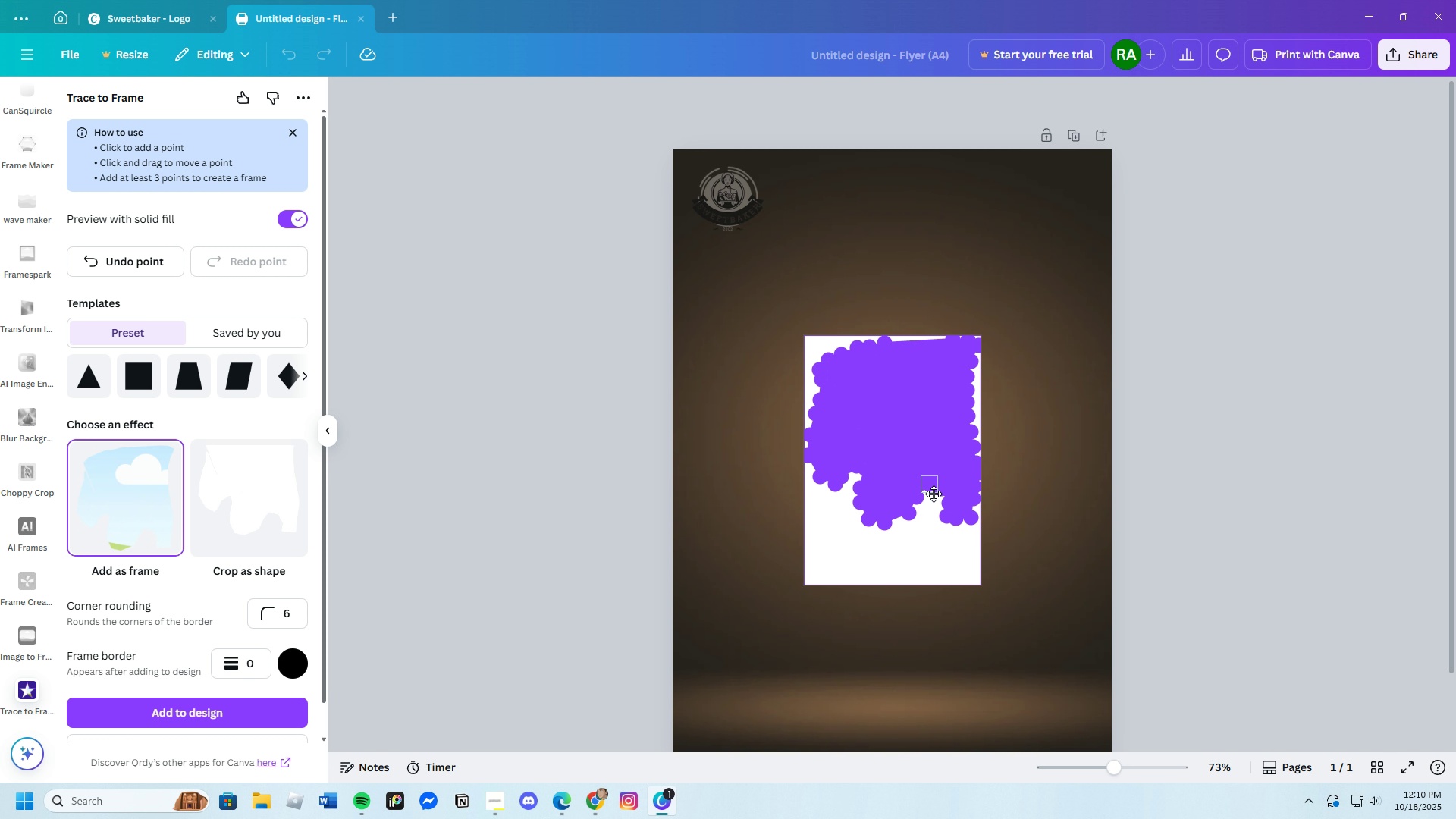 
triple_click([937, 501])
 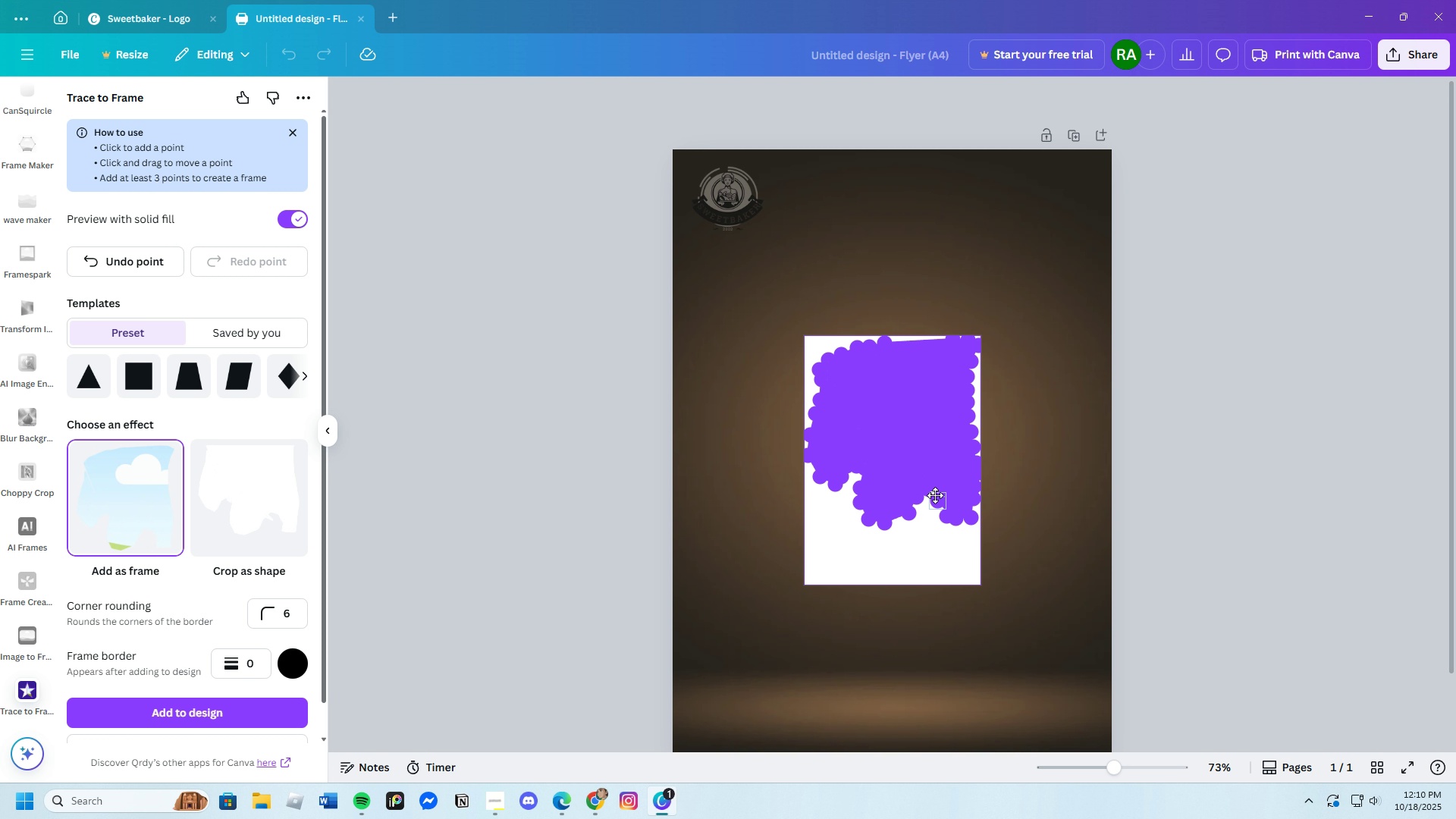 
triple_click([934, 493])
 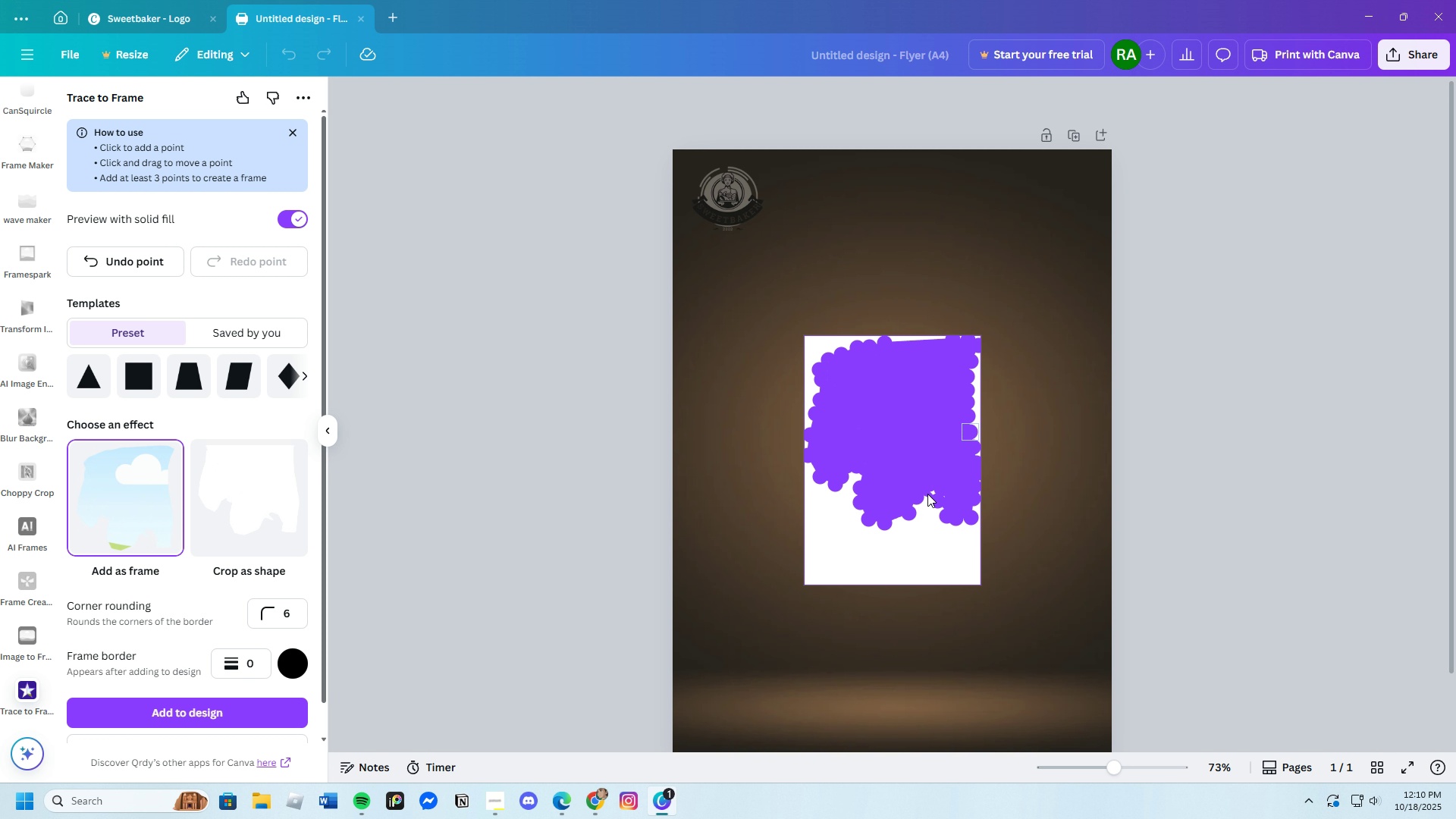 
left_click([981, 504])
 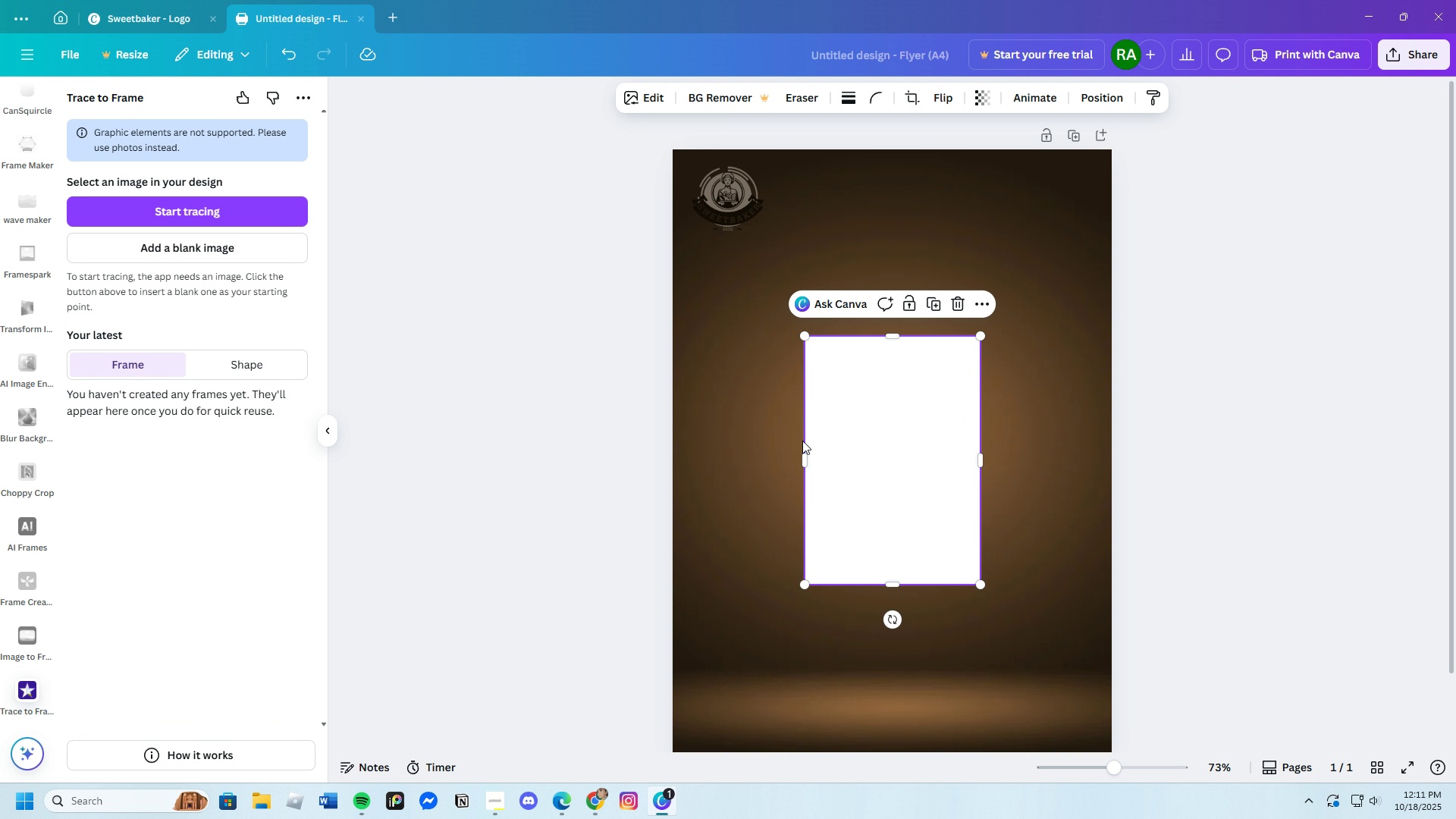 
left_click_drag(start_coordinate=[808, 399], to_coordinate=[715, 407])
 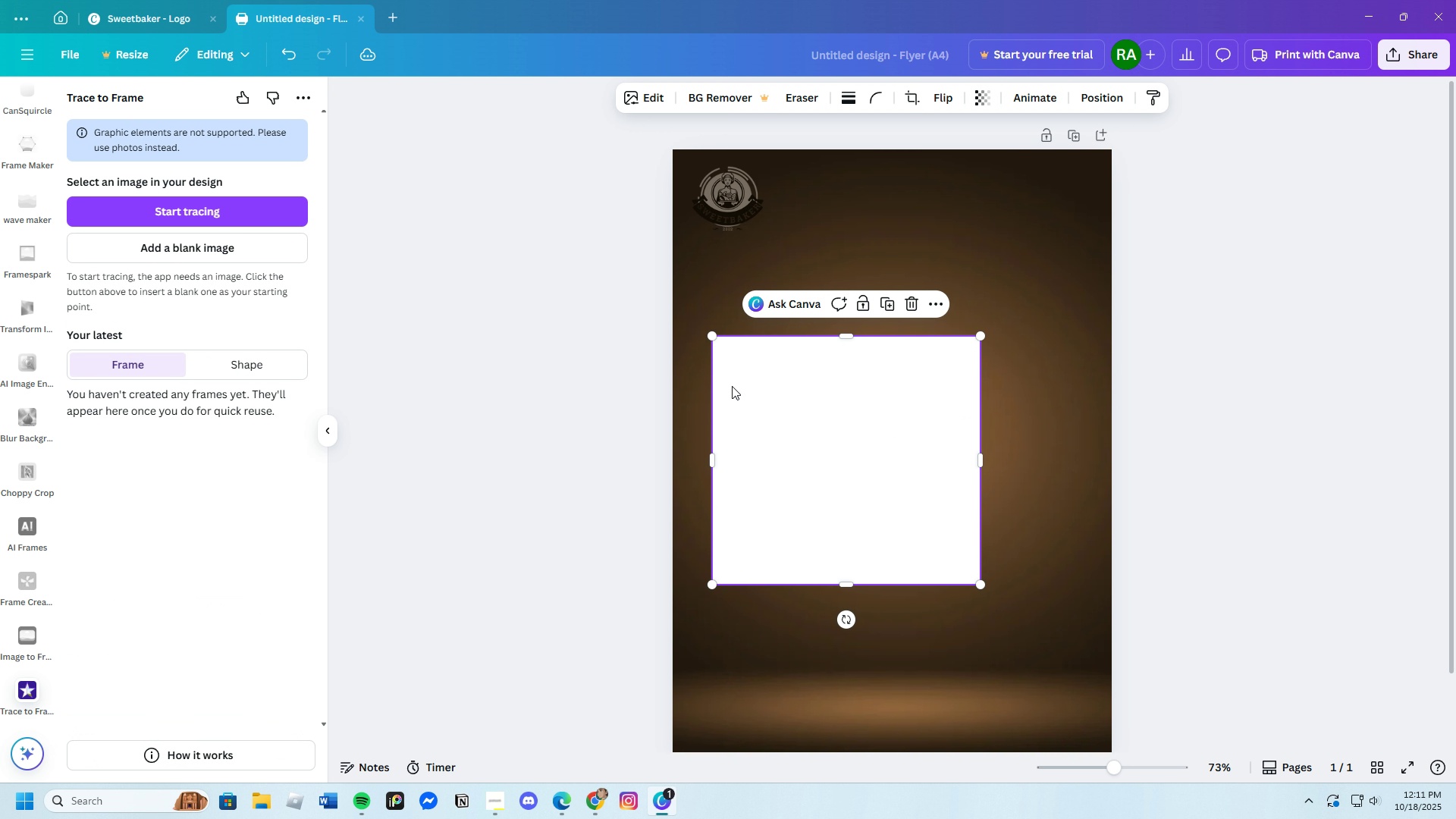 
left_click_drag(start_coordinate=[732, 386], to_coordinate=[754, 386])
 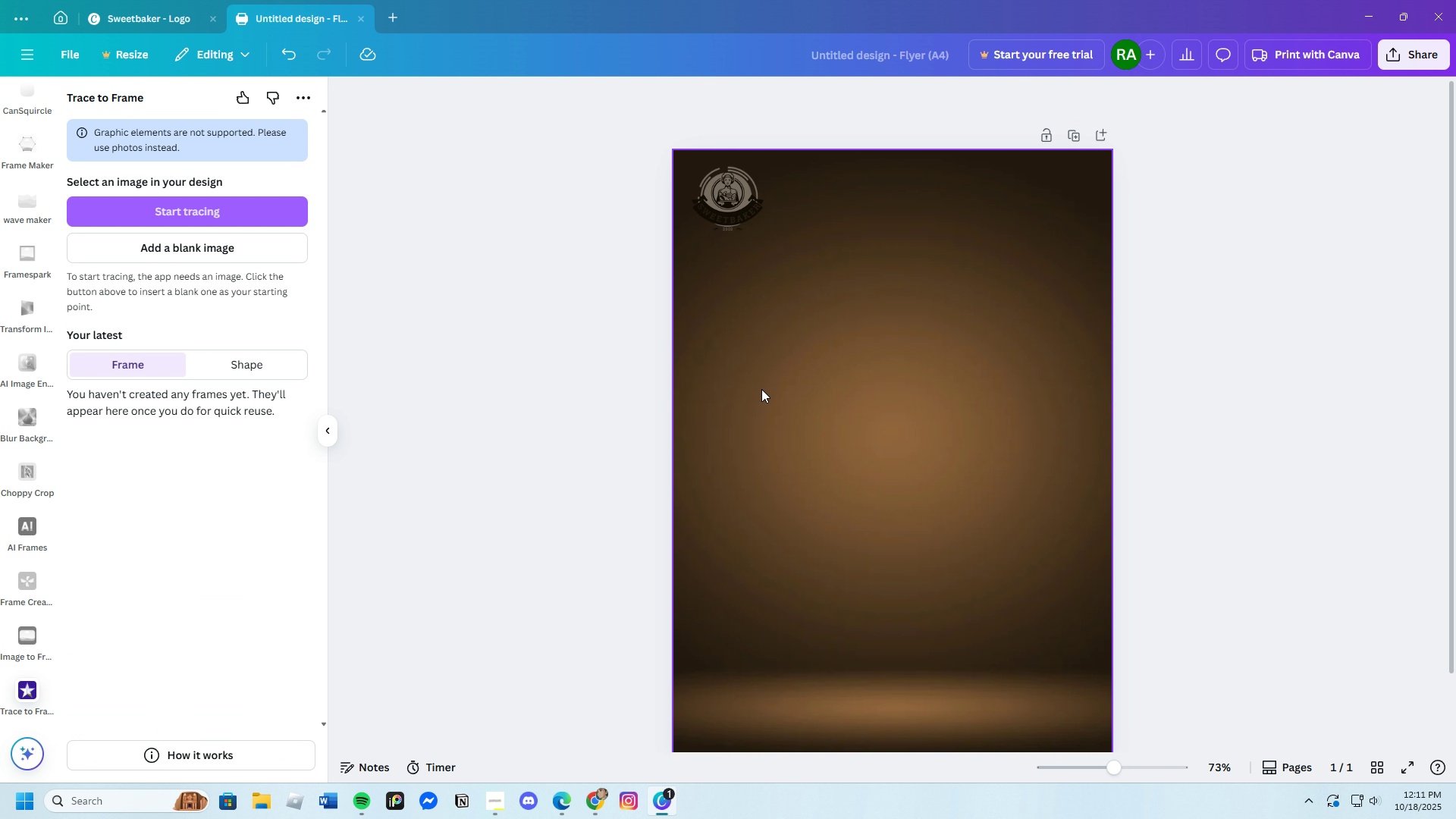 
key(Backspace)
 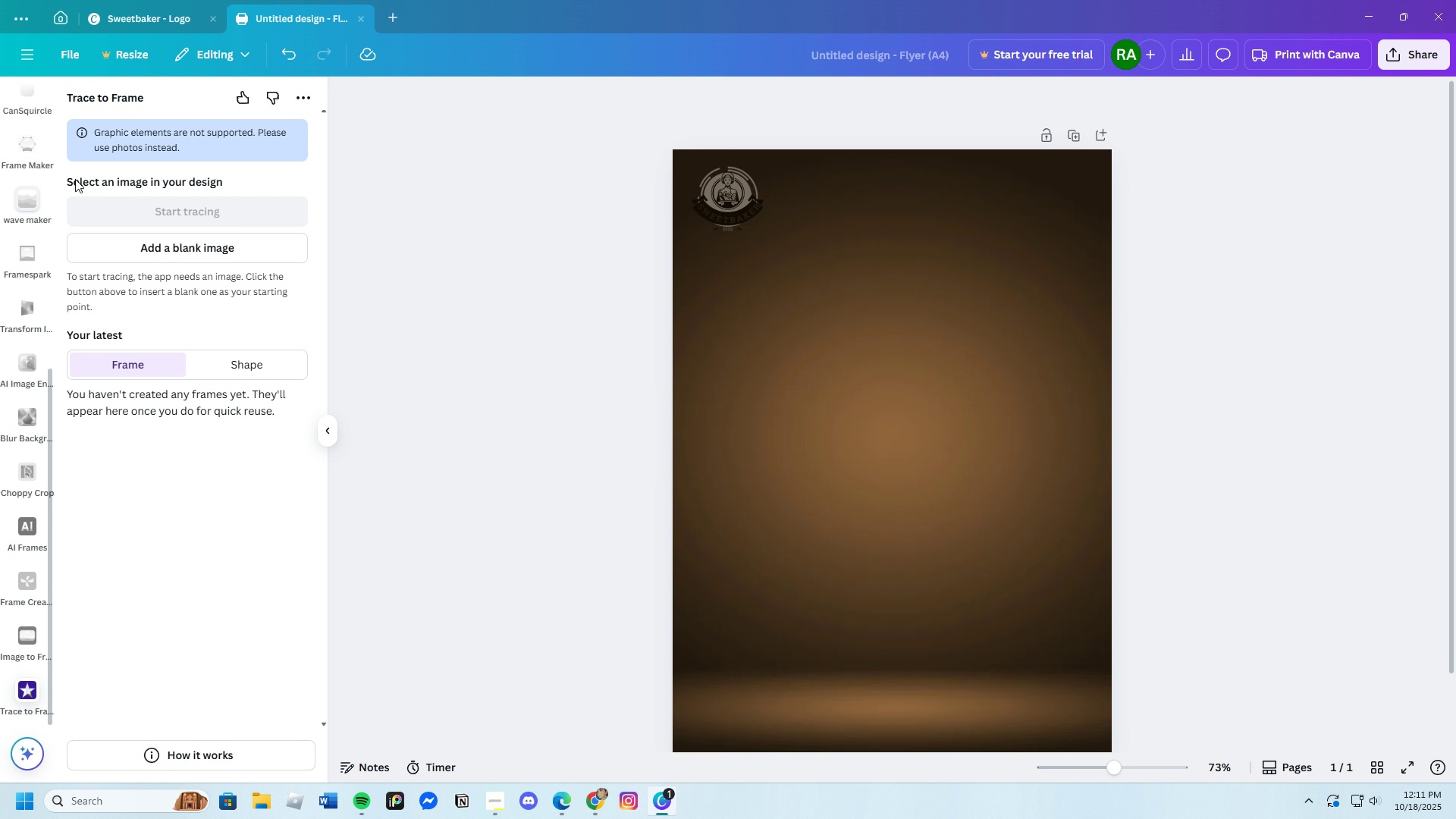 
scroll: coordinate [24, 331], scroll_direction: up, amount: 11.0
 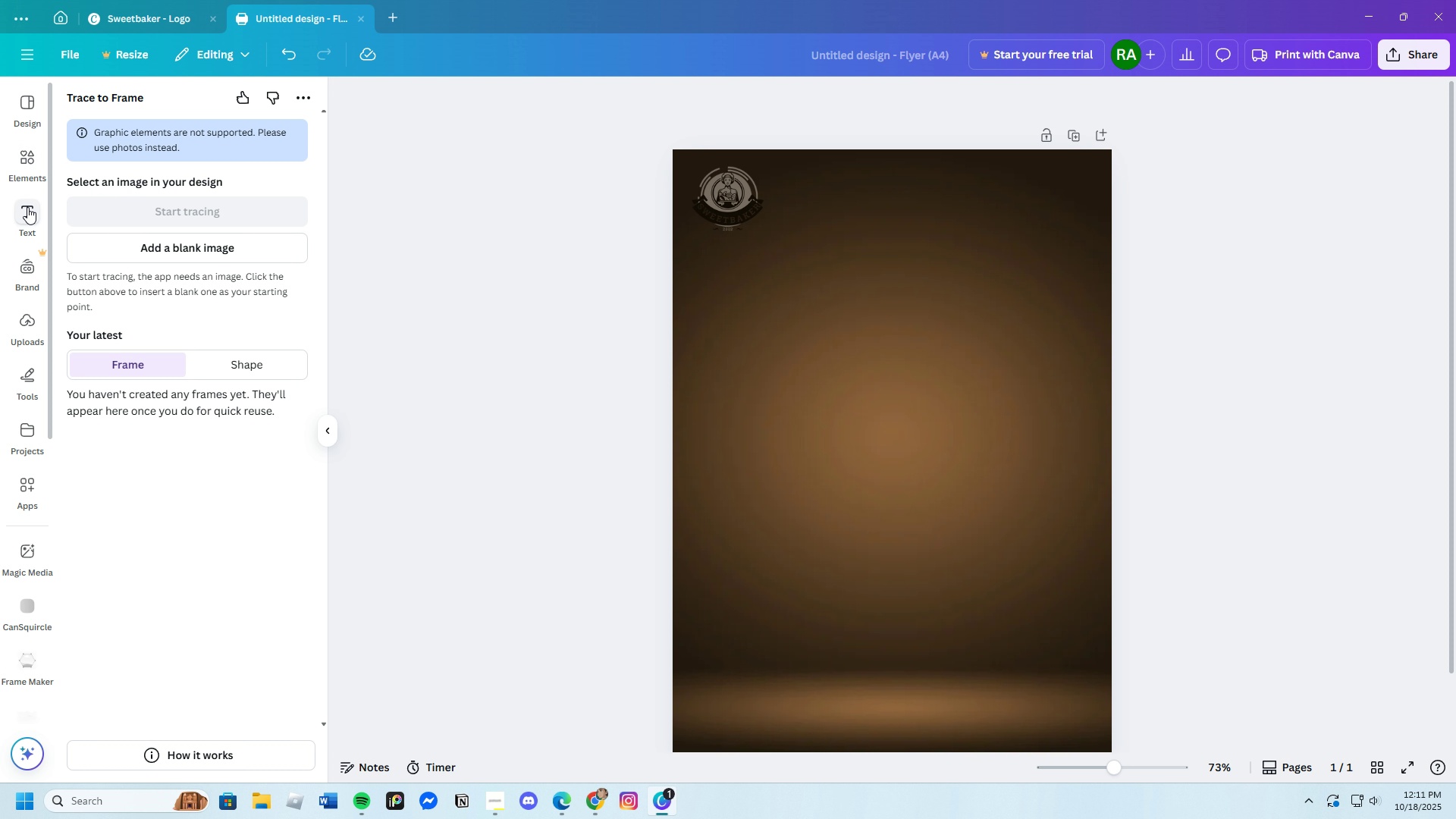 
left_click([38, 157])
 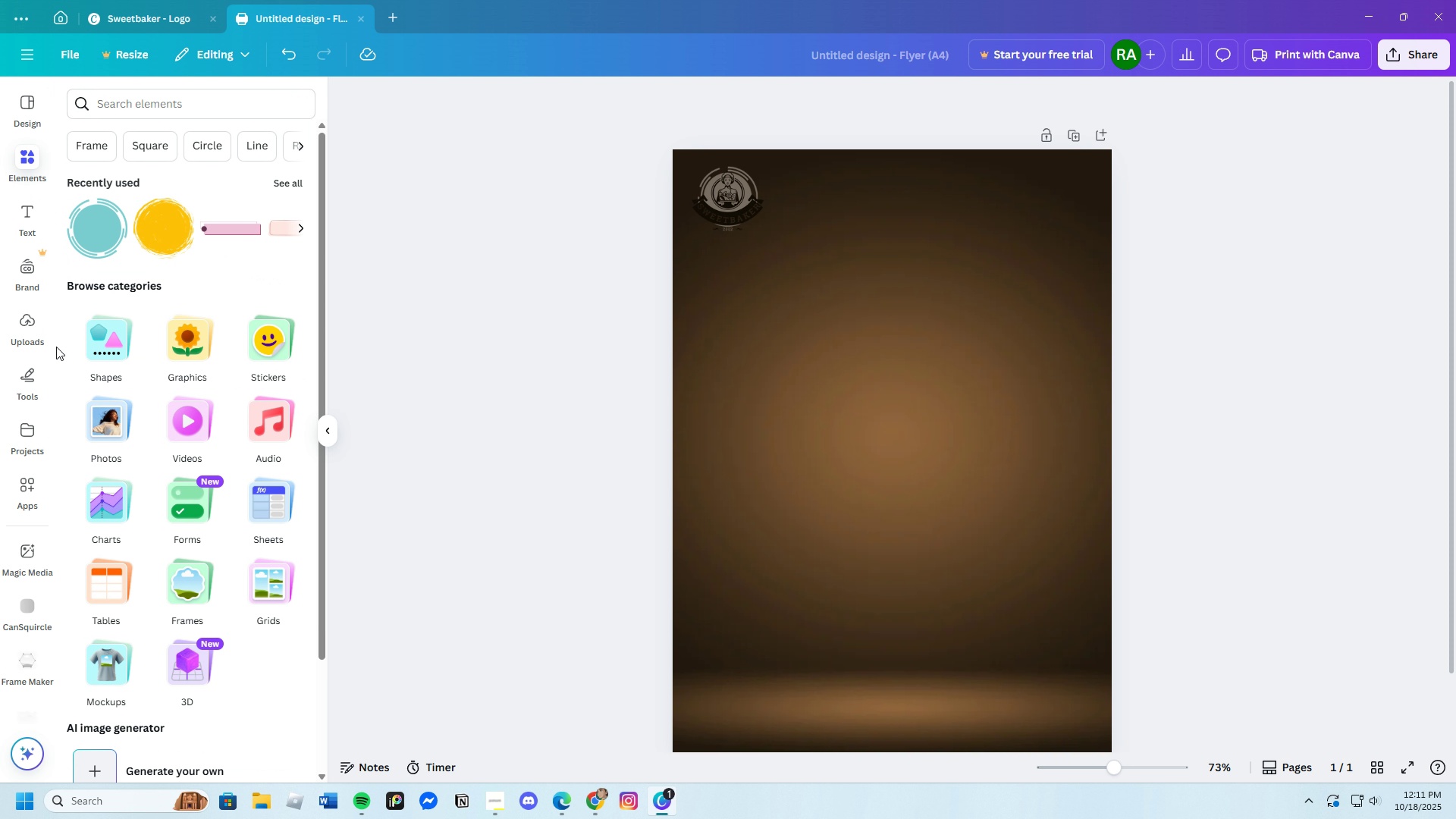 
left_click([5, 335])
 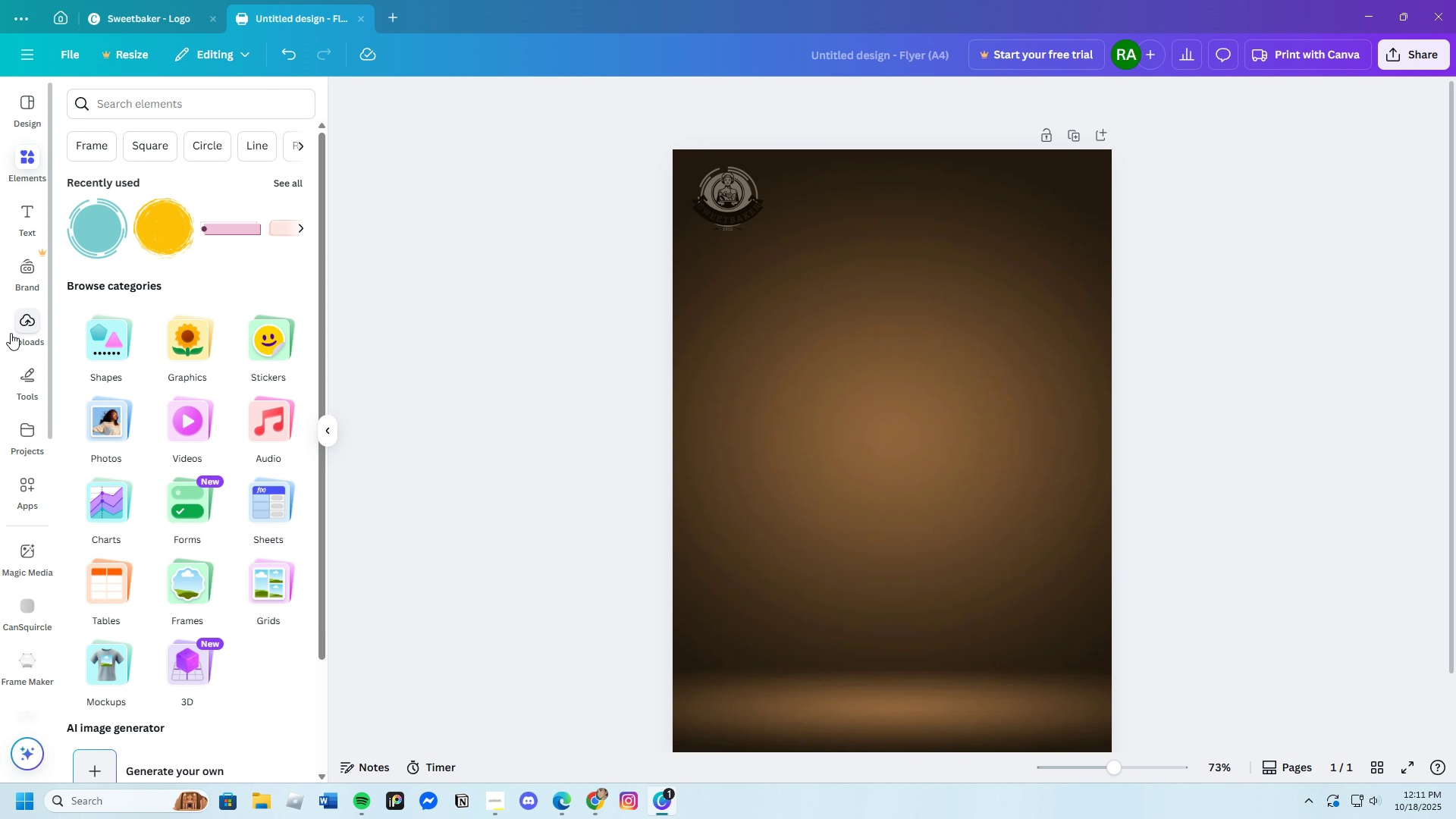 
left_click([20, 326])
 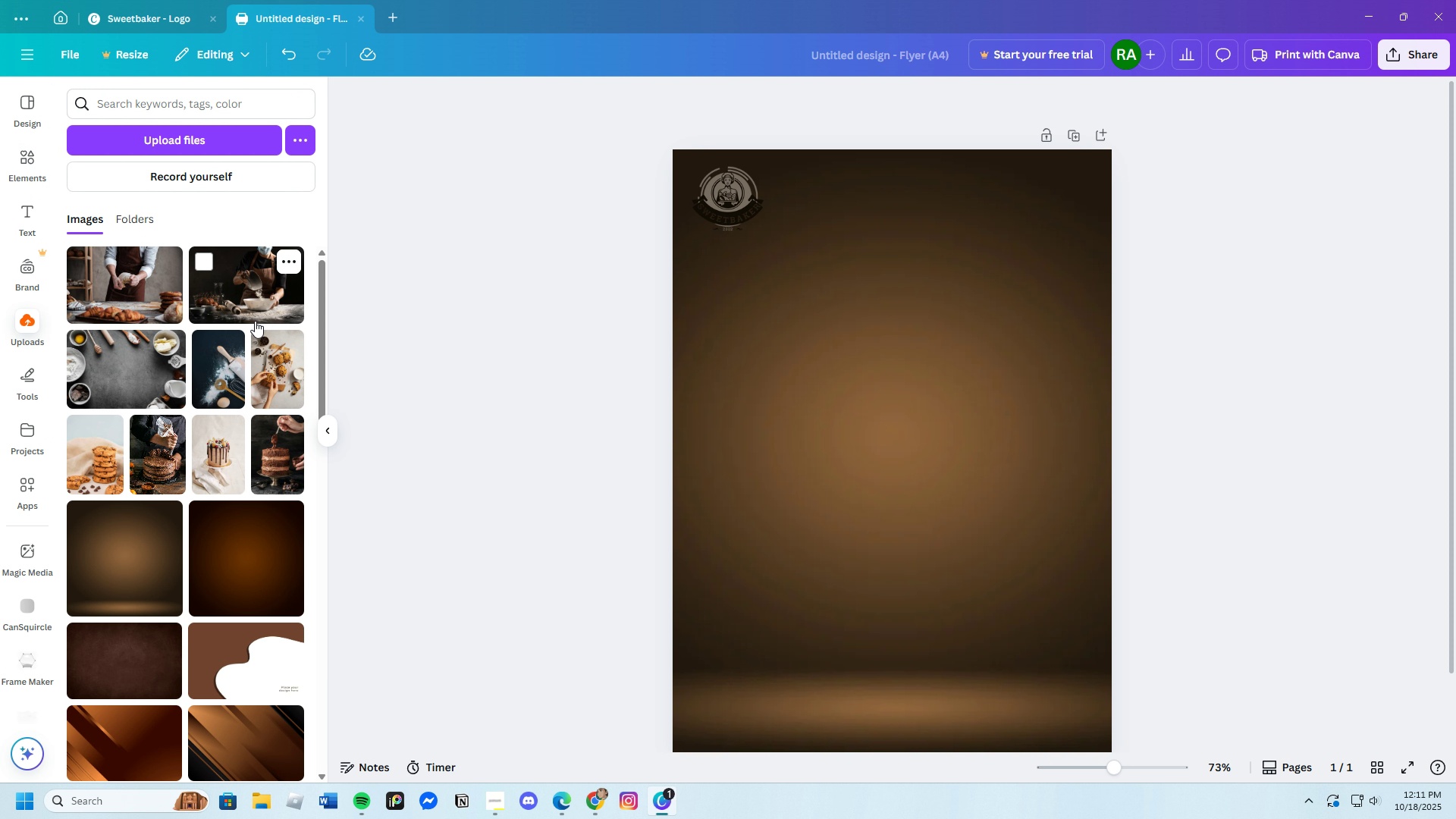 
left_click([253, 297])
 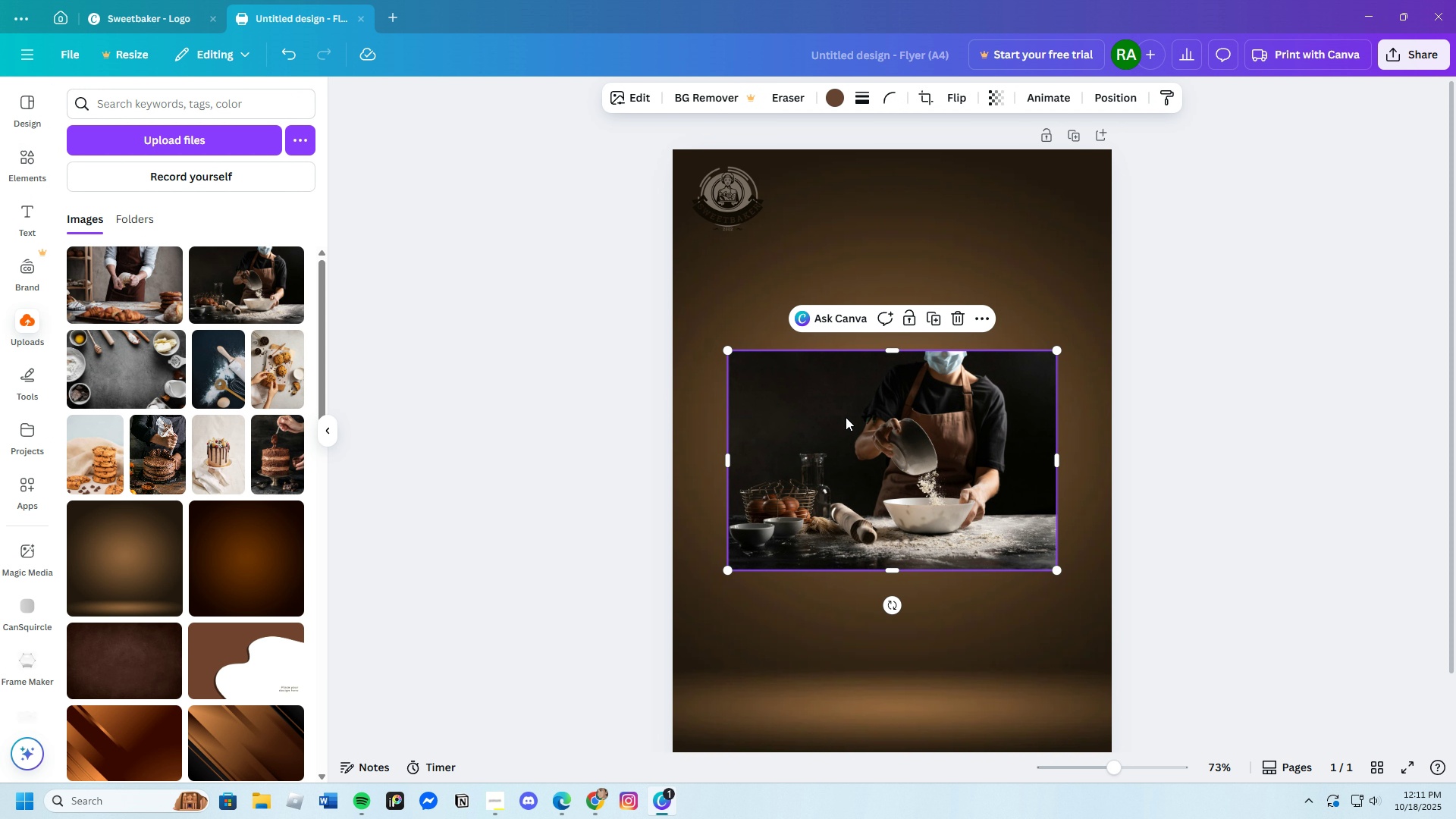 
left_click_drag(start_coordinate=[864, 463], to_coordinate=[972, 231])
 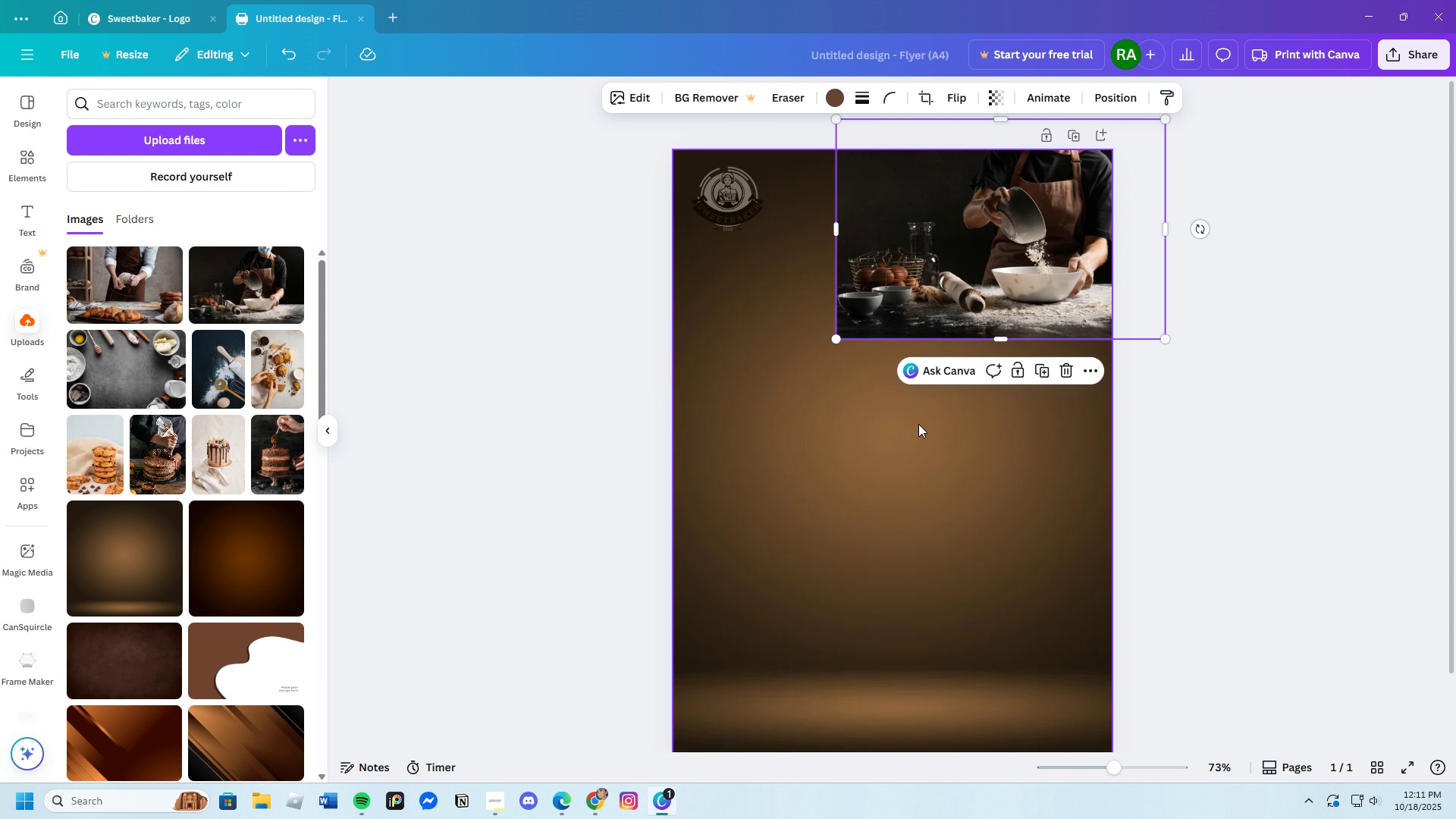 
left_click([898, 431])
 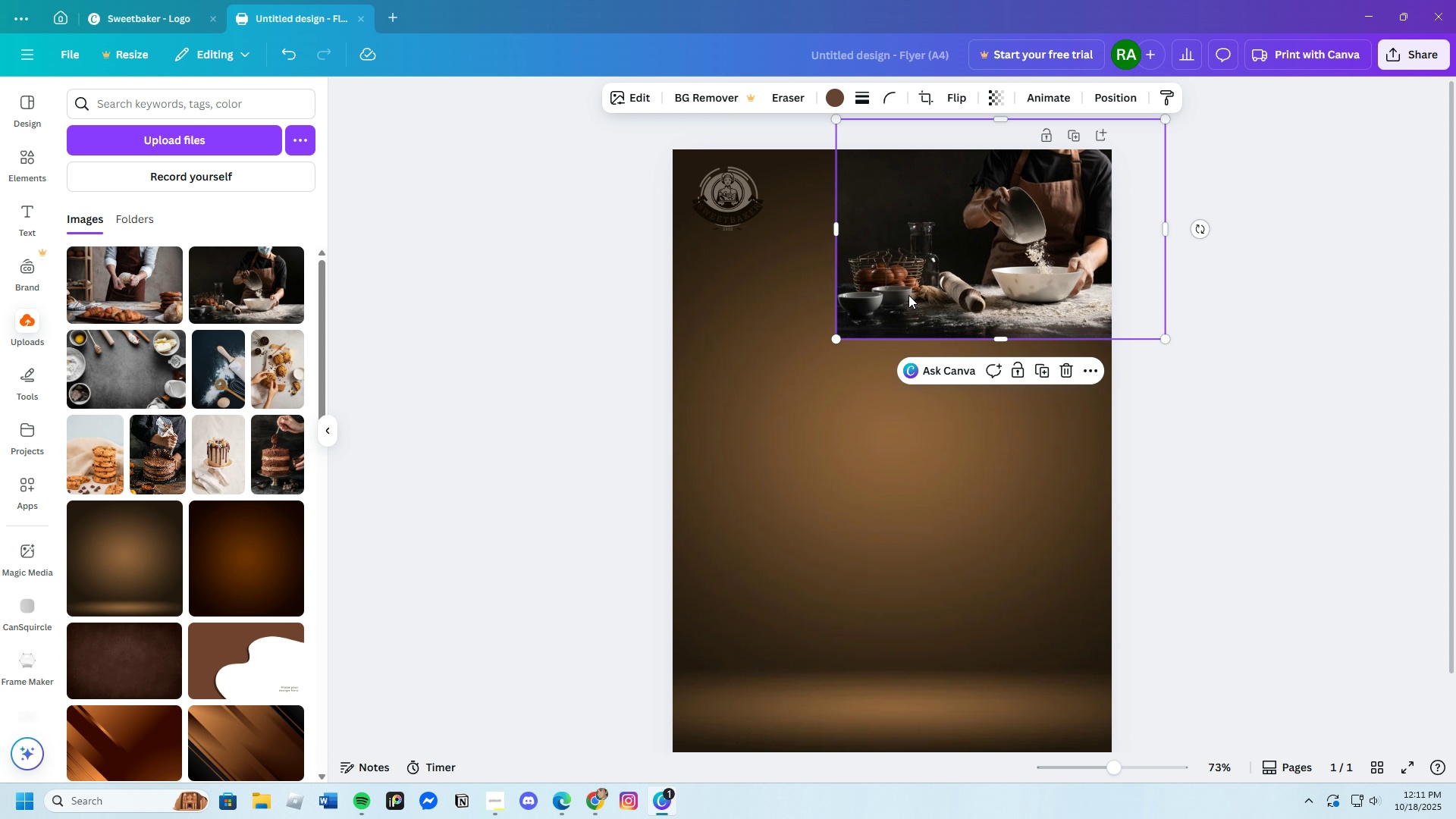 
left_click([908, 295])
 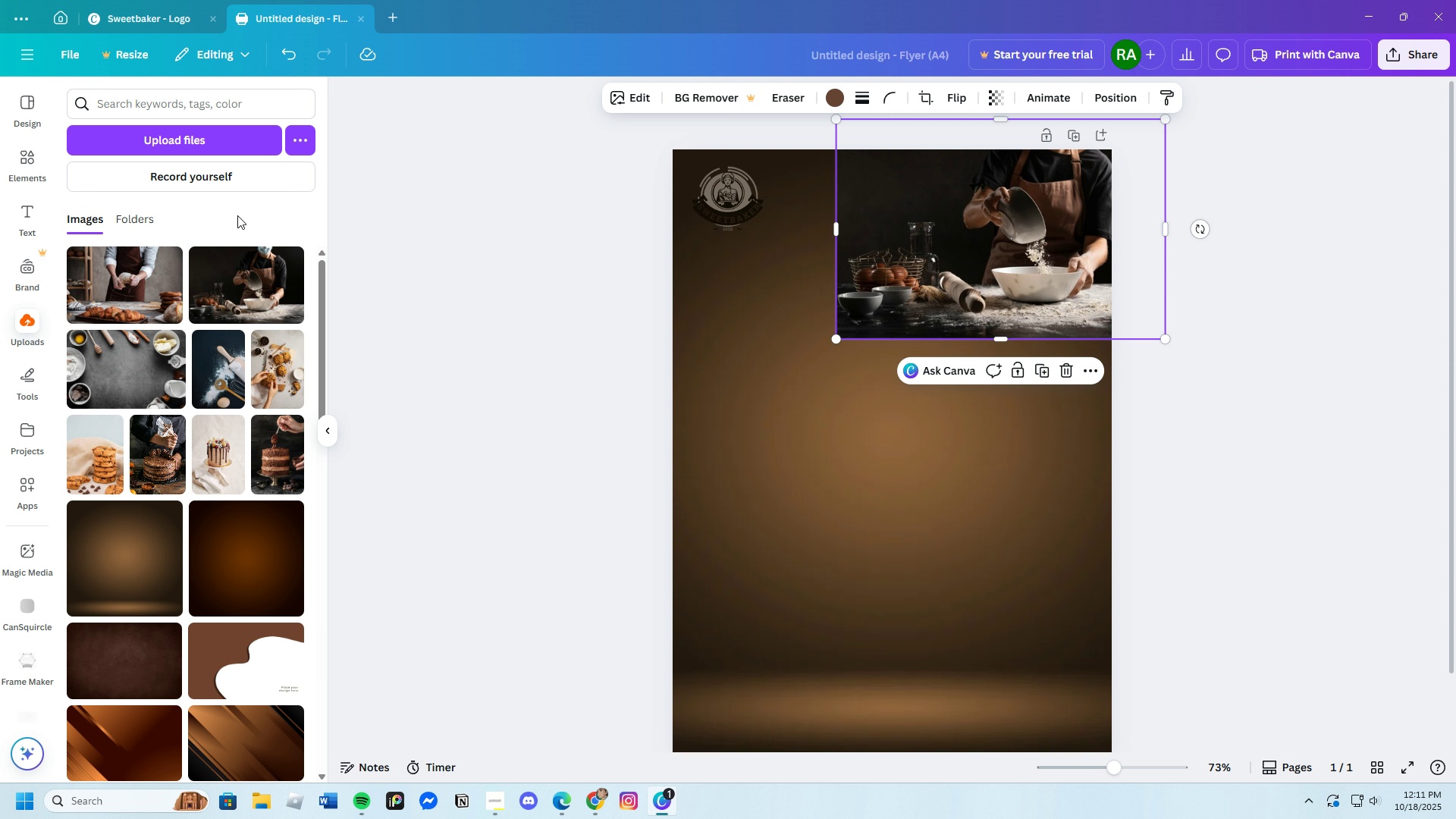 
left_click([20, 172])
 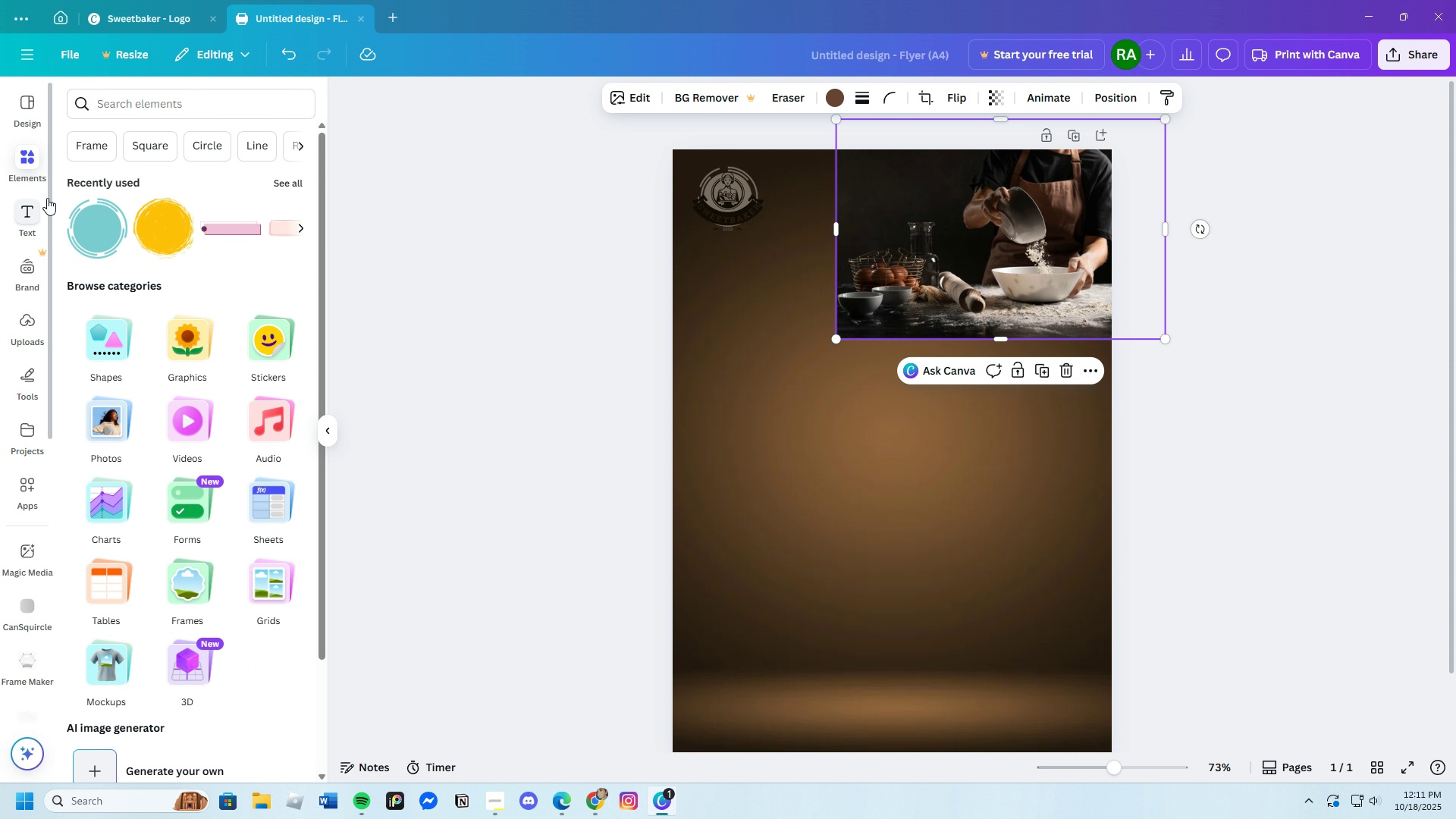 
left_click([174, 105])
 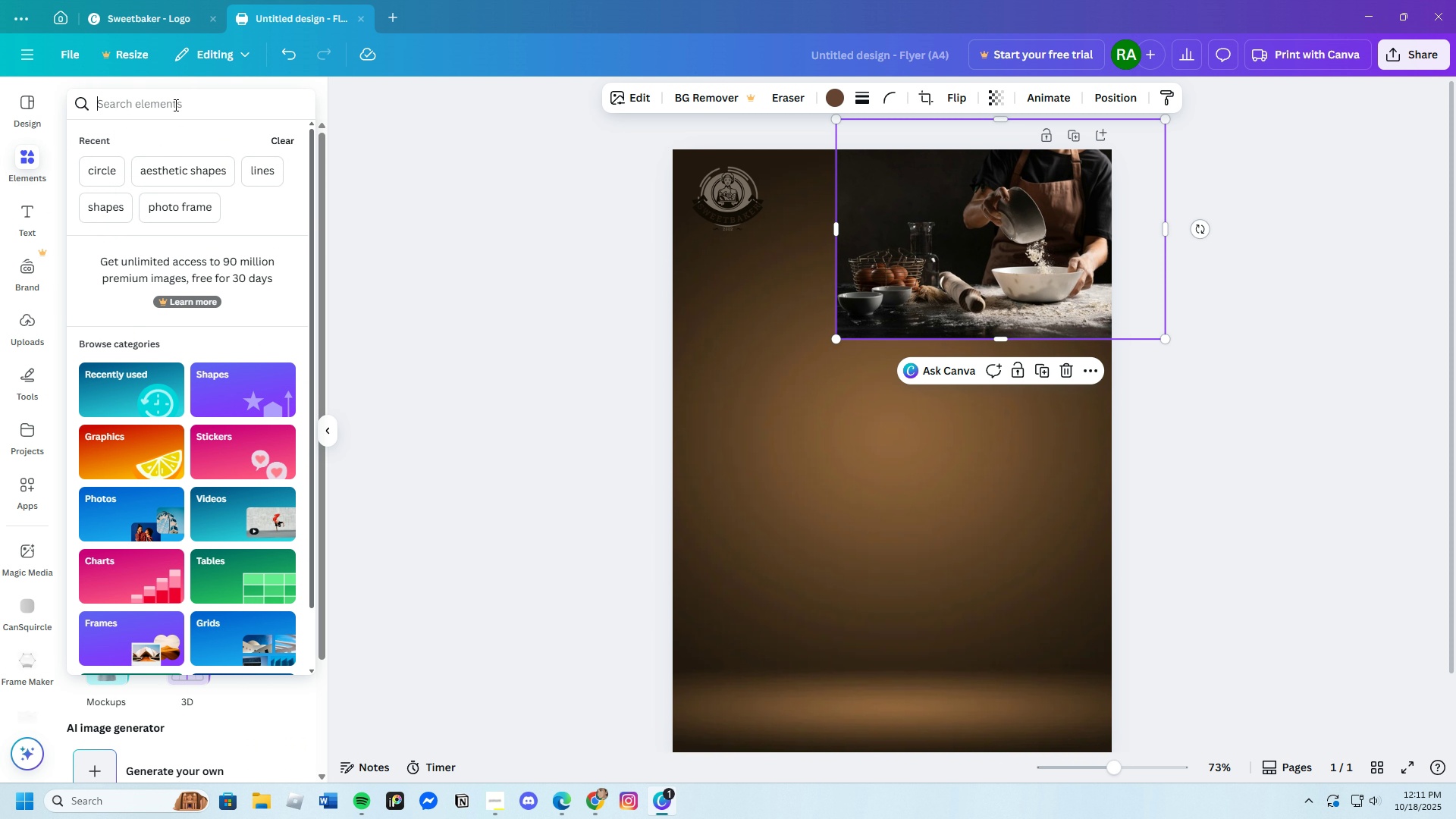 
type(sgape)
 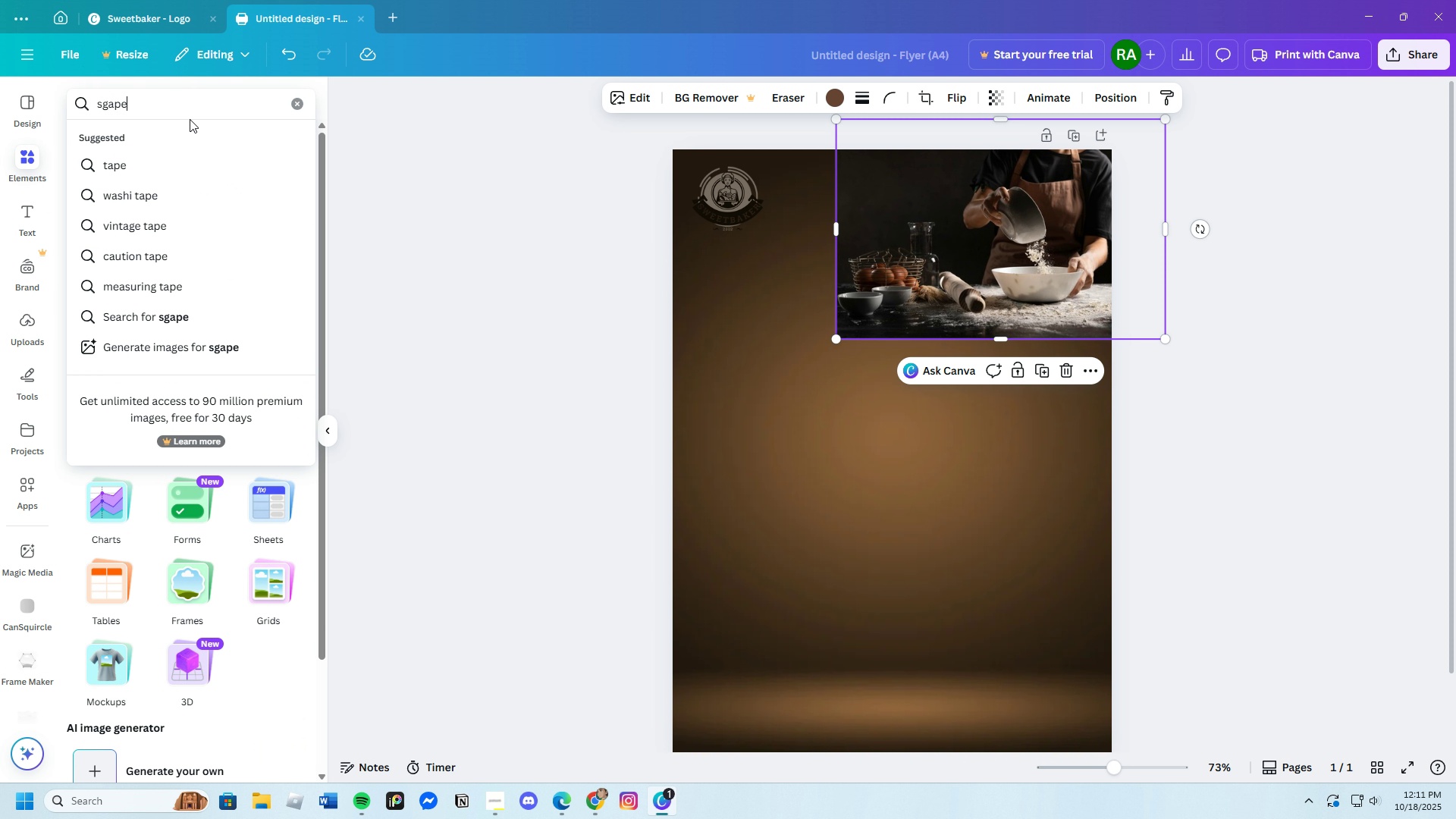 
key(Enter)
 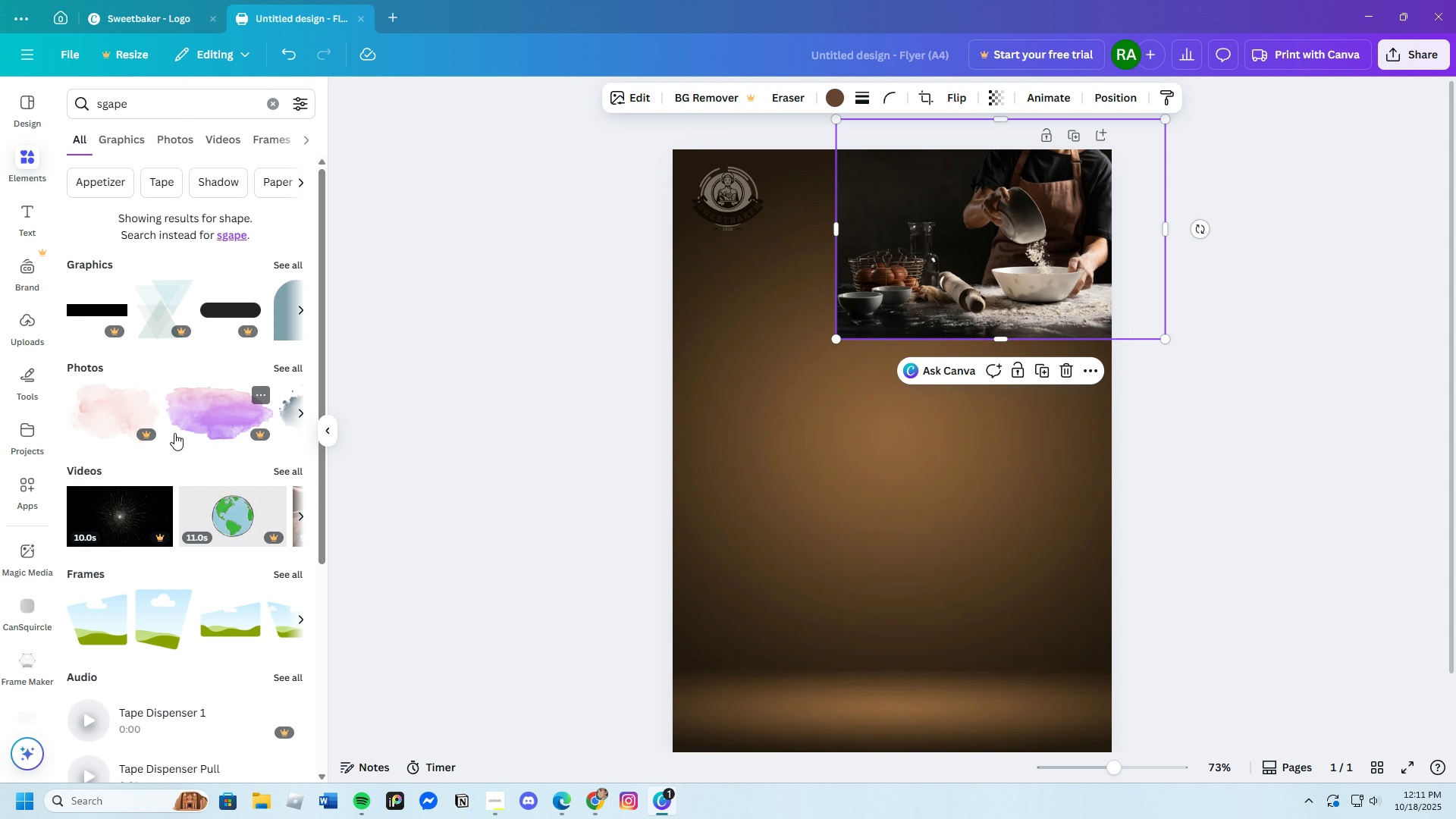 
left_click([105, 98])
 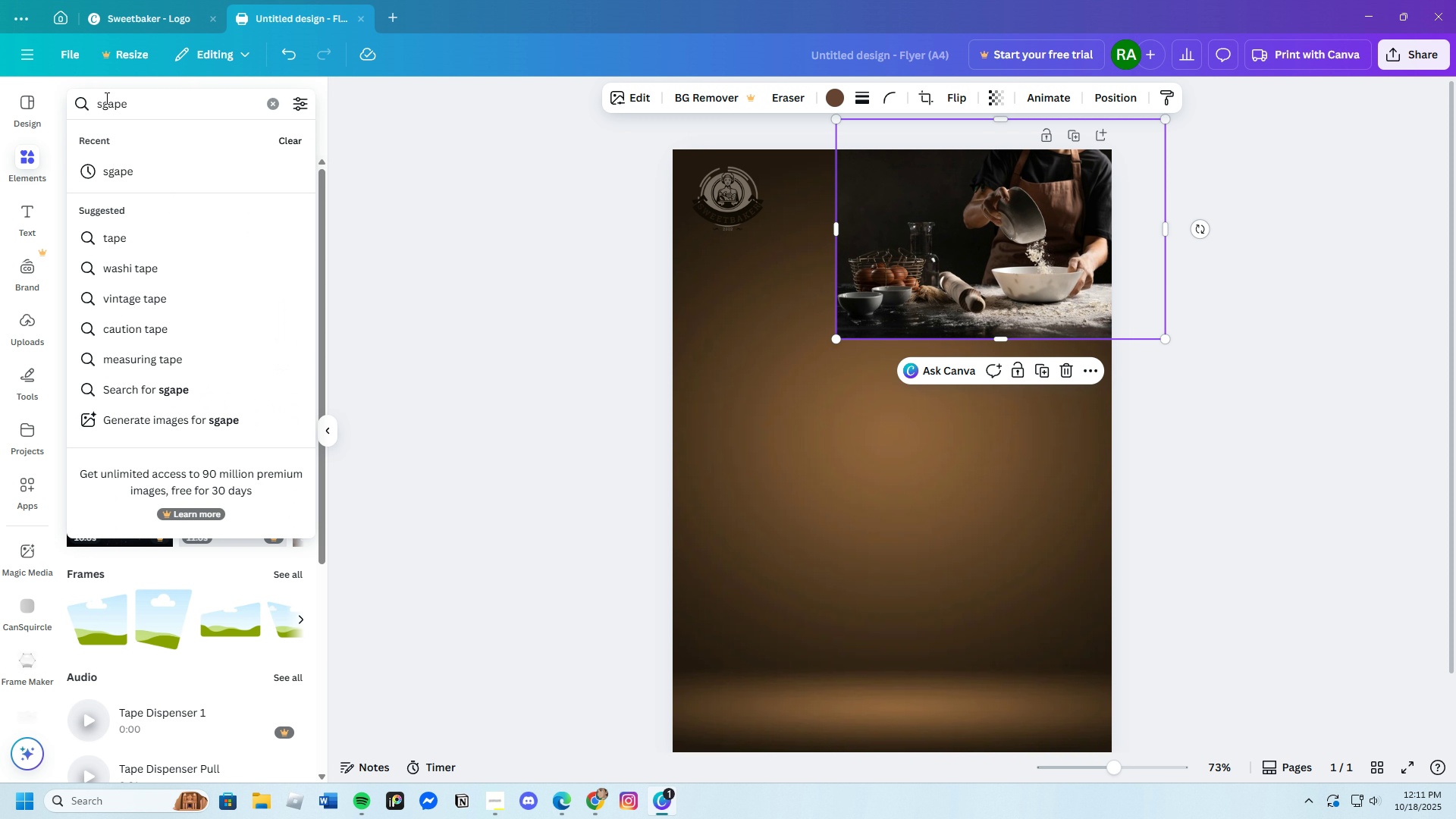 
key(Backspace)
 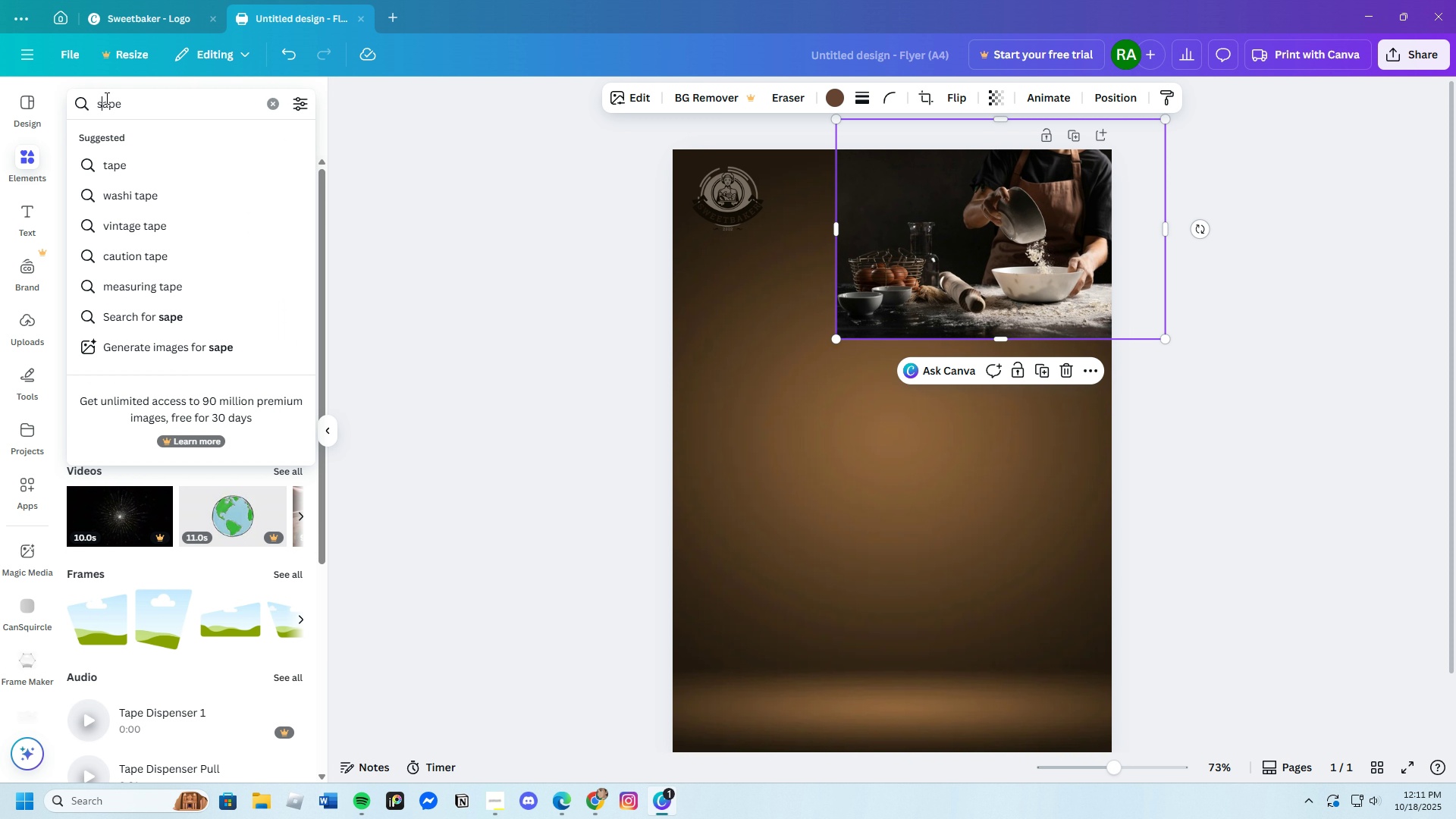 
key(H)
 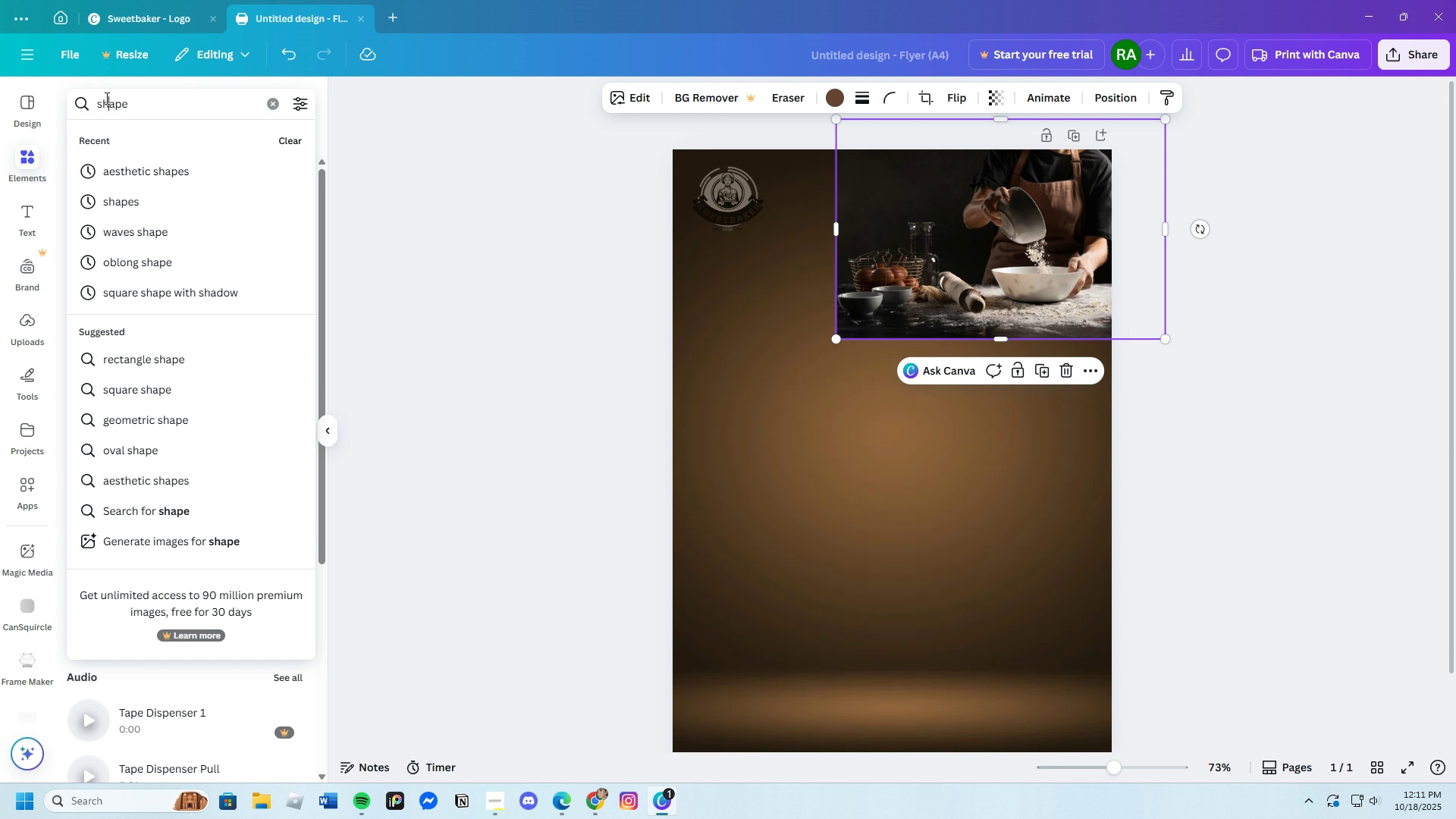 
key(Enter)
 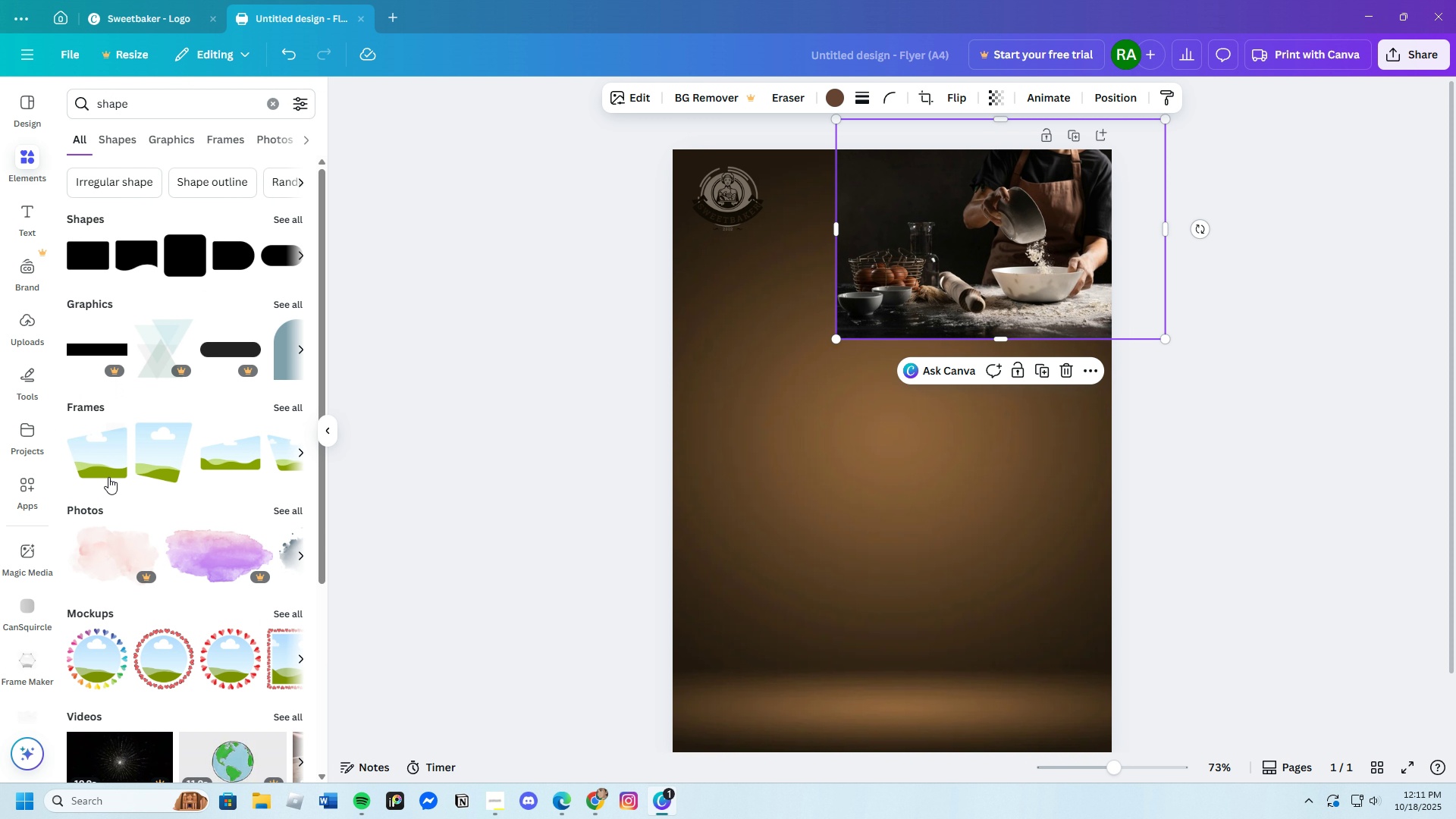 
scroll: coordinate [226, 479], scroll_direction: down, amount: 12.0
 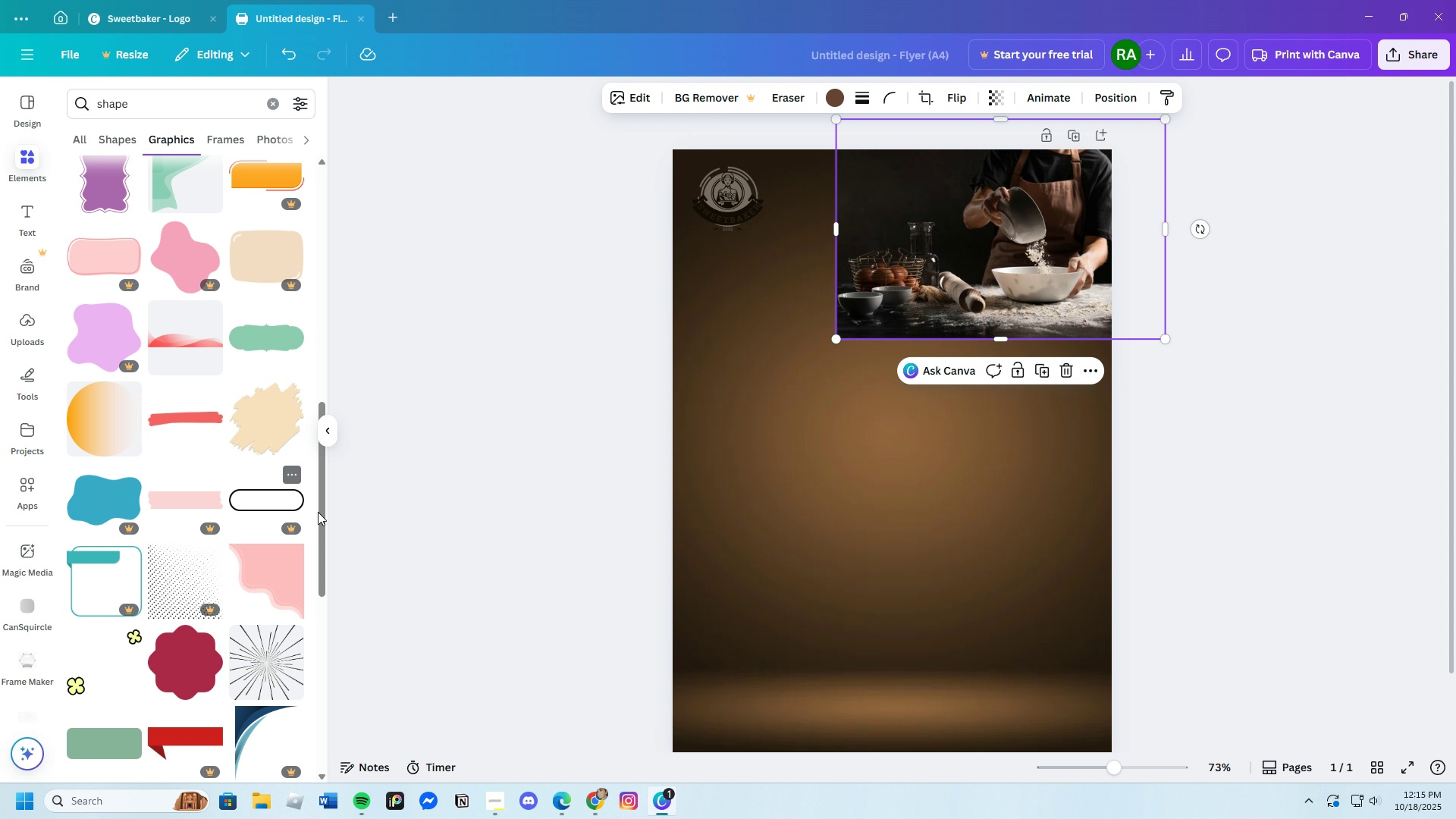 
wait(206.01)
 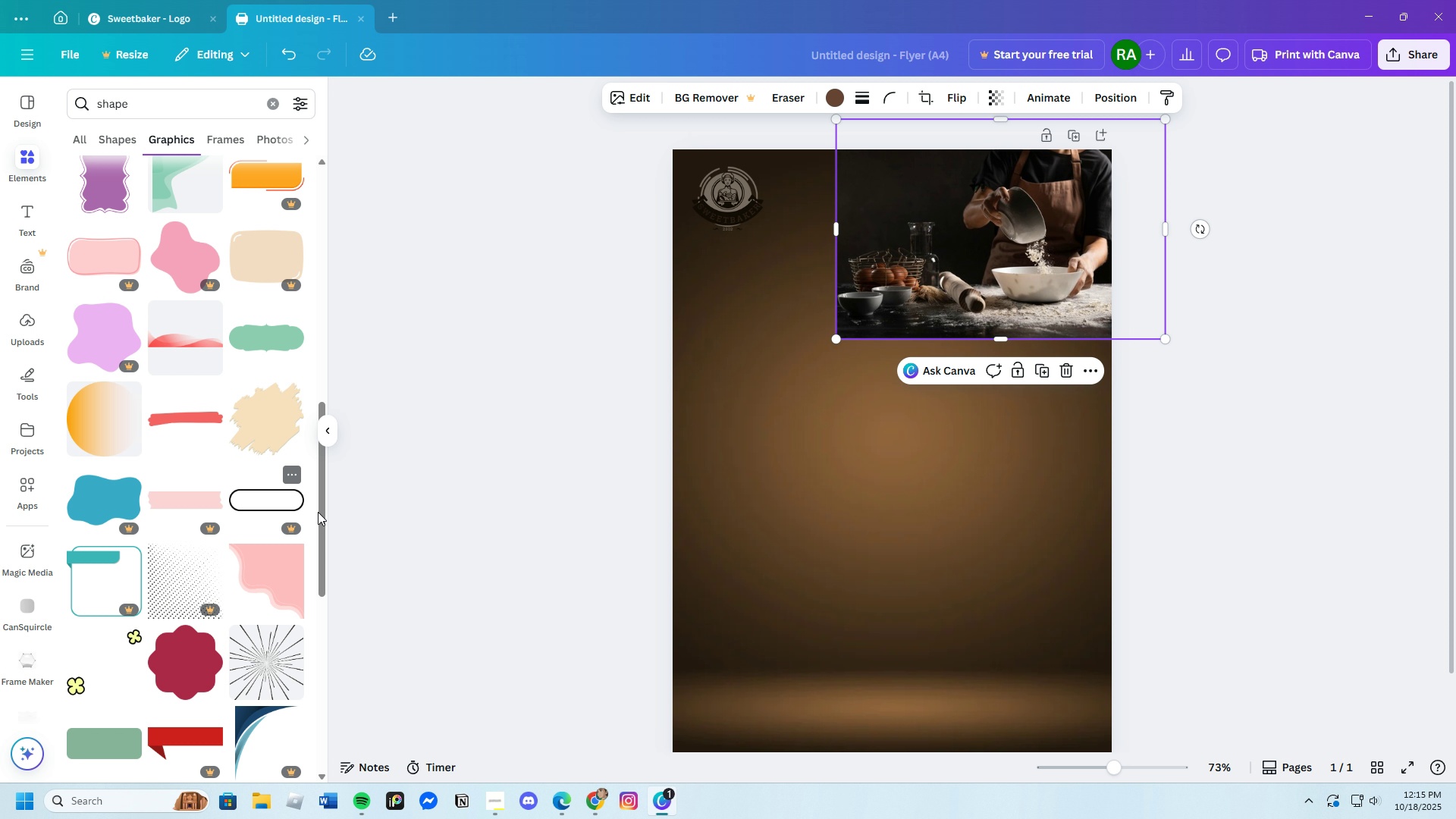 
scroll: coordinate [271, 441], scroll_direction: down, amount: 5.0
 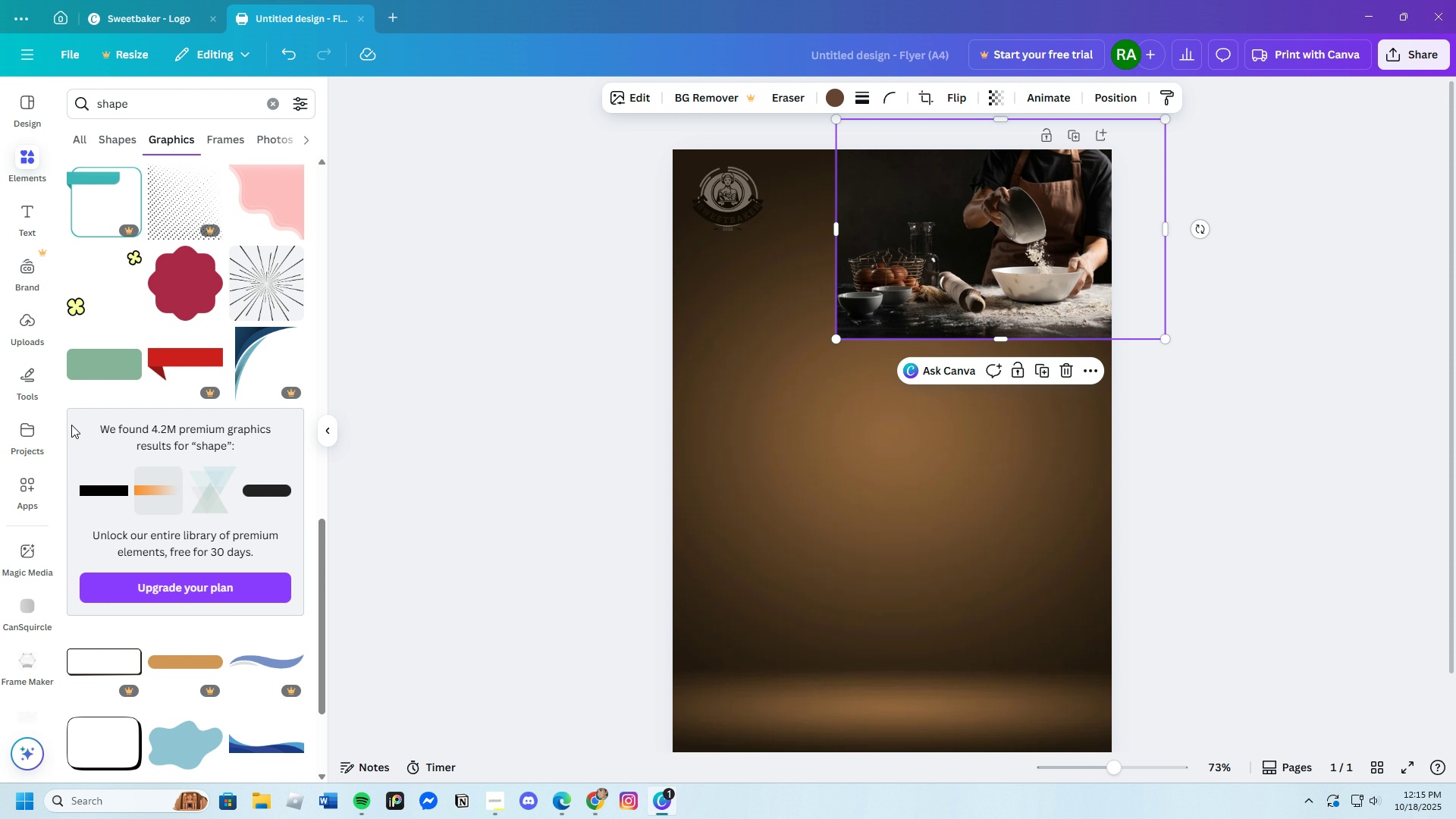 
scroll: coordinate [153, 421], scroll_direction: up, amount: 7.0
 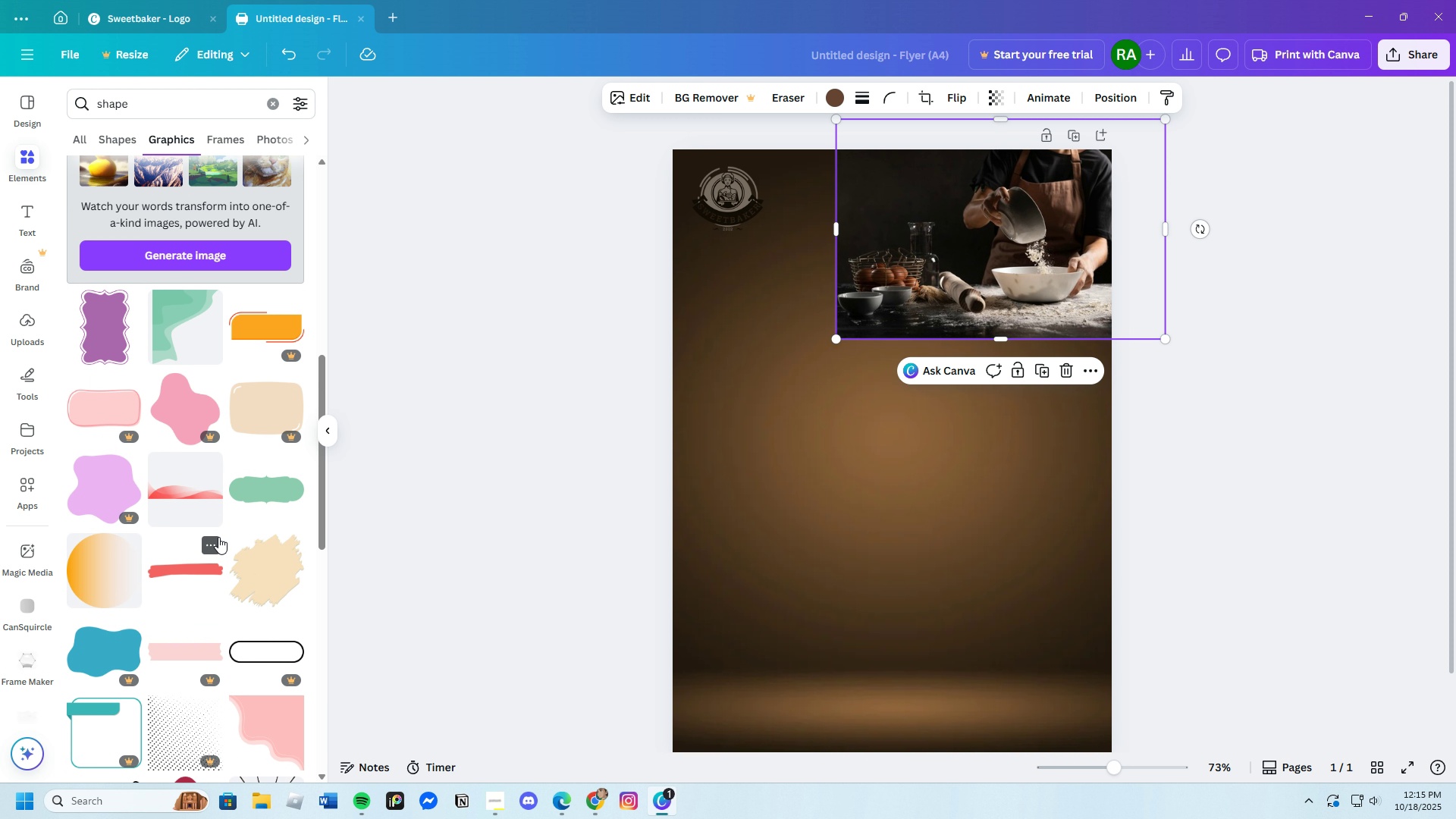 
scroll: coordinate [218, 537], scroll_direction: down, amount: 22.0
 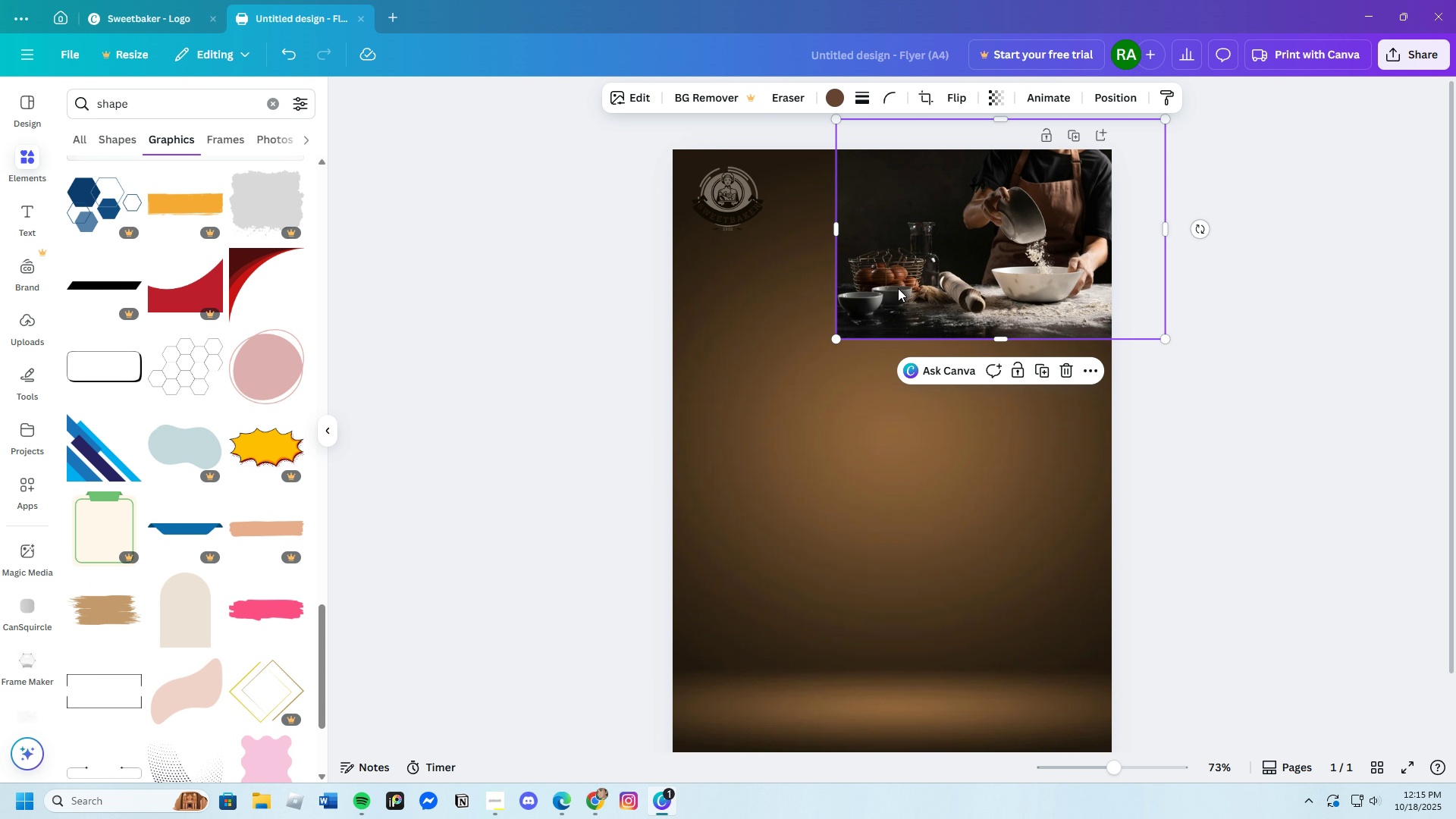 
left_click([644, 102])
 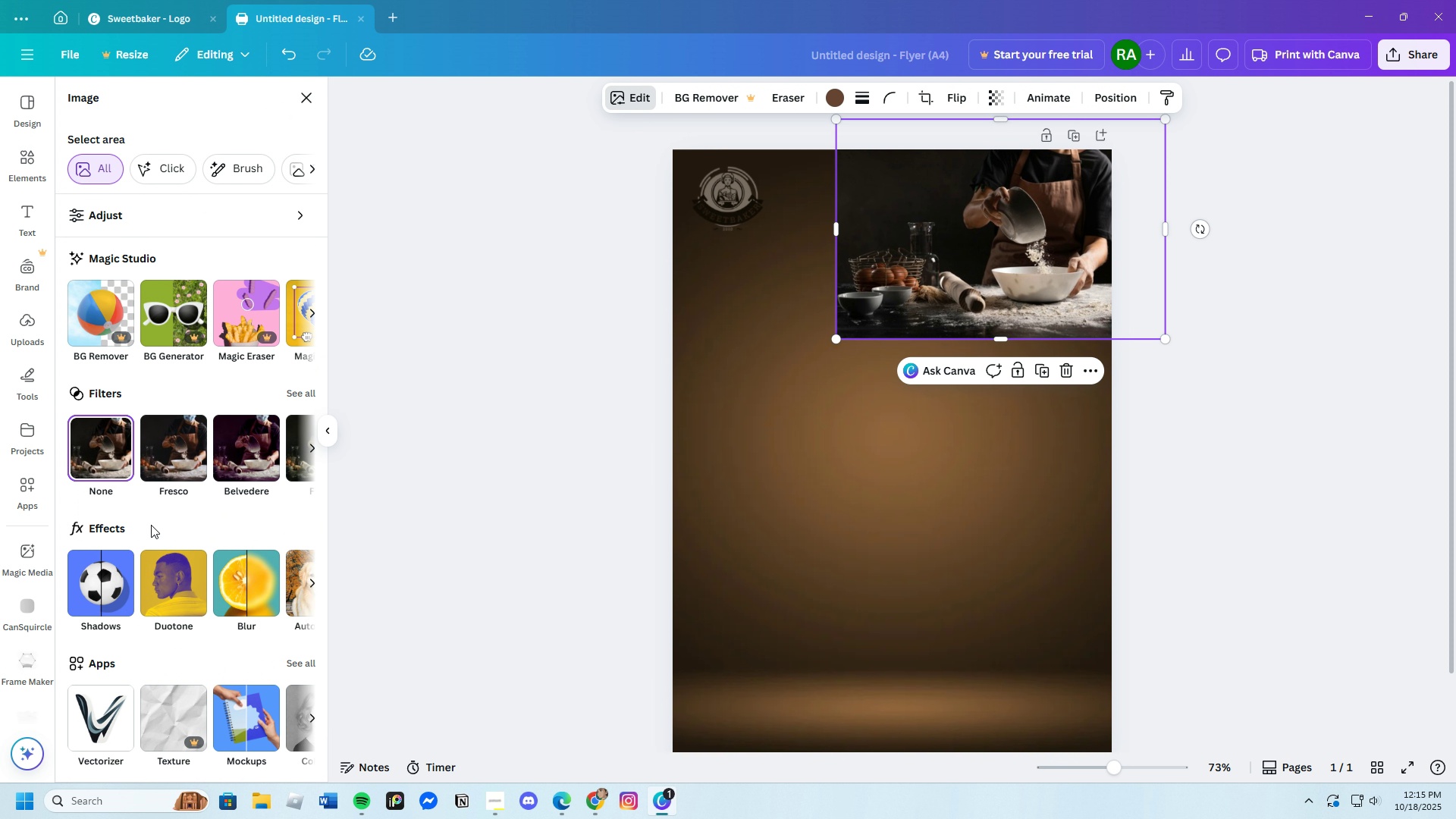 
scroll: coordinate [226, 630], scroll_direction: down, amount: 3.0
 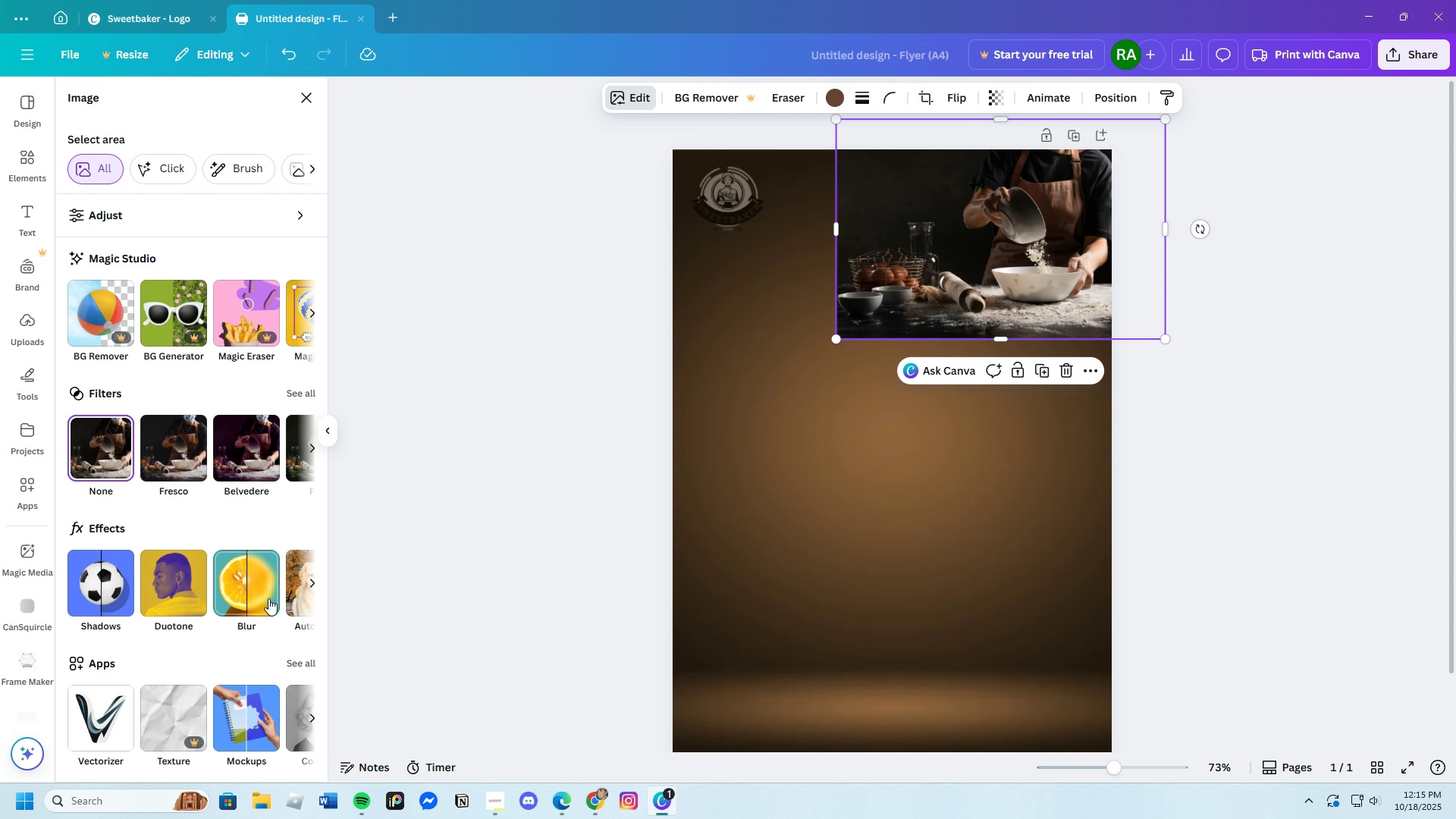 
left_click([309, 586])
 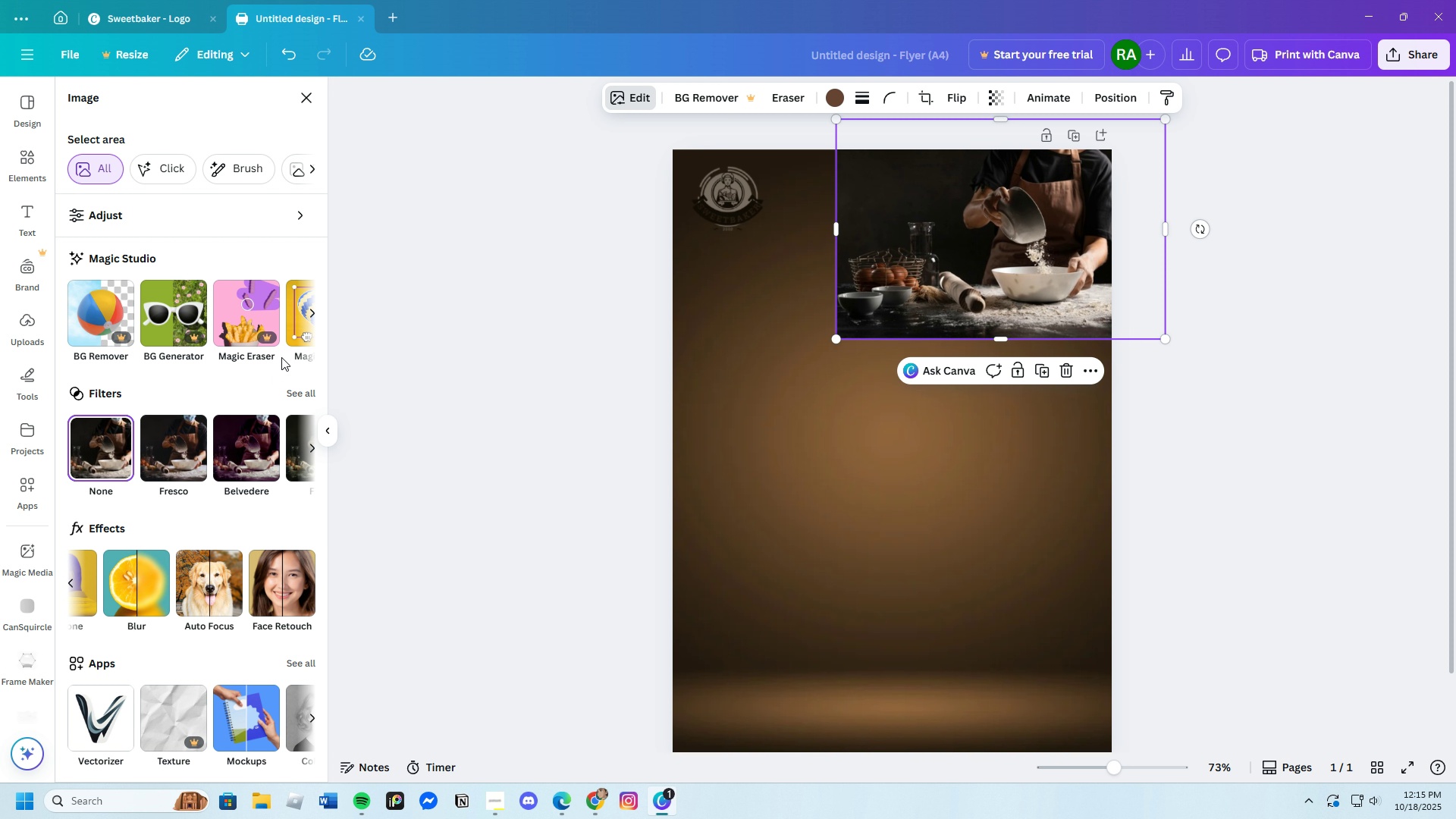 
left_click([305, 314])
 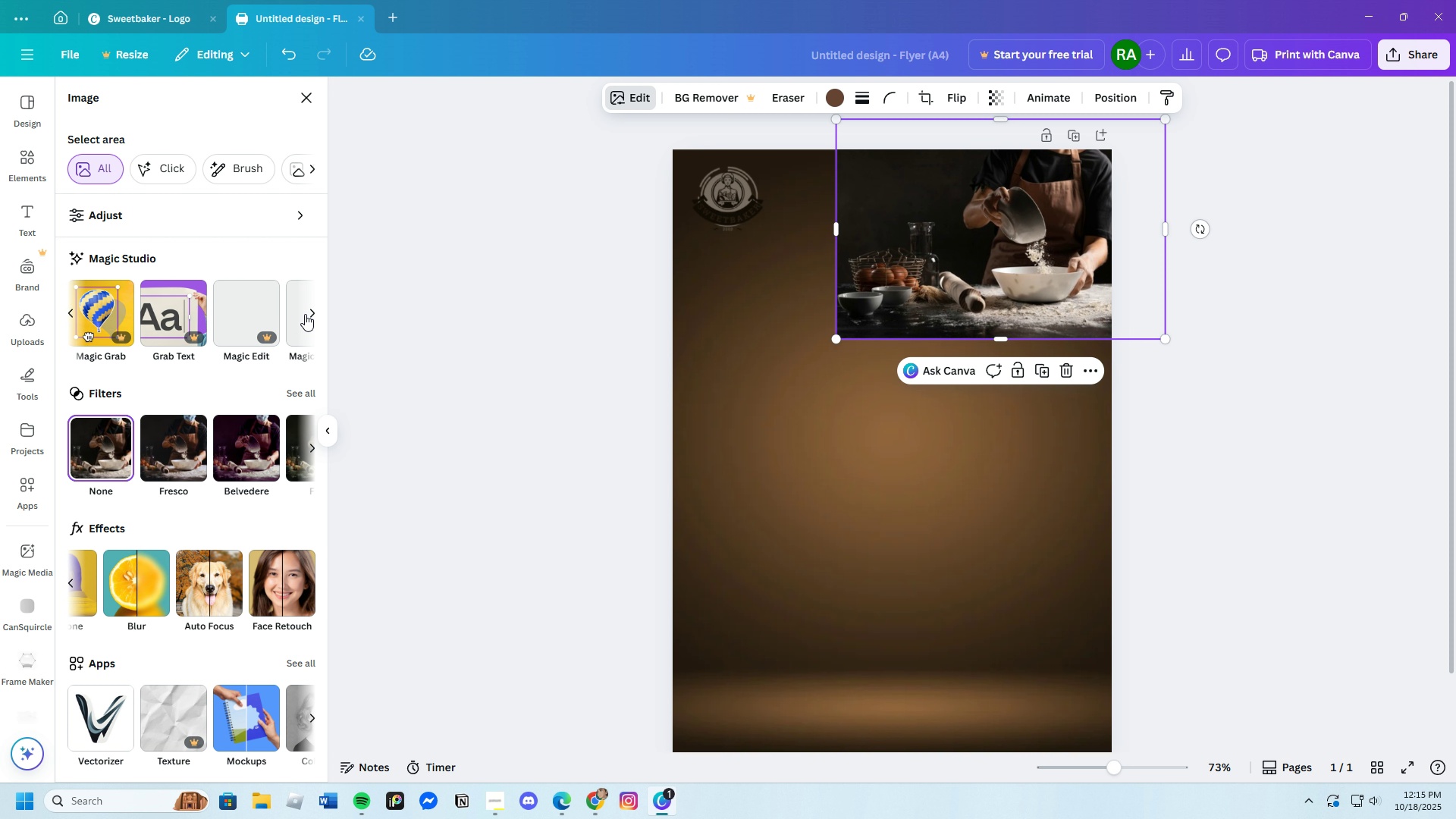 
left_click([305, 314])
 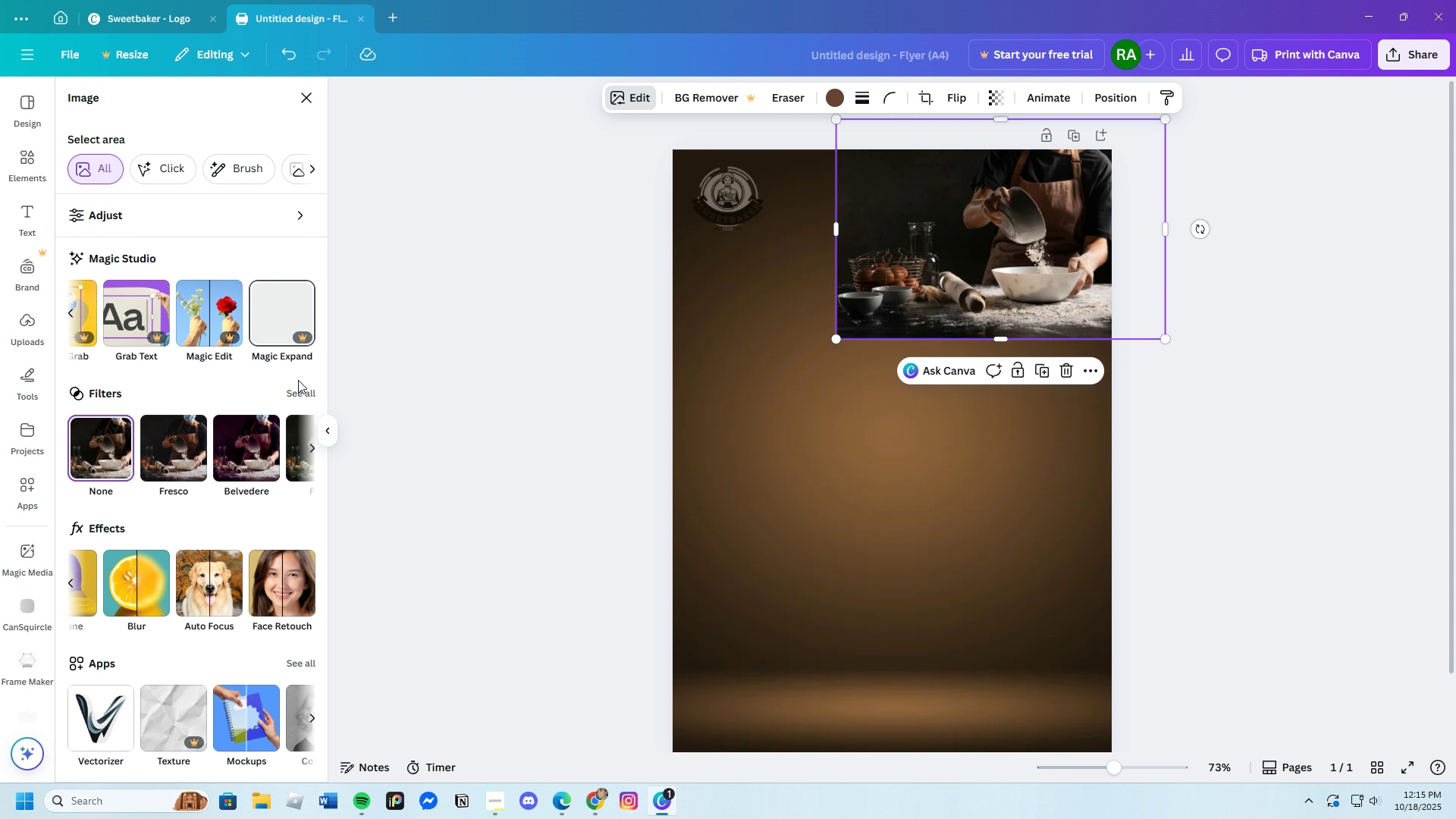 
scroll: coordinate [160, 702], scroll_direction: down, amount: 2.0
 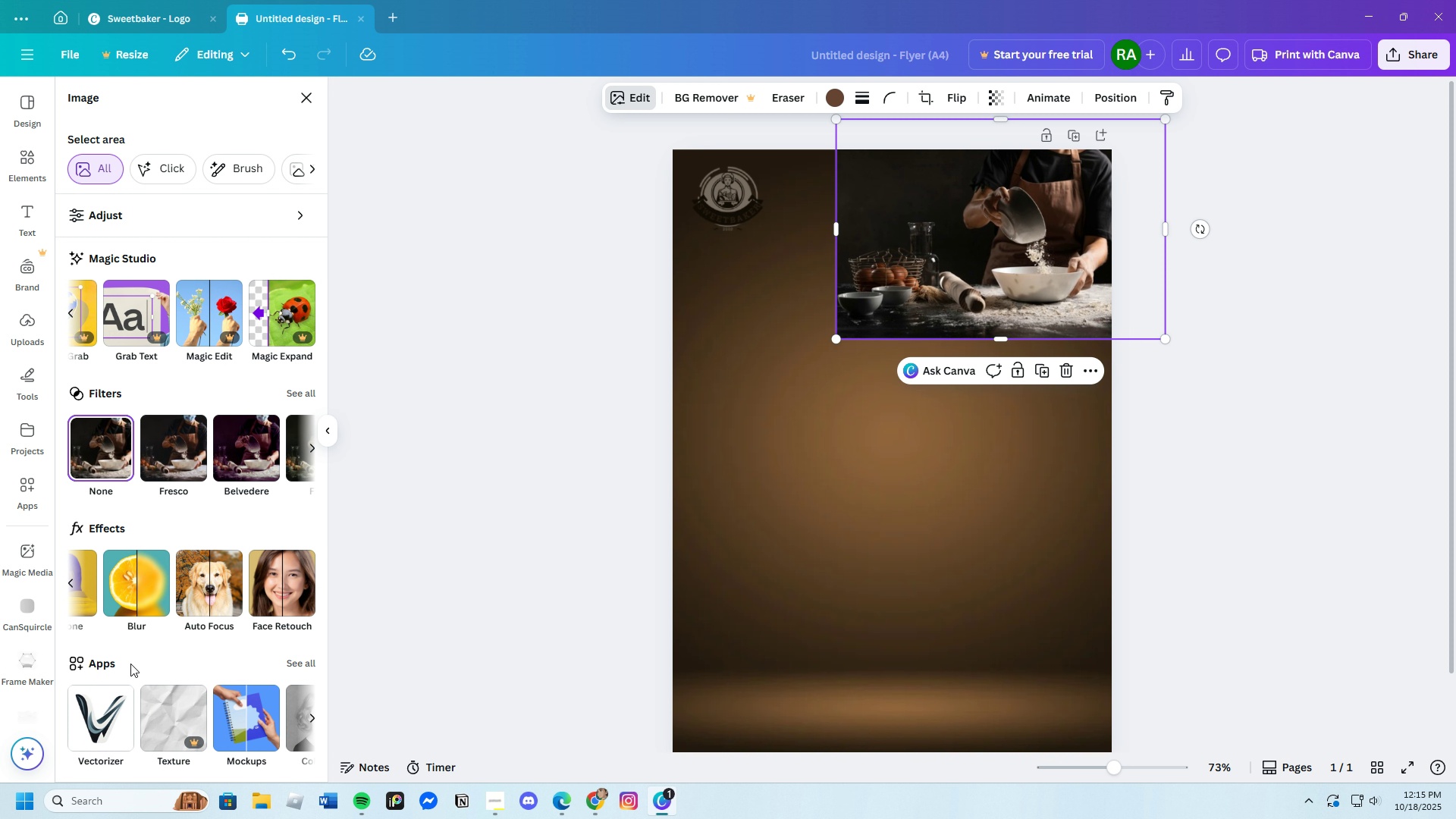 
left_click([300, 661])
 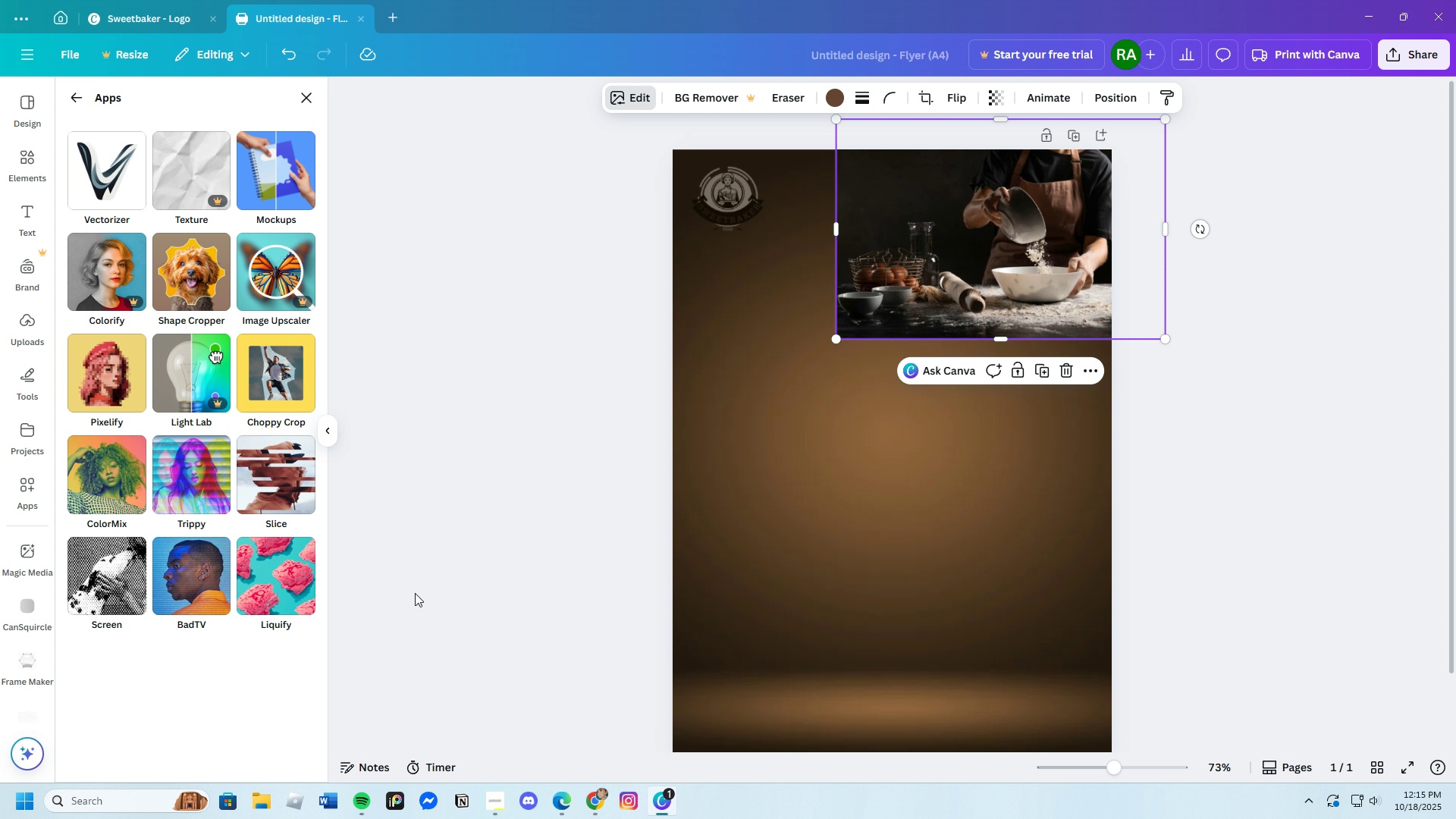 
wait(16.23)
 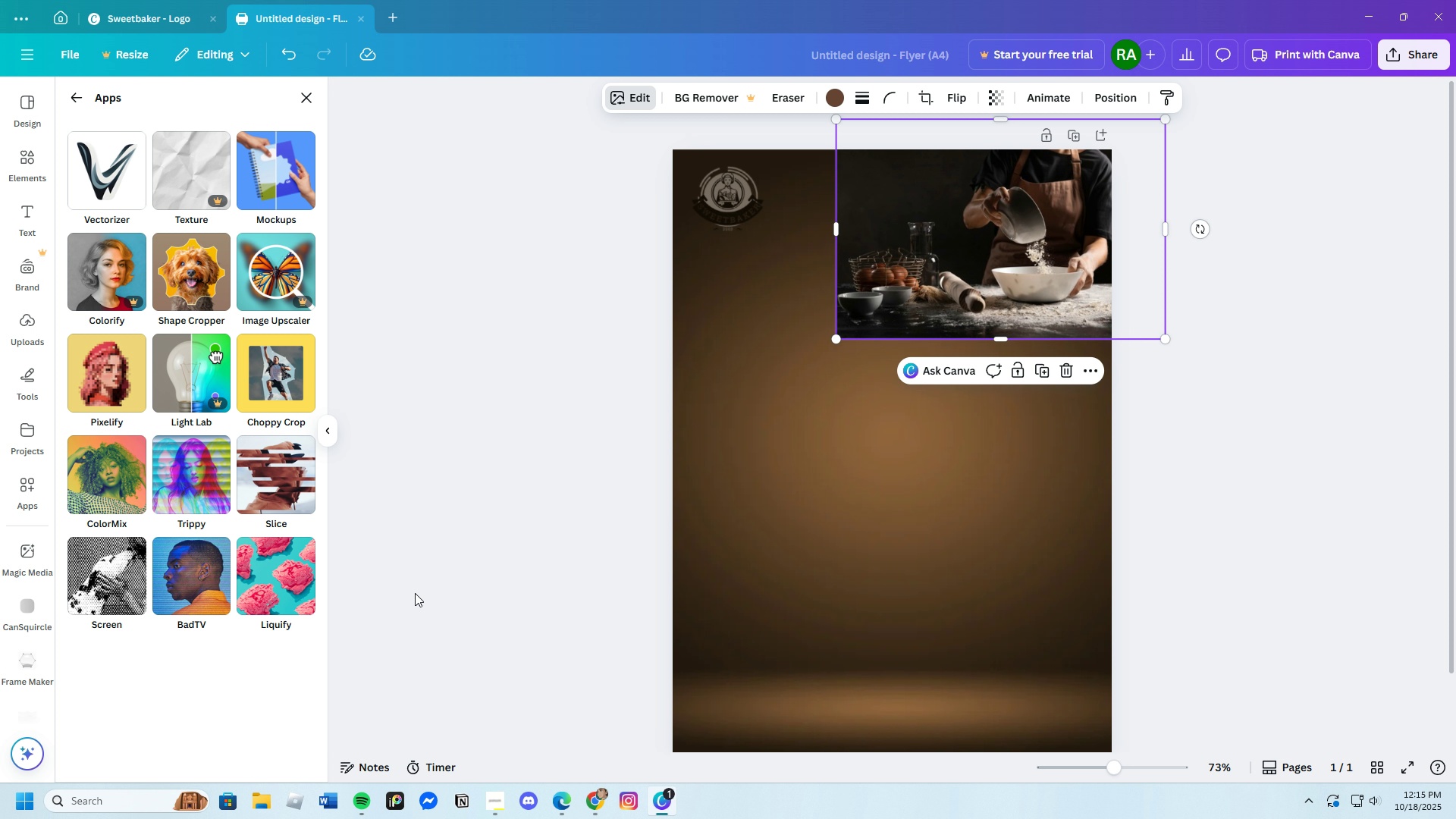 
left_click([291, 378])
 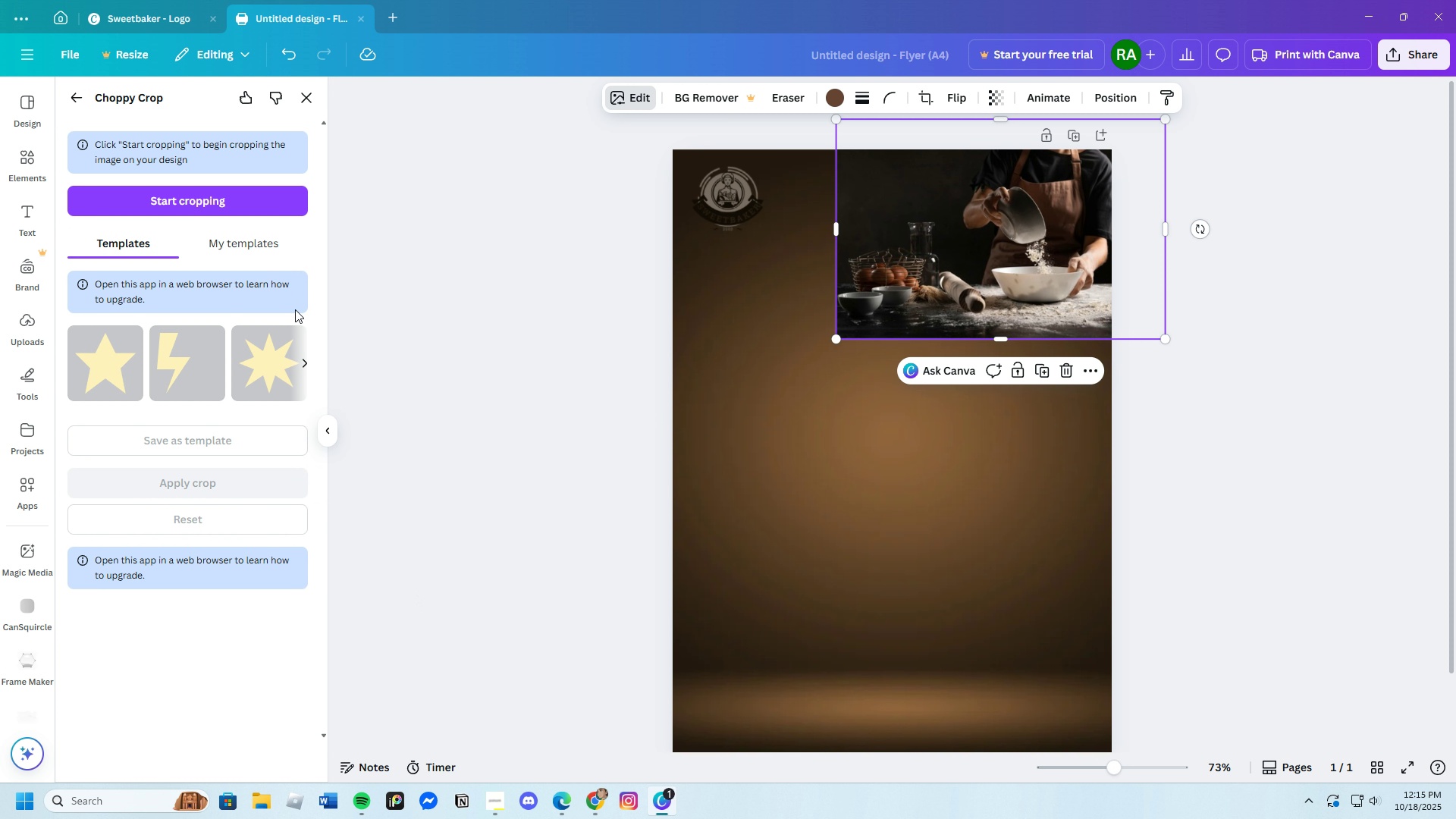 
left_click([306, 360])
 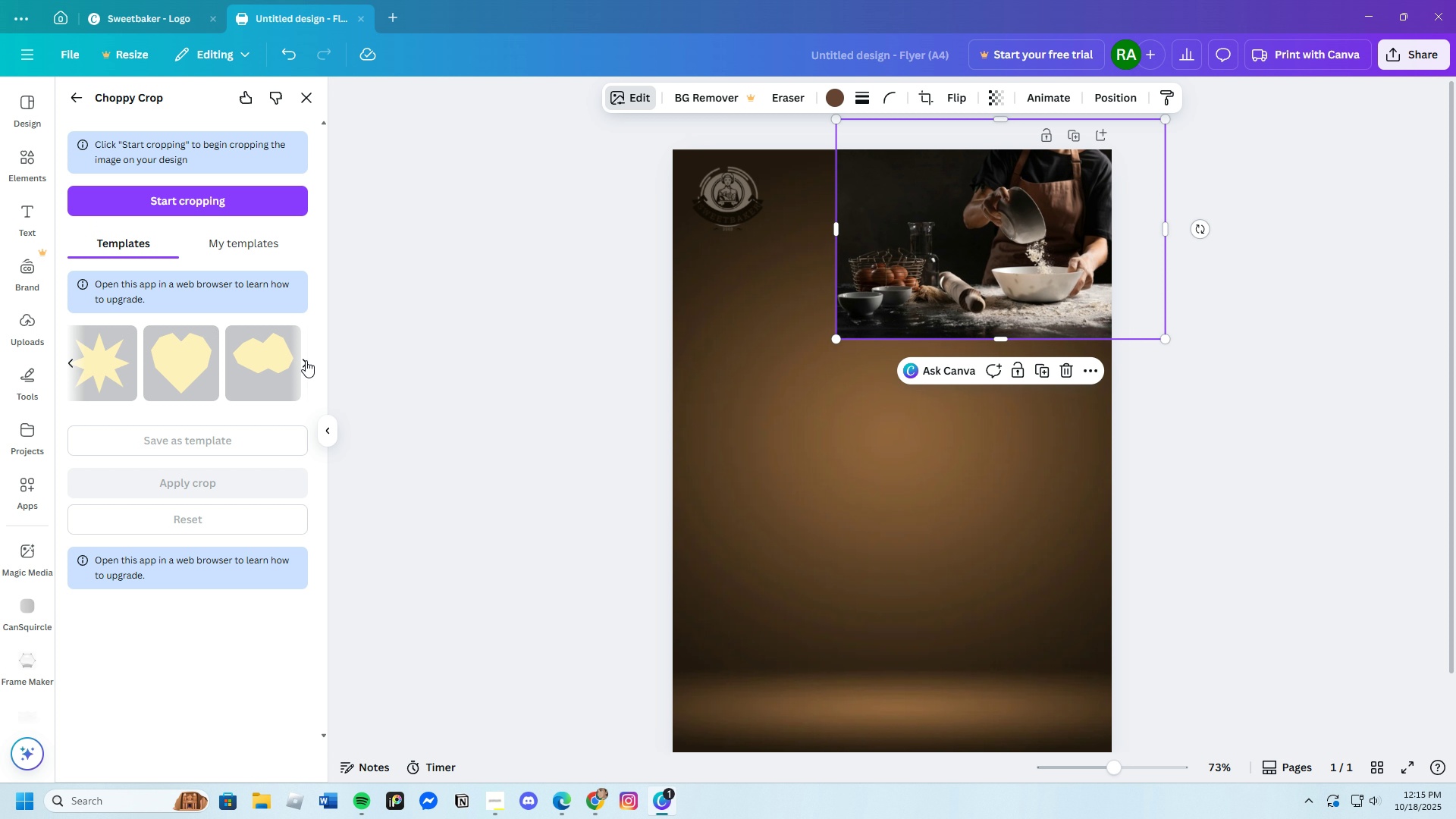 
left_click([306, 360])
 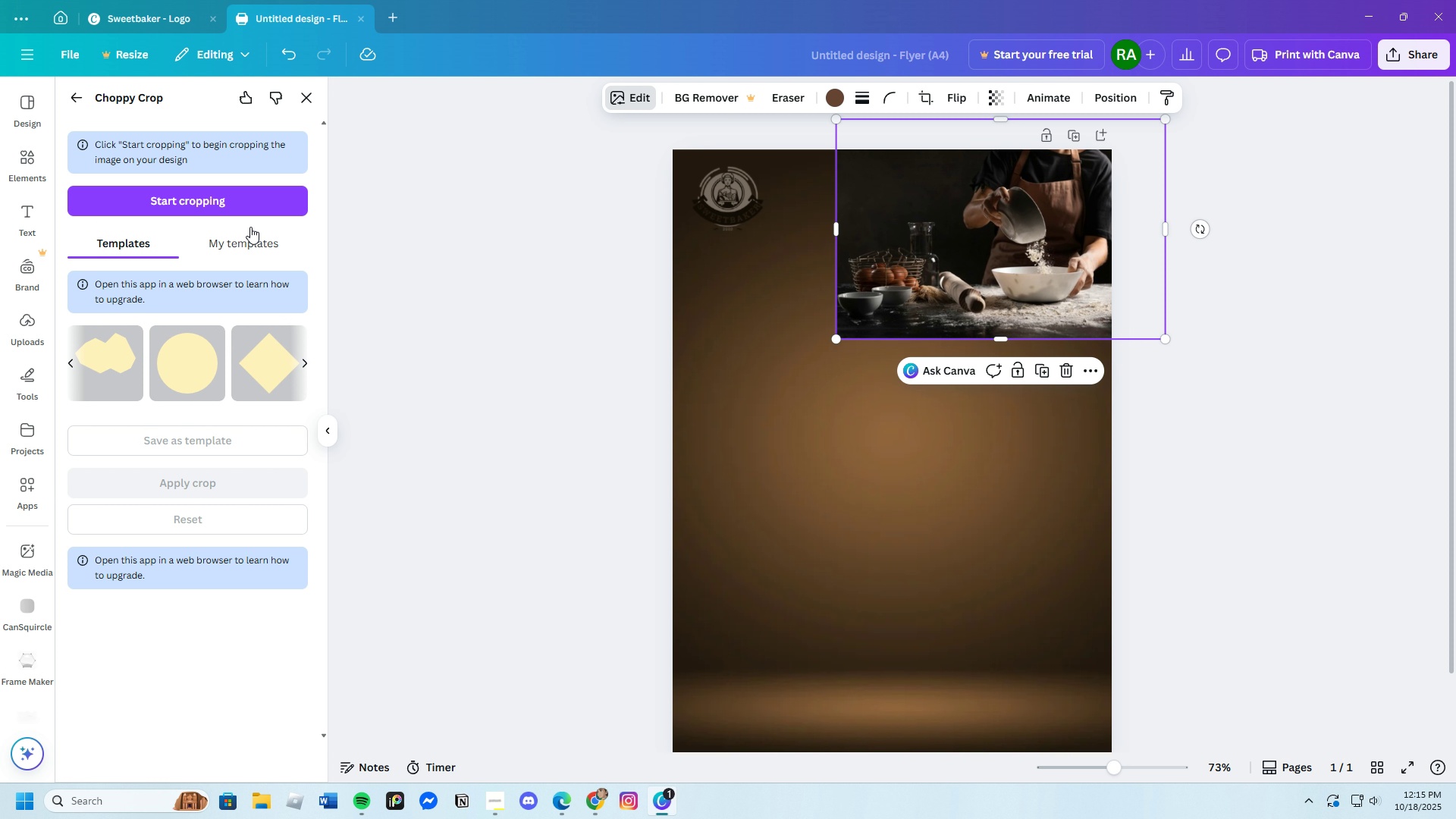 
left_click([240, 206])
 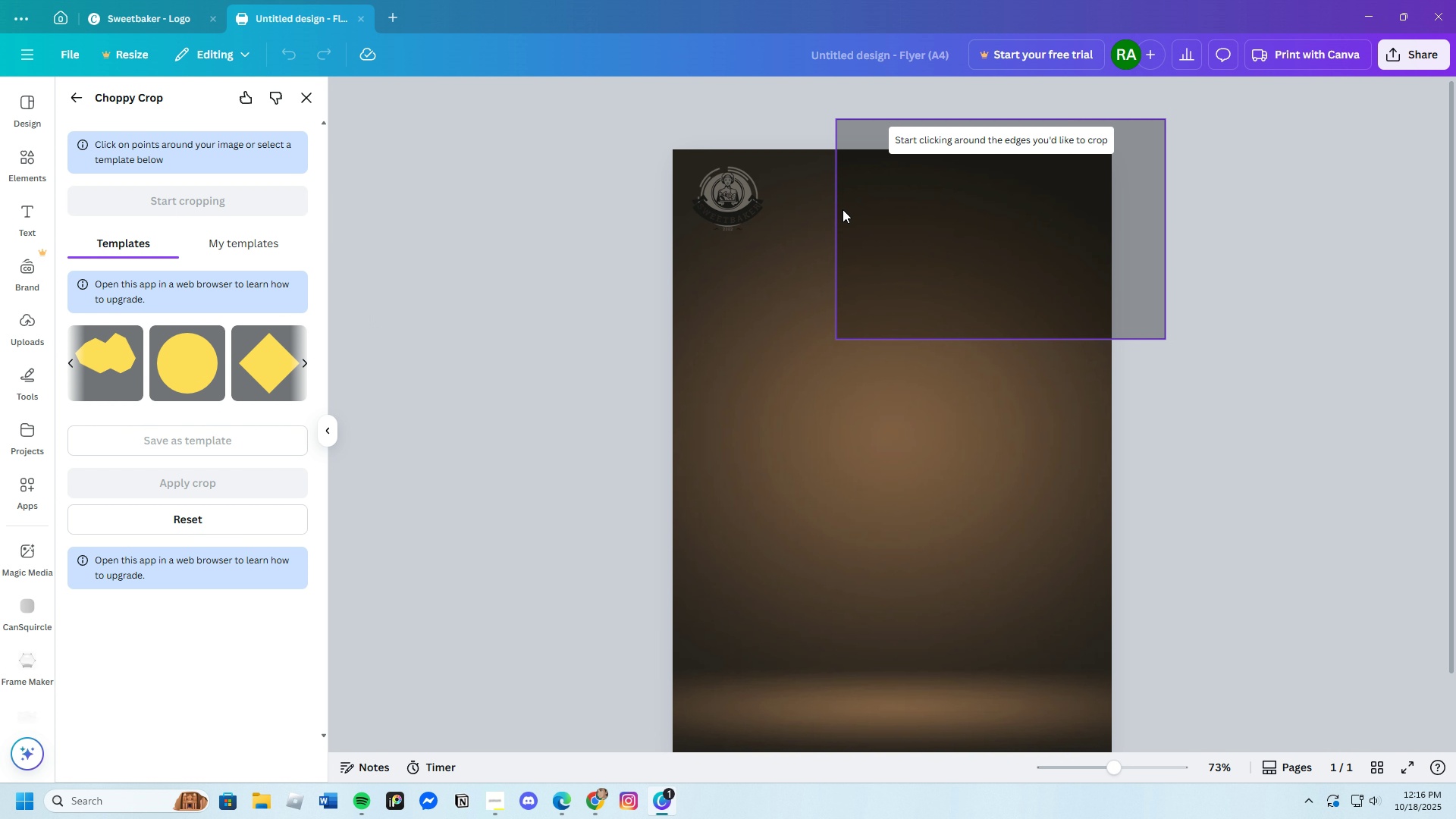 
wait(7.98)
 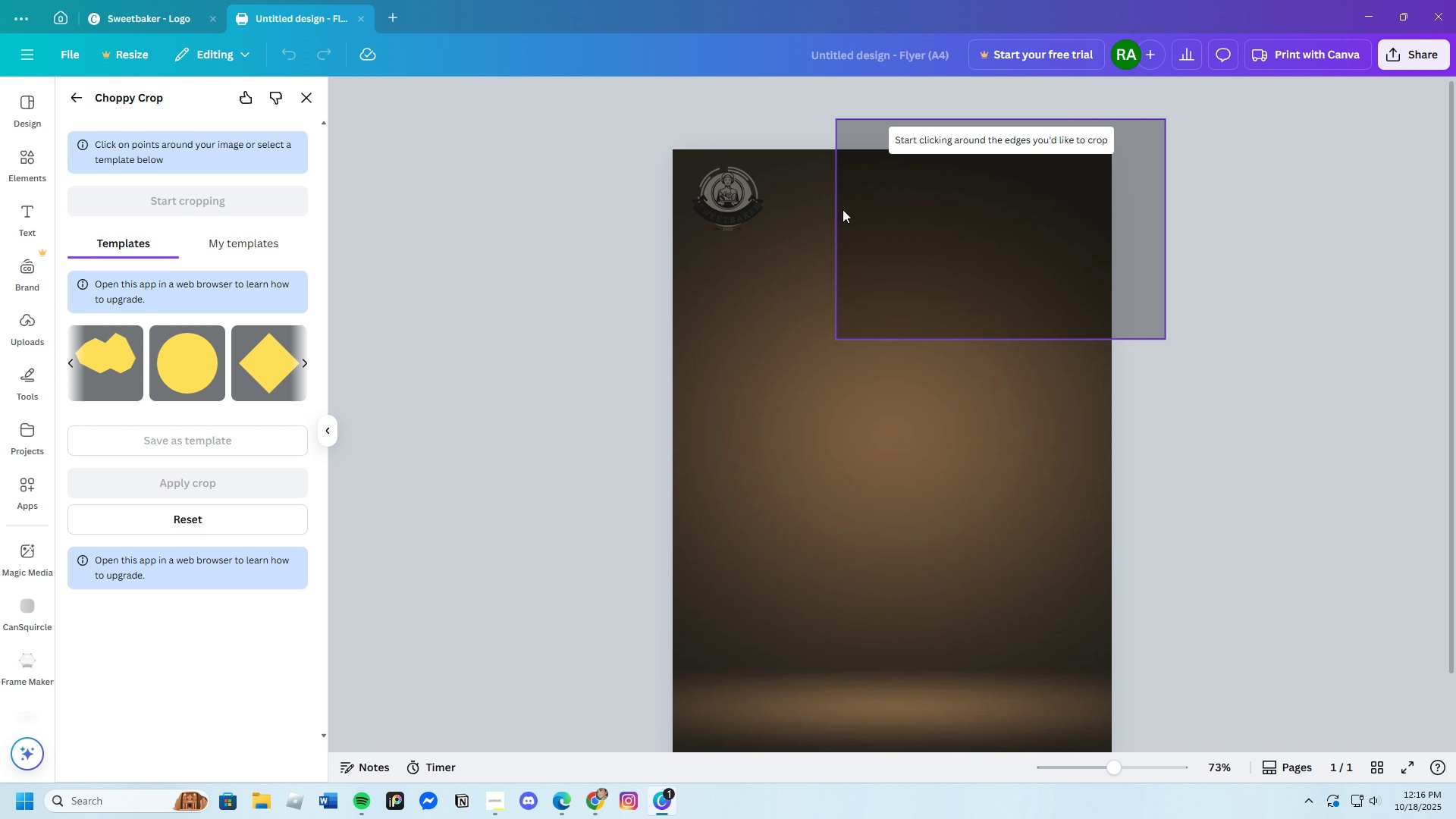 
left_click_drag(start_coordinate=[833, 198], to_coordinate=[840, 205])
 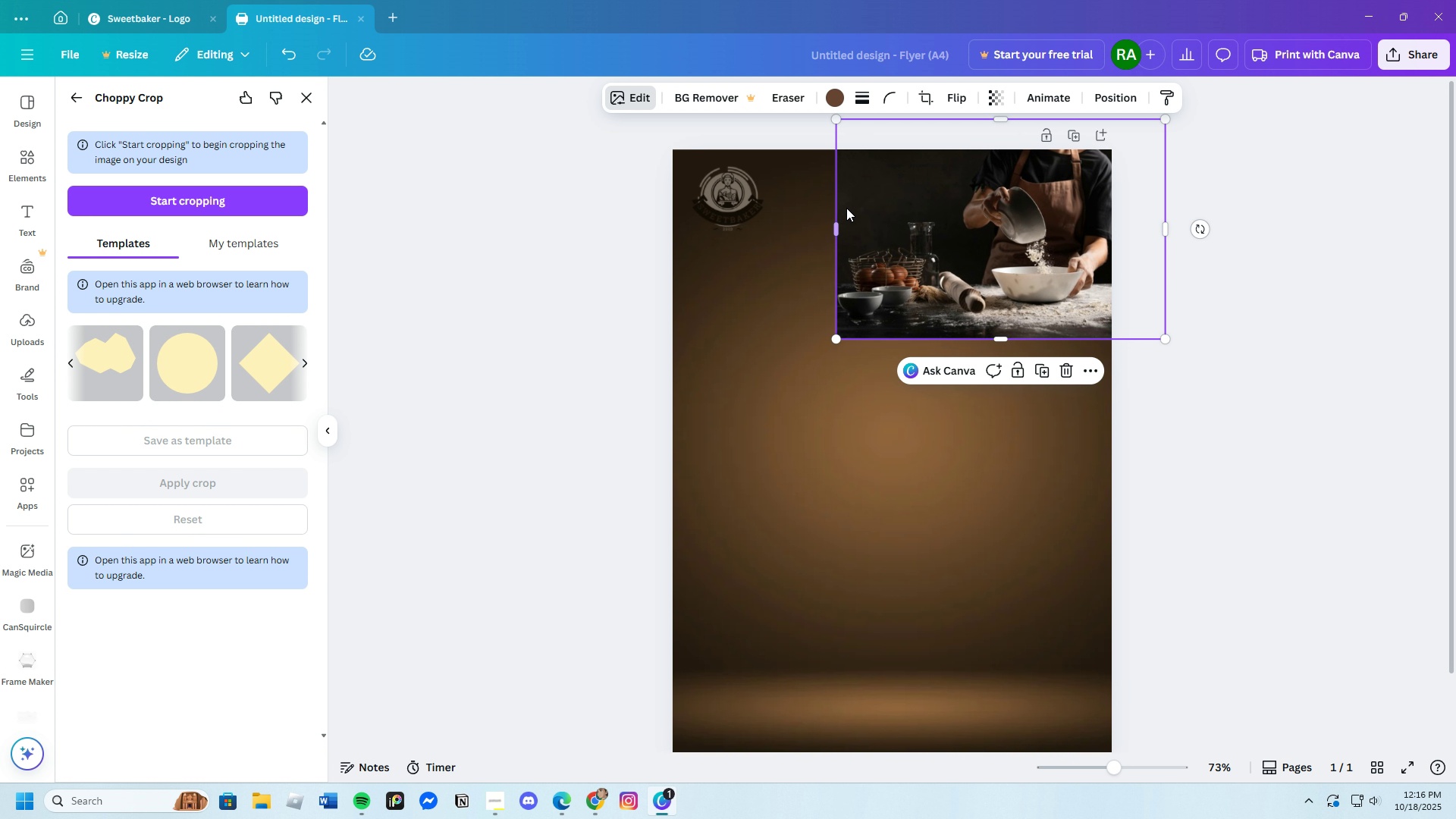 
left_click([848, 209])
 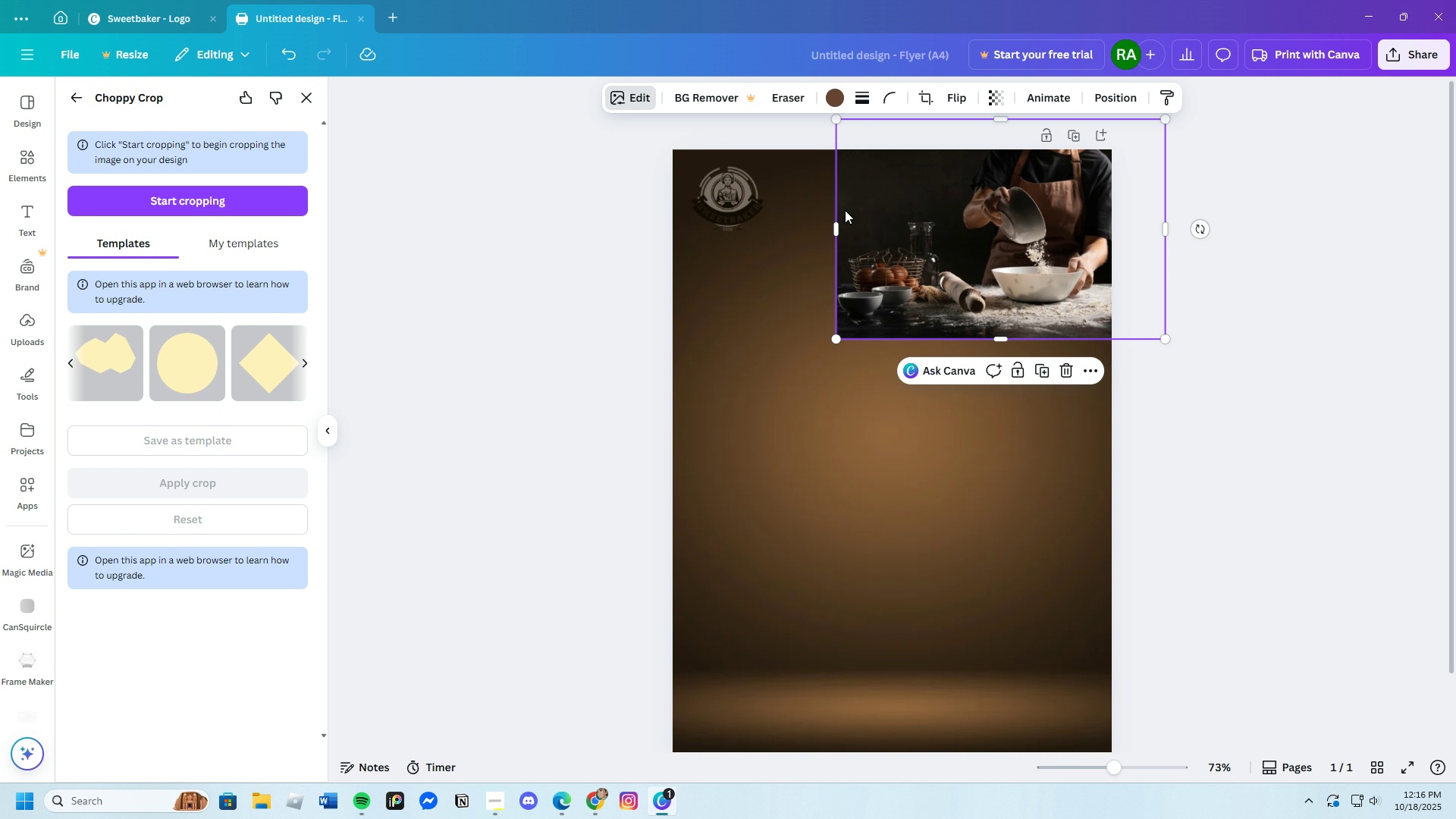 
left_click([848, 209])
 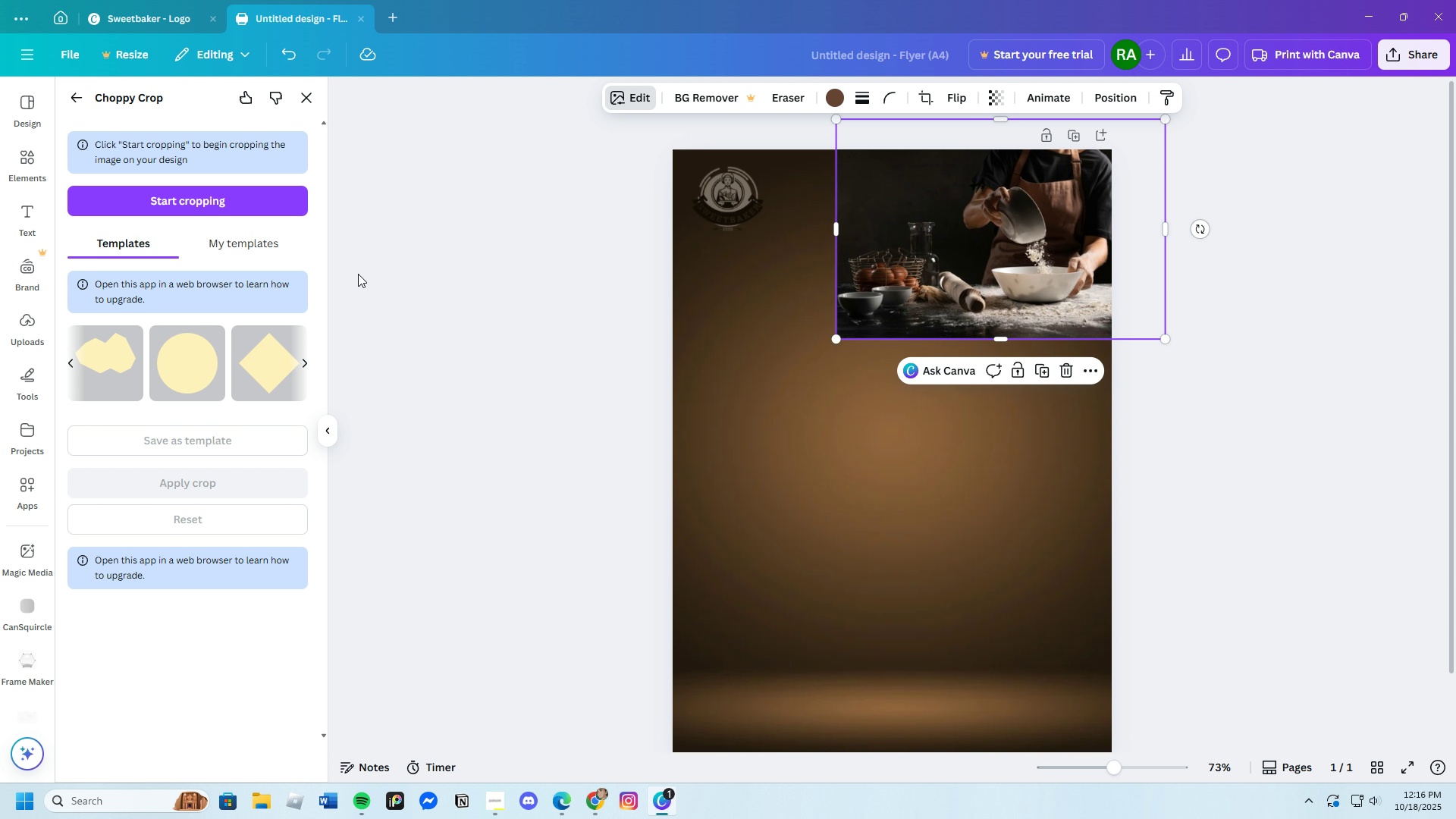 
left_click([242, 204])
 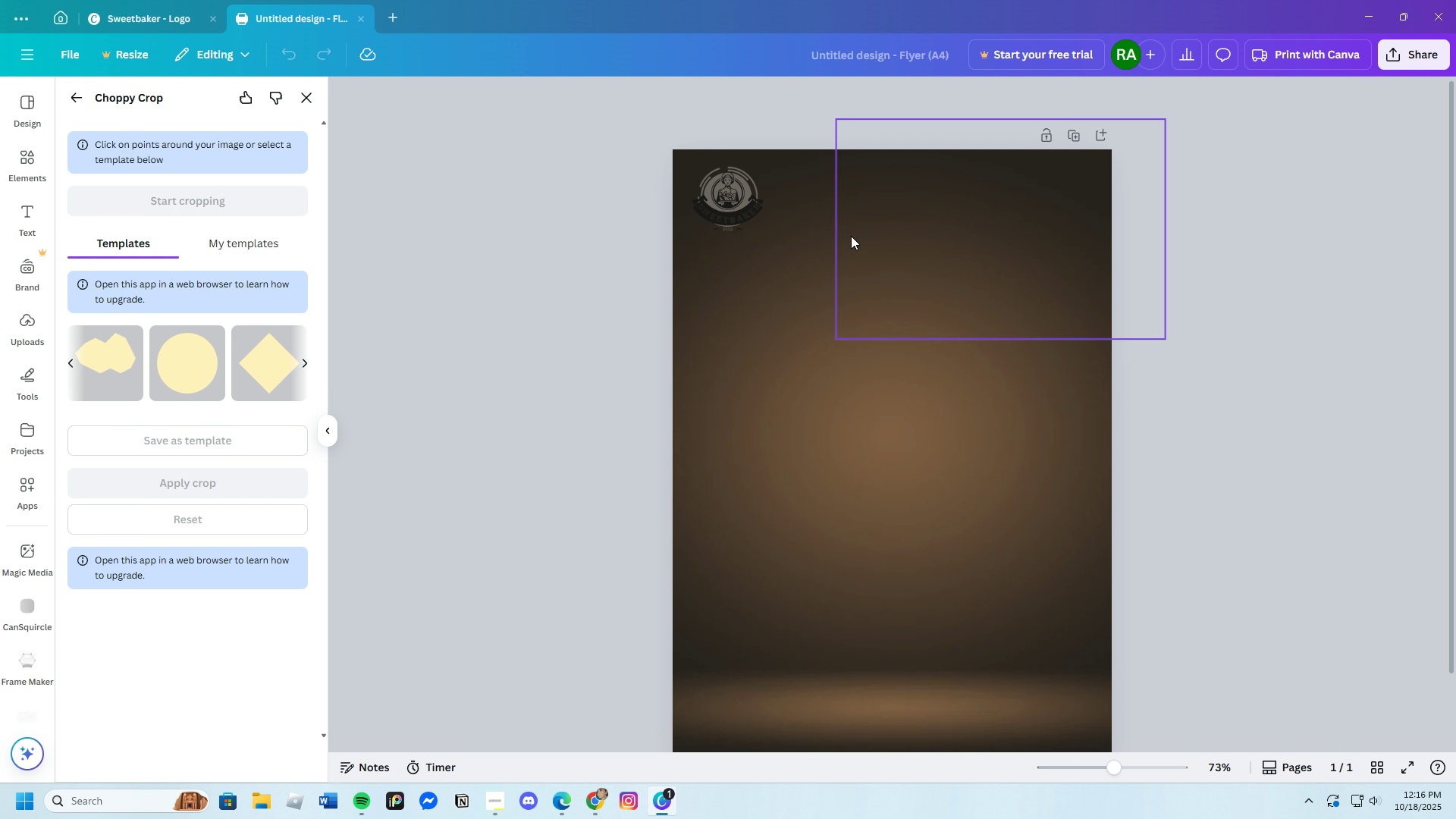 
left_click([855, 231])
 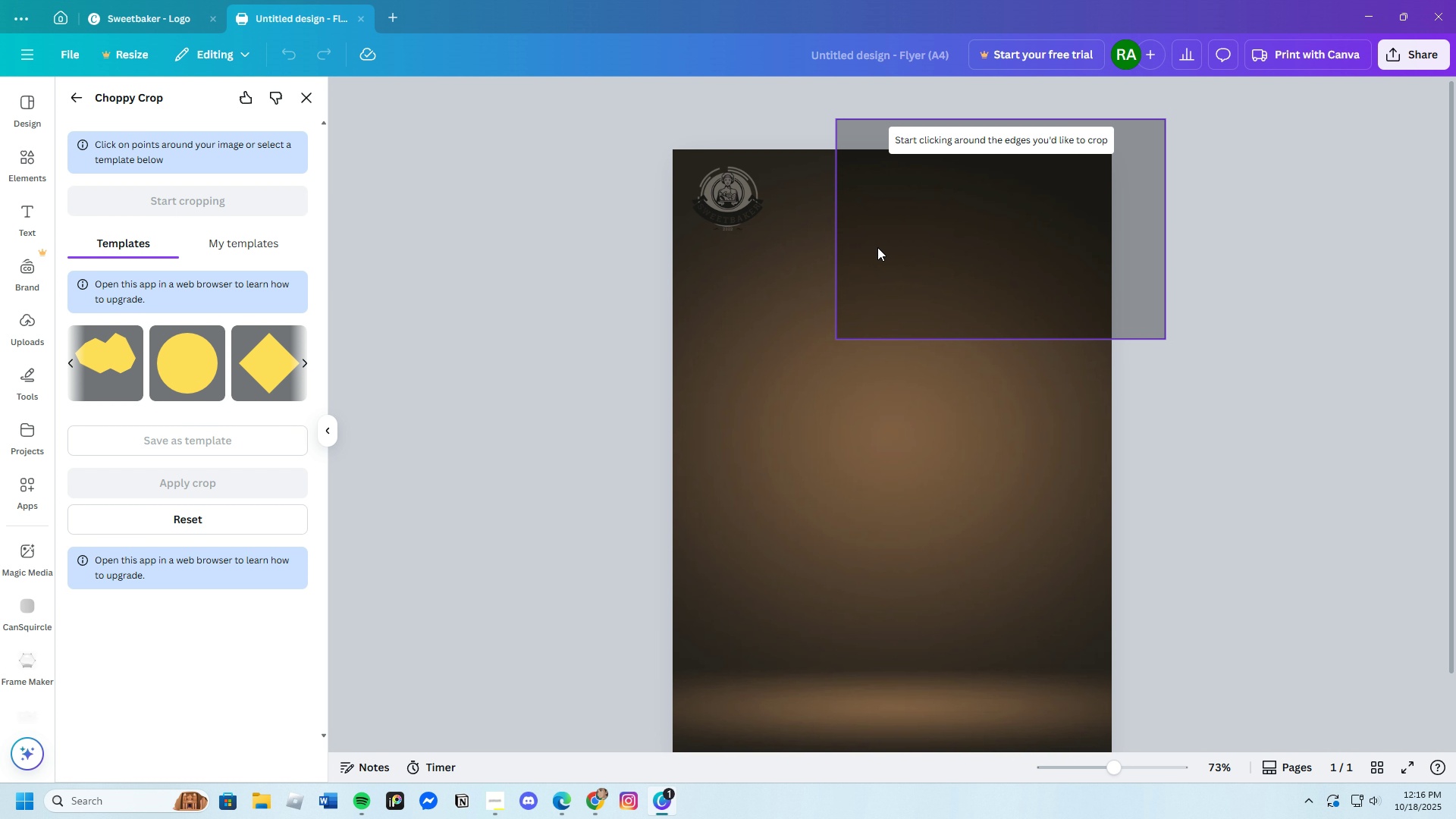 
left_click_drag(start_coordinate=[877, 247], to_coordinate=[887, 278])
 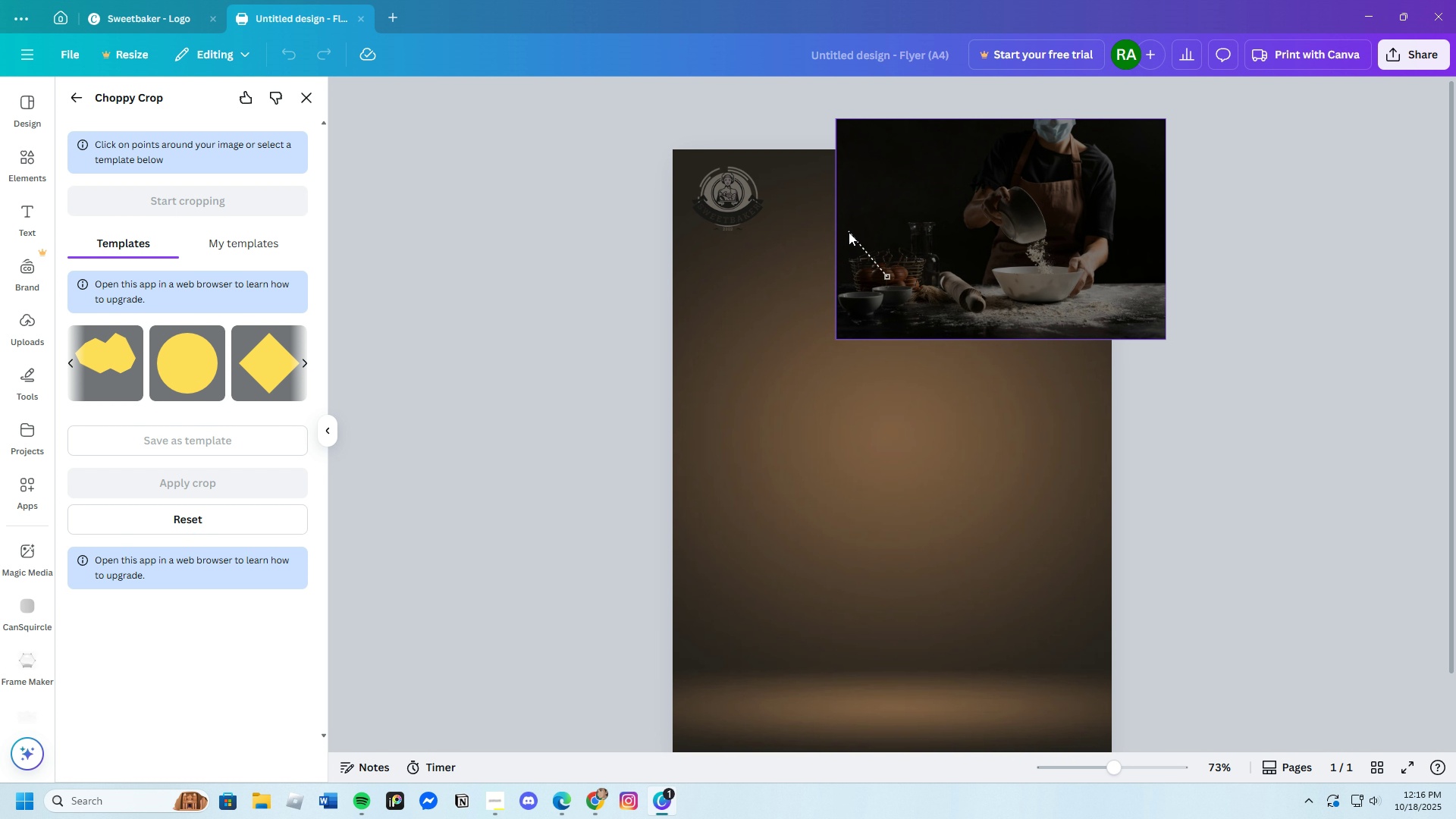 
left_click([861, 262])
 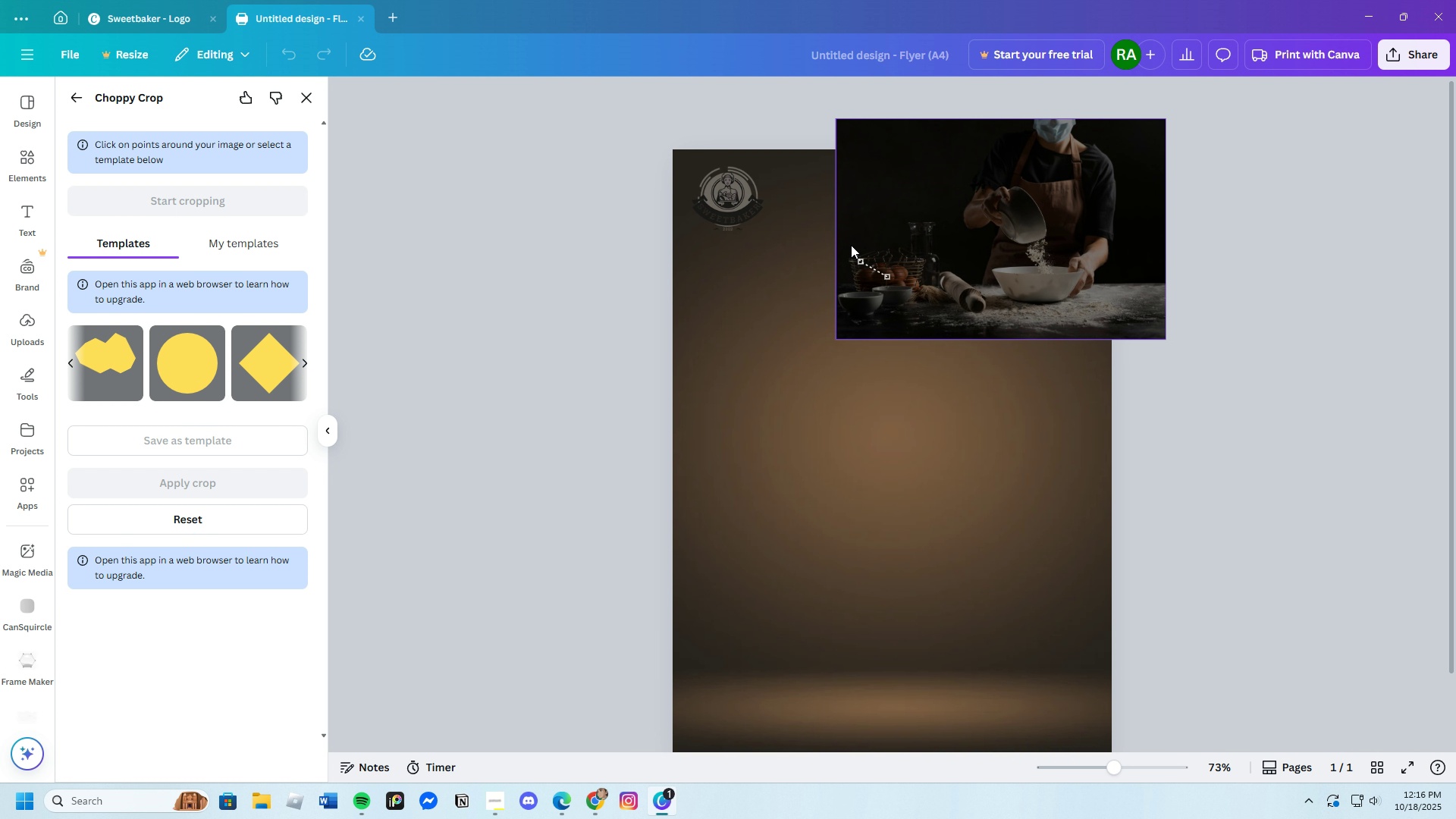 
left_click([851, 241])
 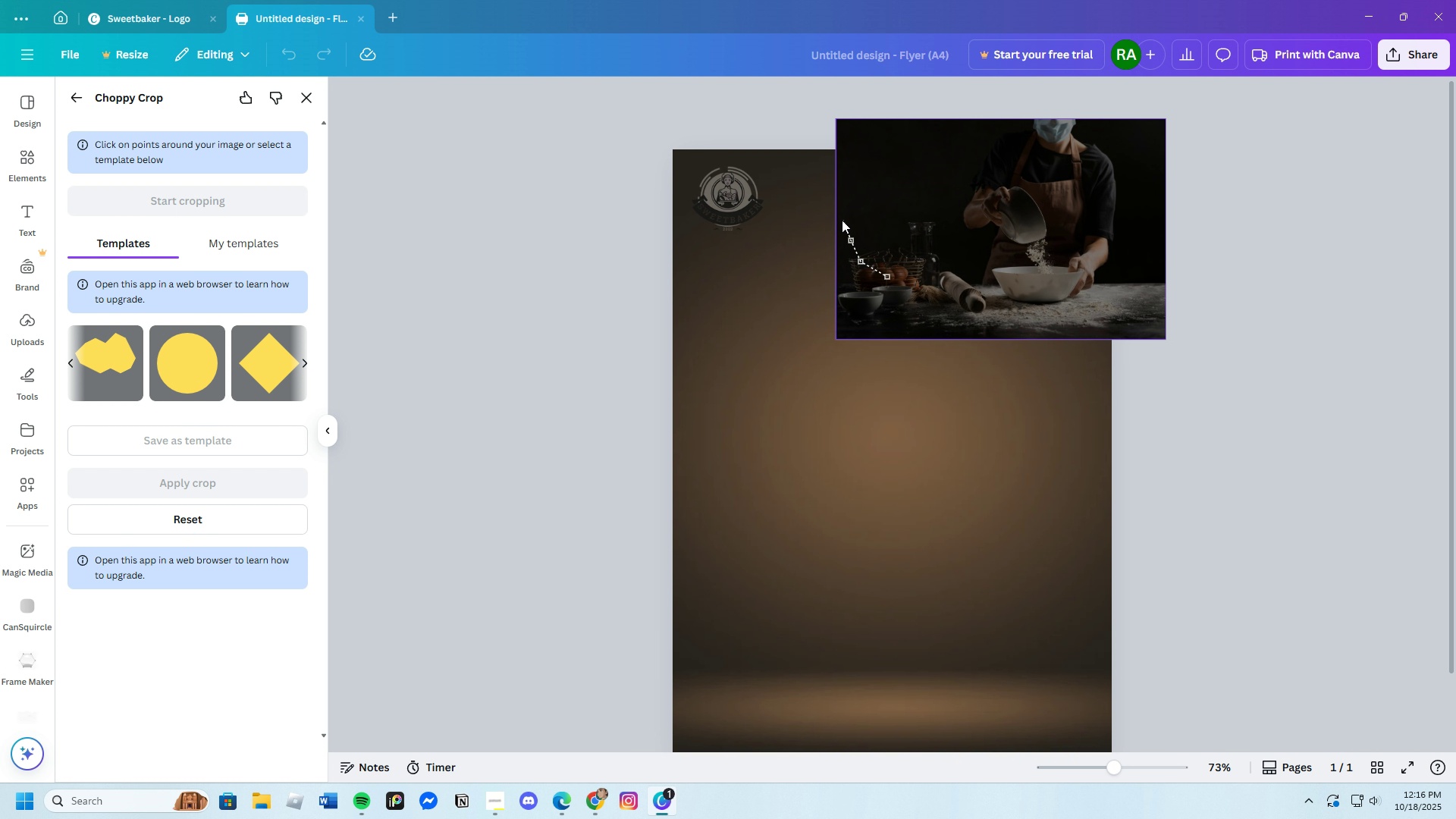 
left_click([839, 219])
 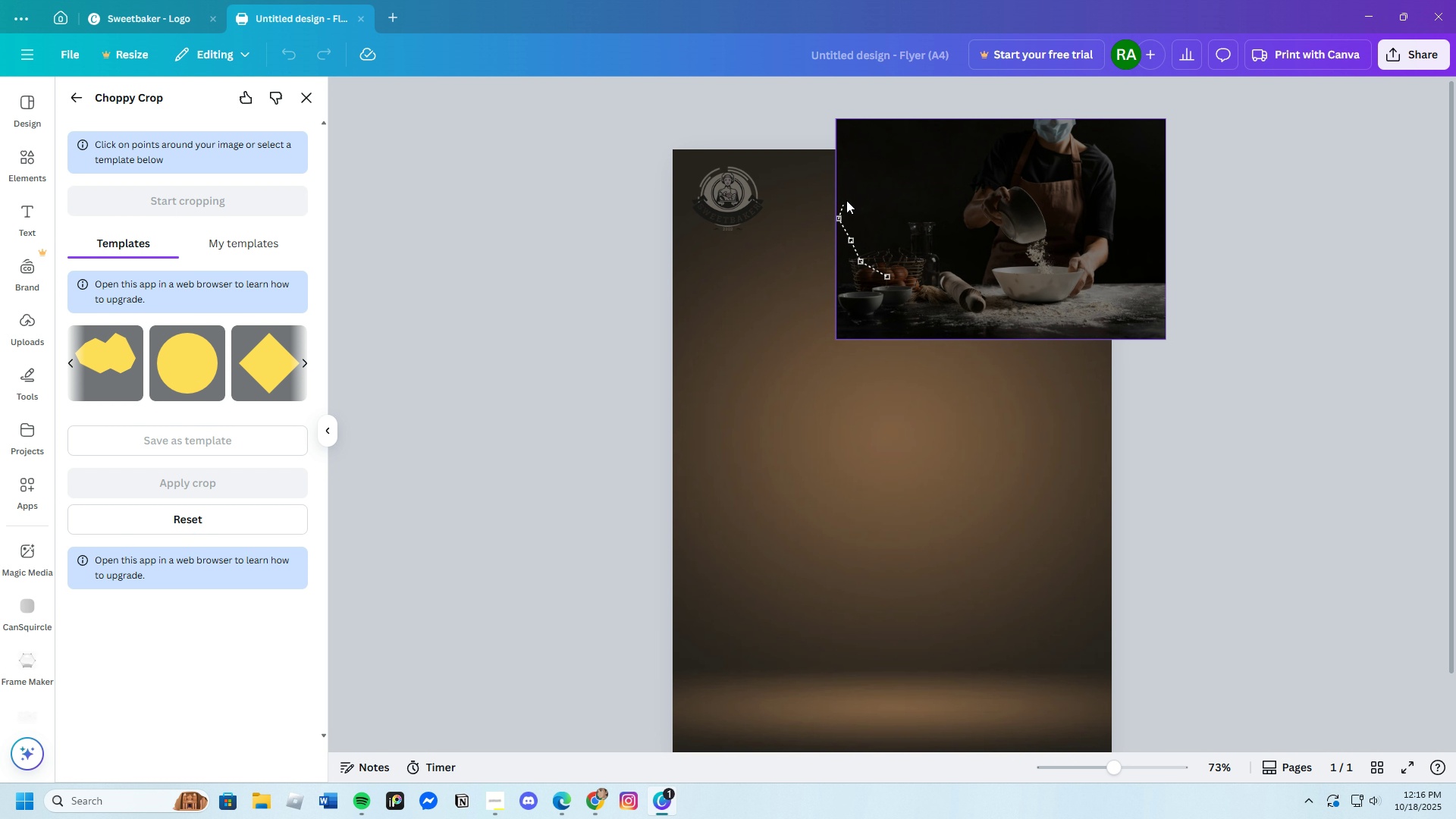 
left_click([855, 188])
 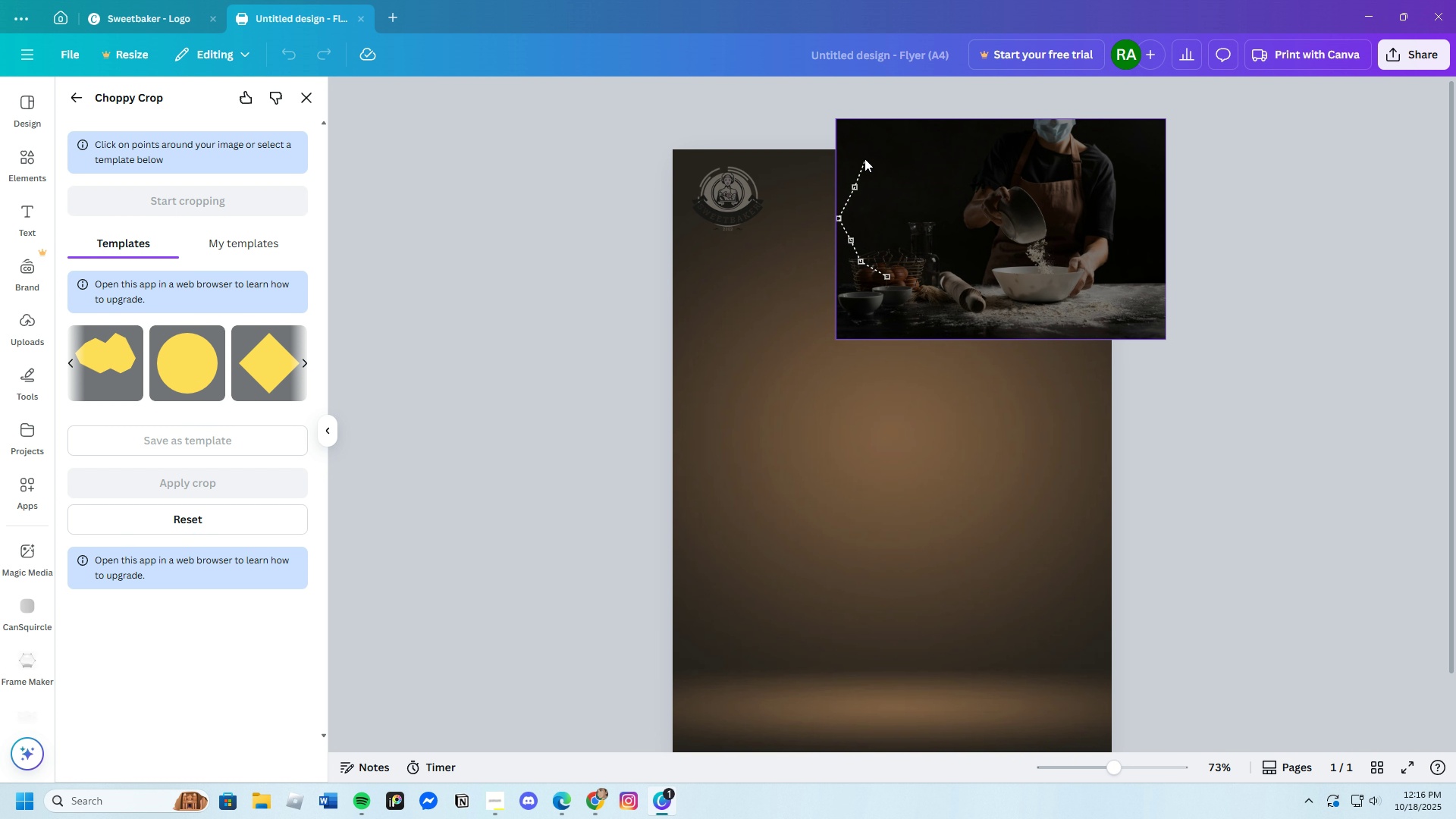 
left_click([864, 152])
 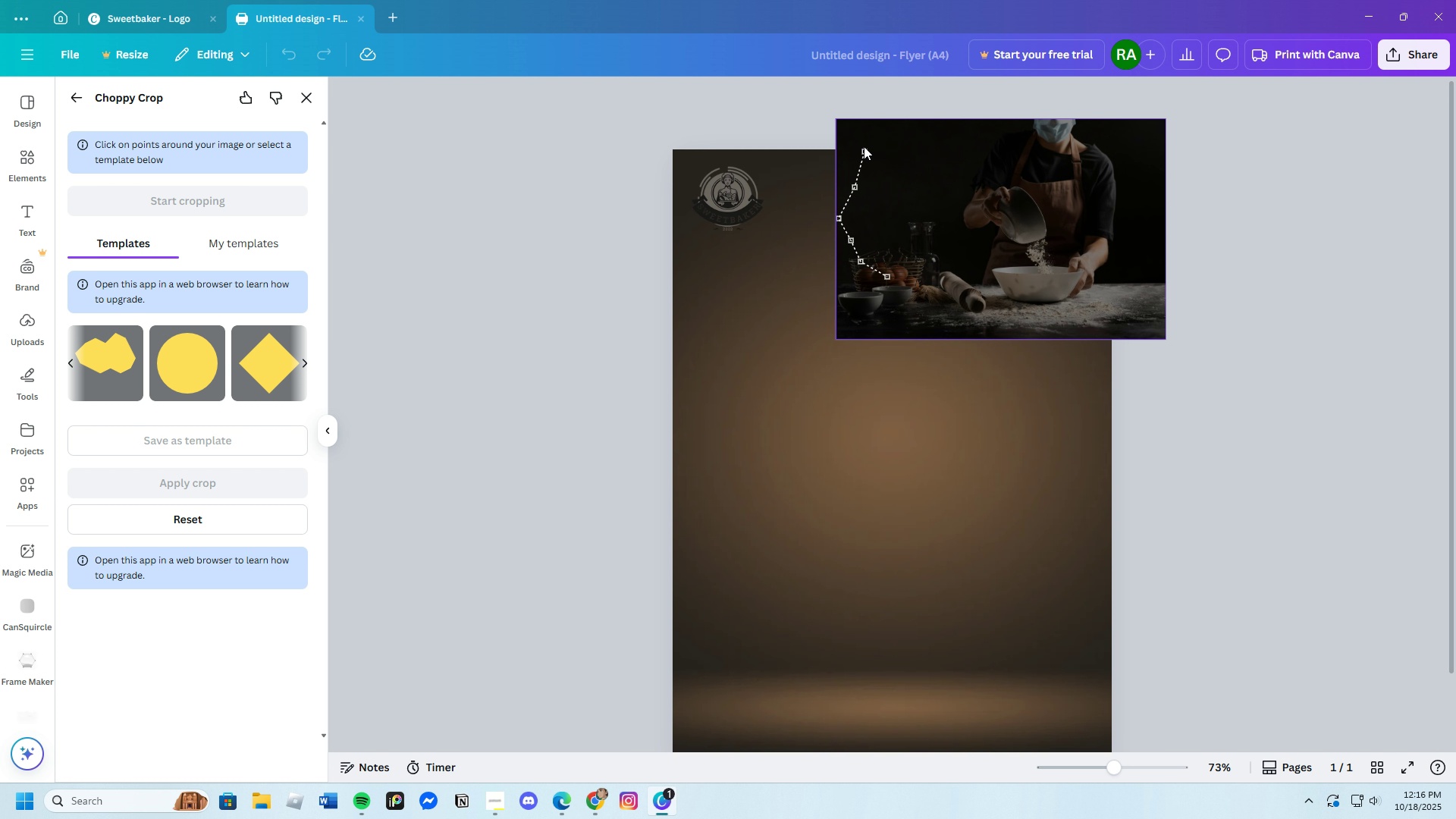 
left_click([864, 146])
 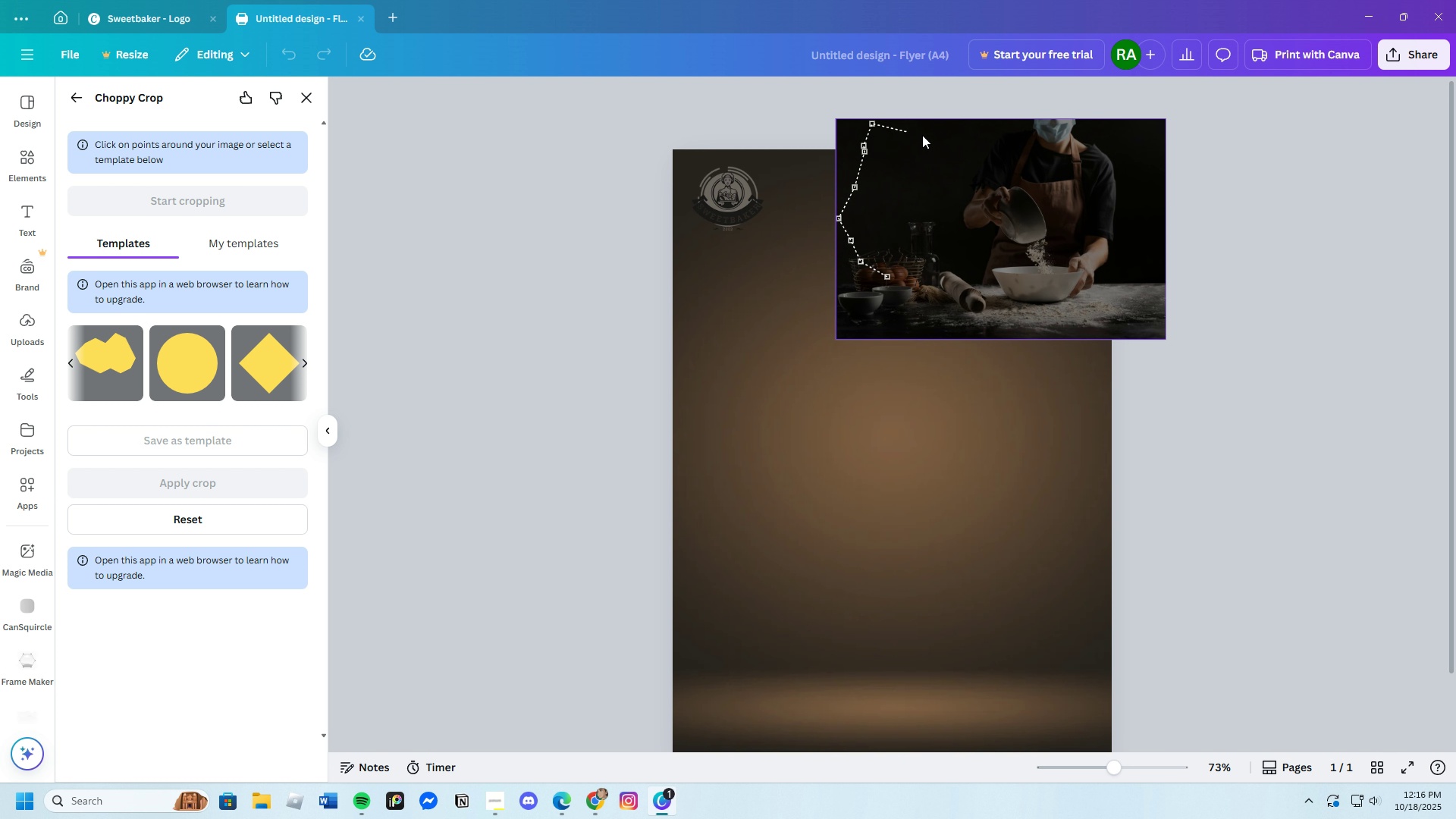 
left_click([943, 137])
 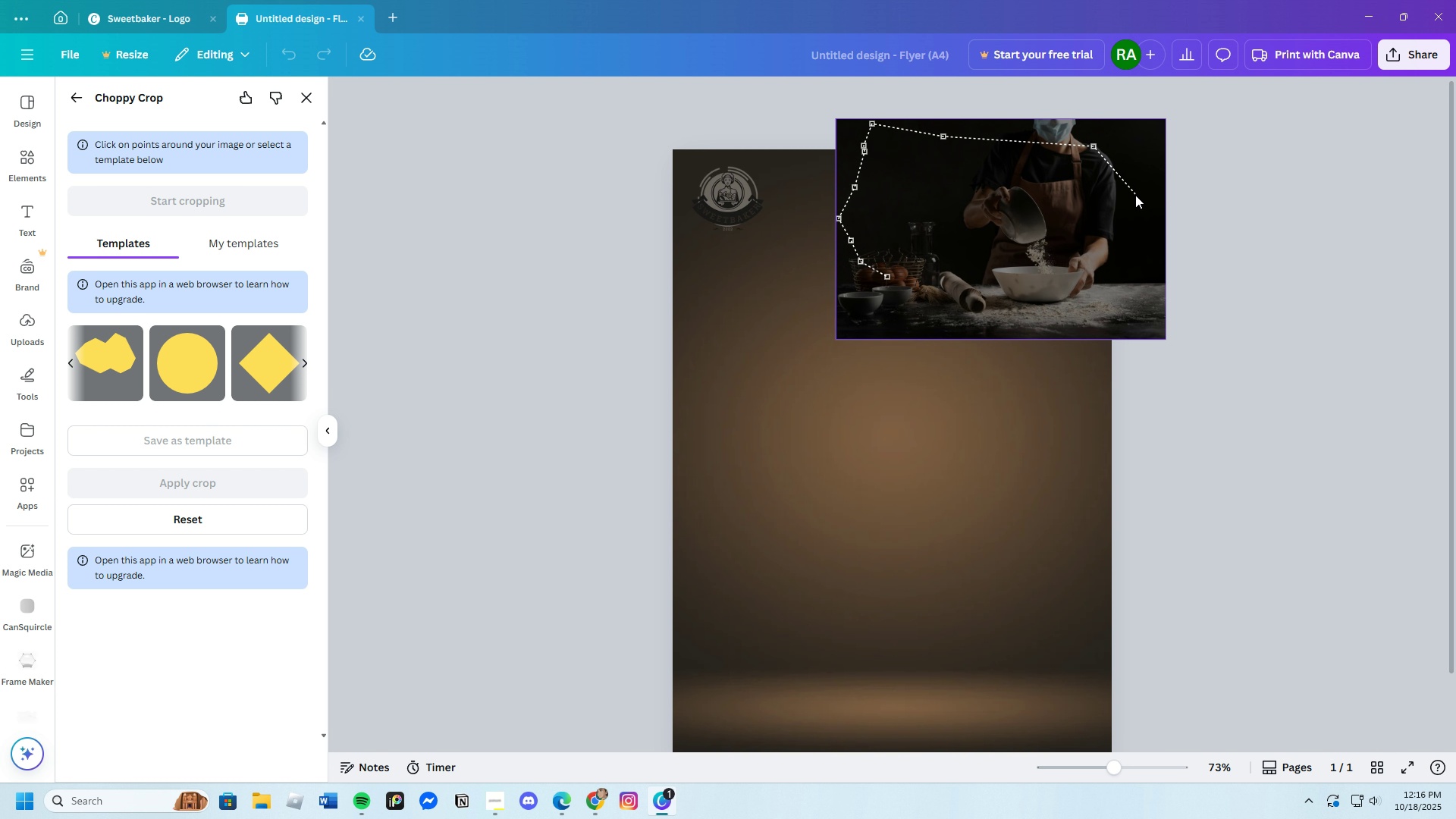 
double_click([1152, 246])
 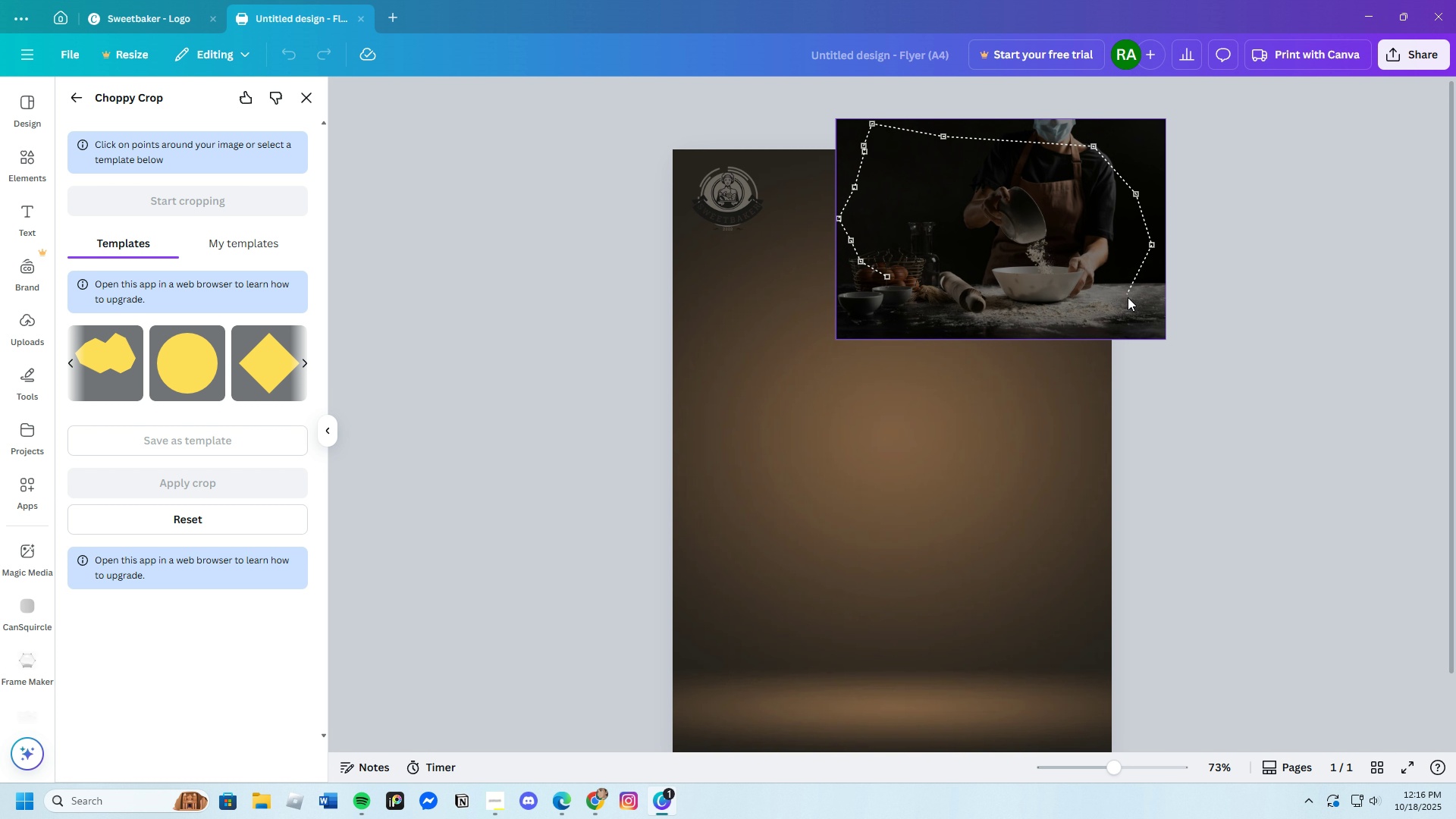 
left_click([1132, 307])
 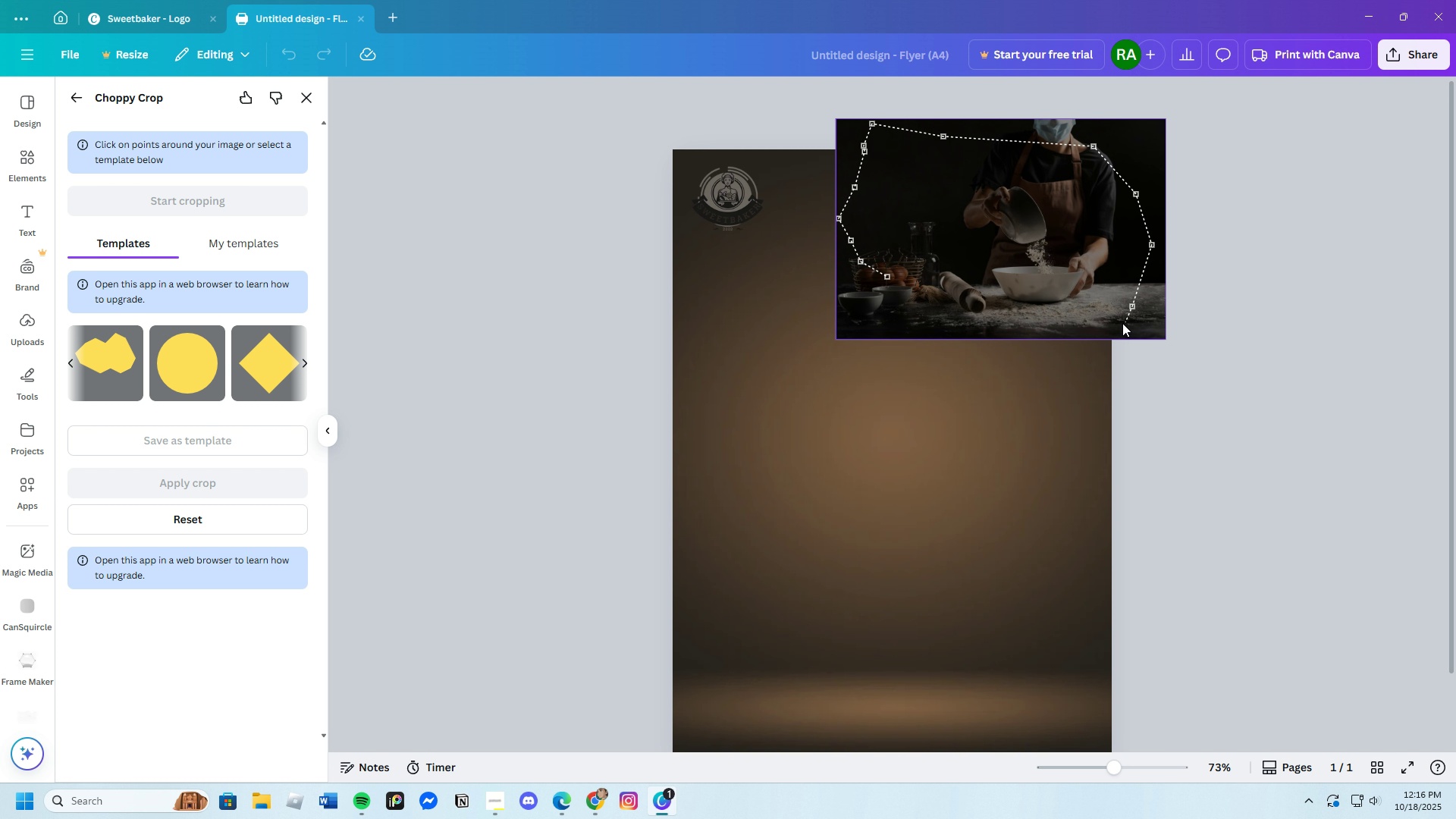 
left_click([1115, 323])
 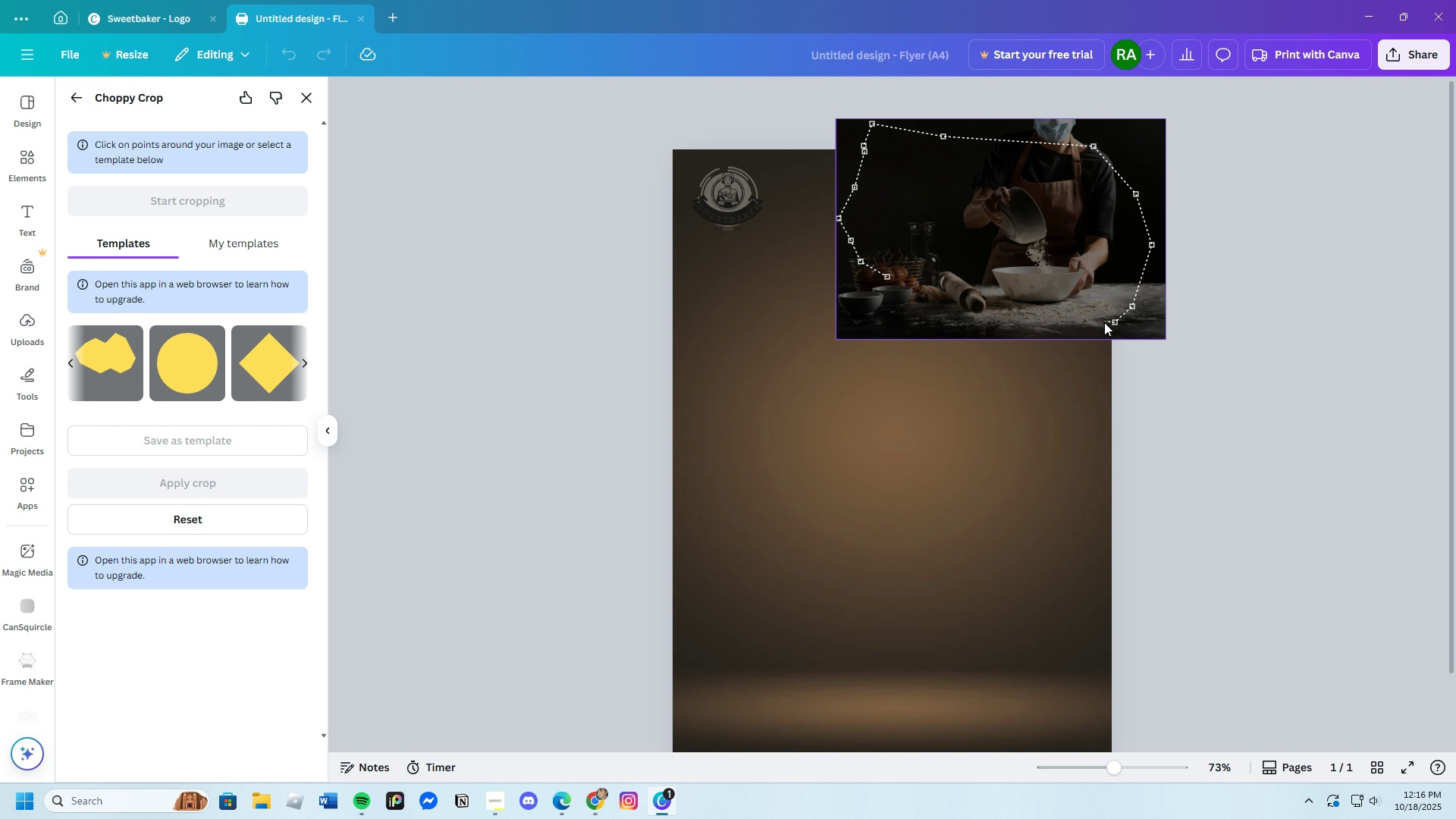 
left_click([1102, 320])
 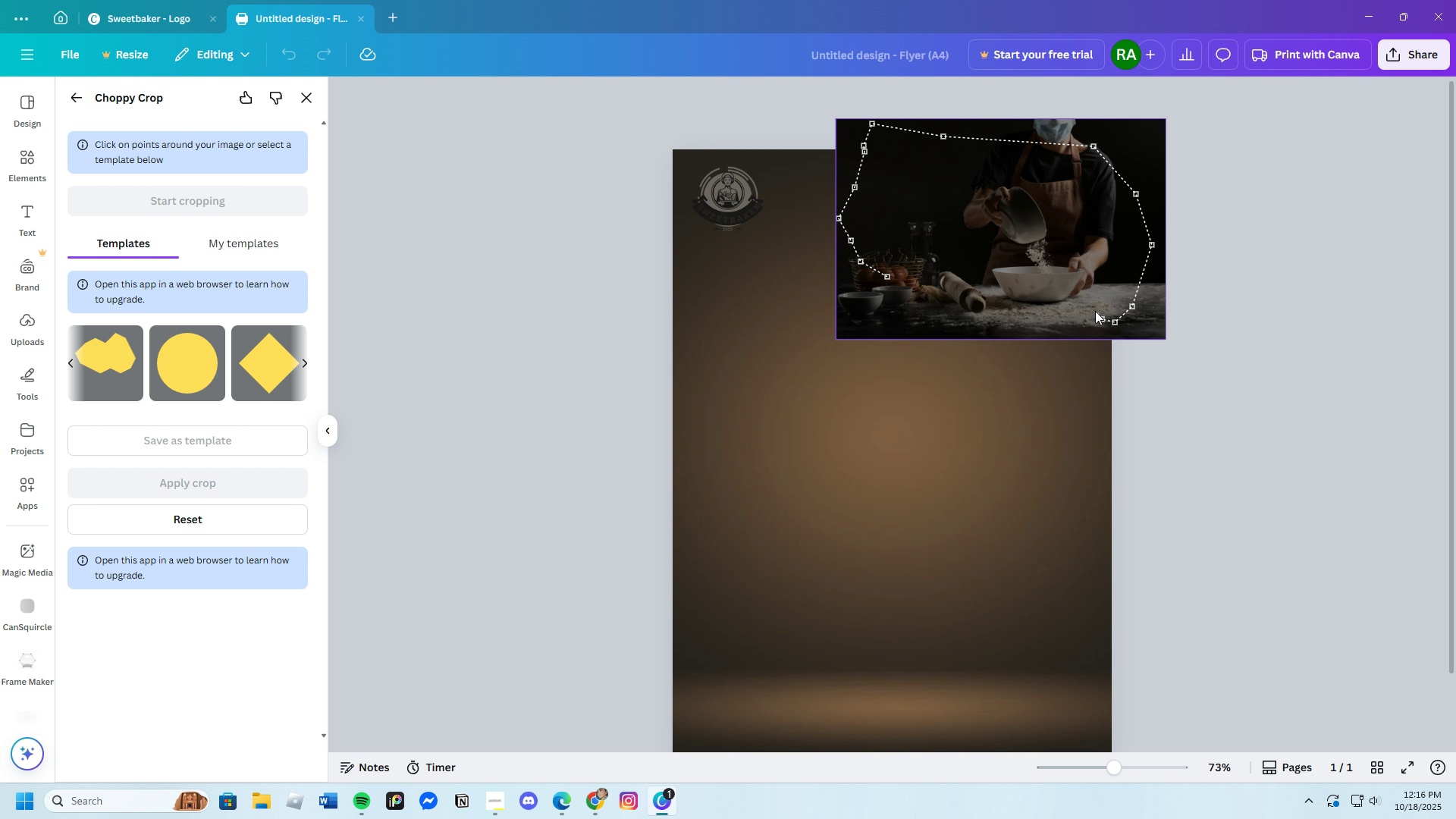 
left_click([1094, 309])
 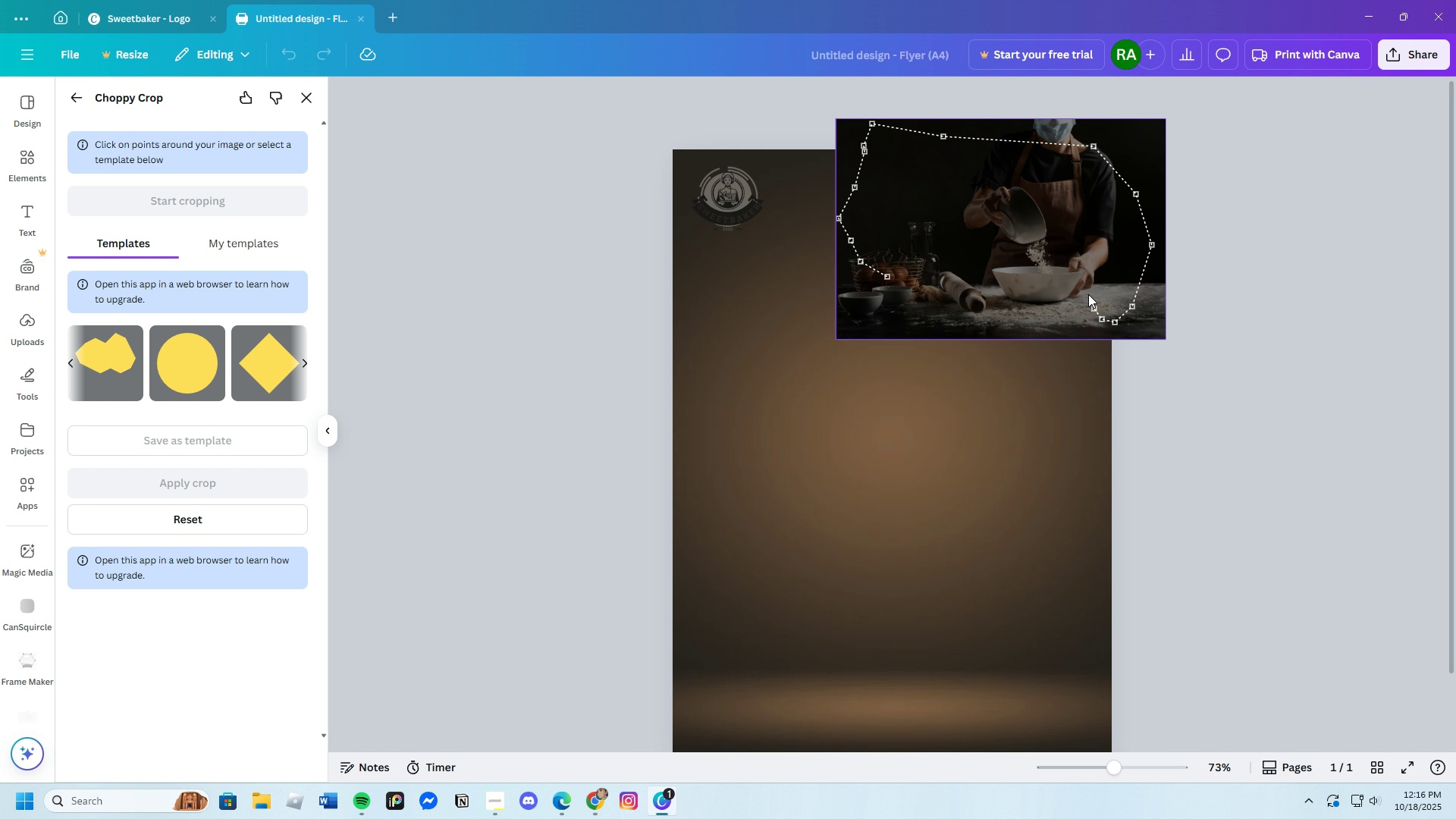 
left_click([1088, 294])
 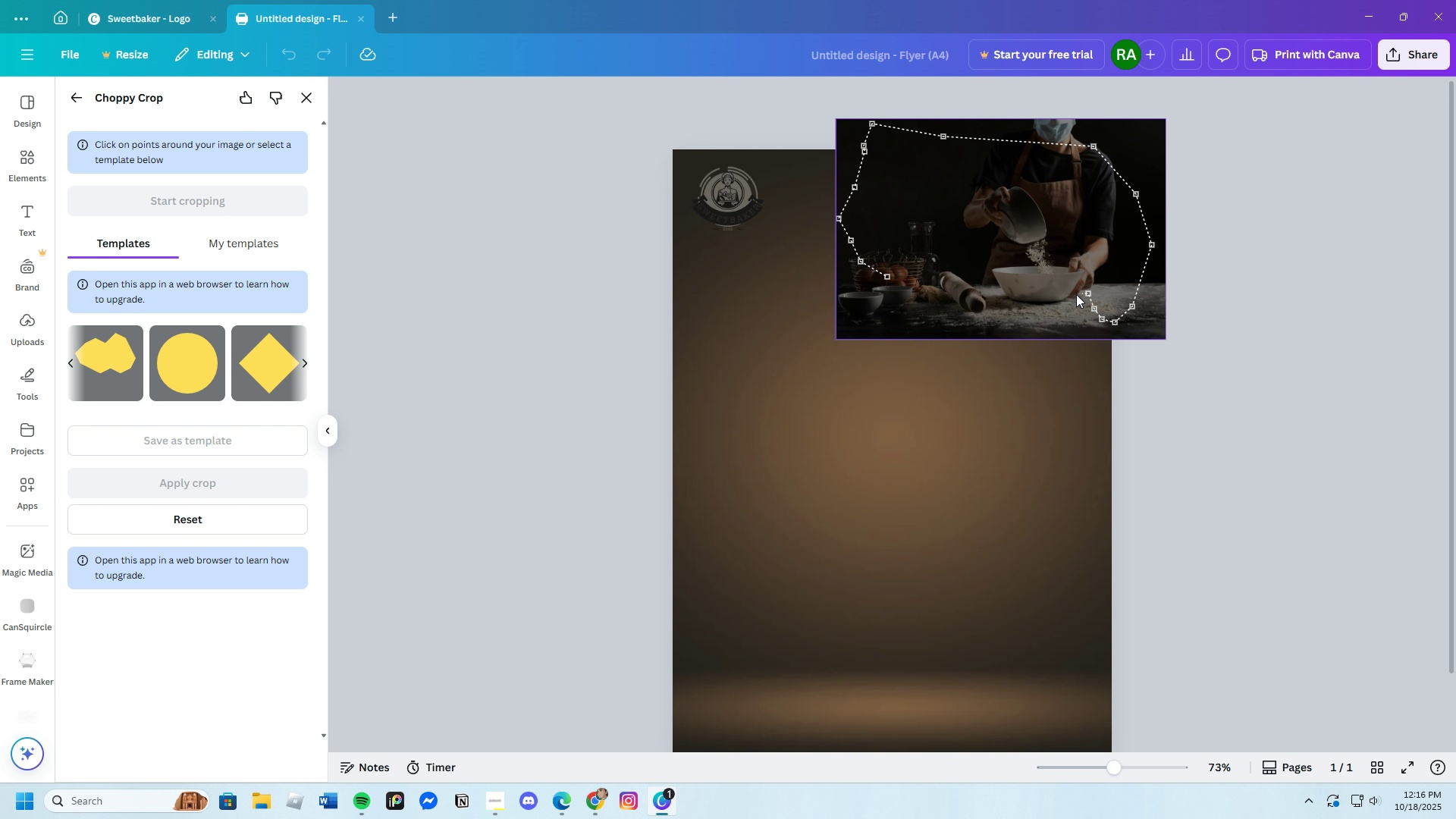 
left_click([1075, 294])
 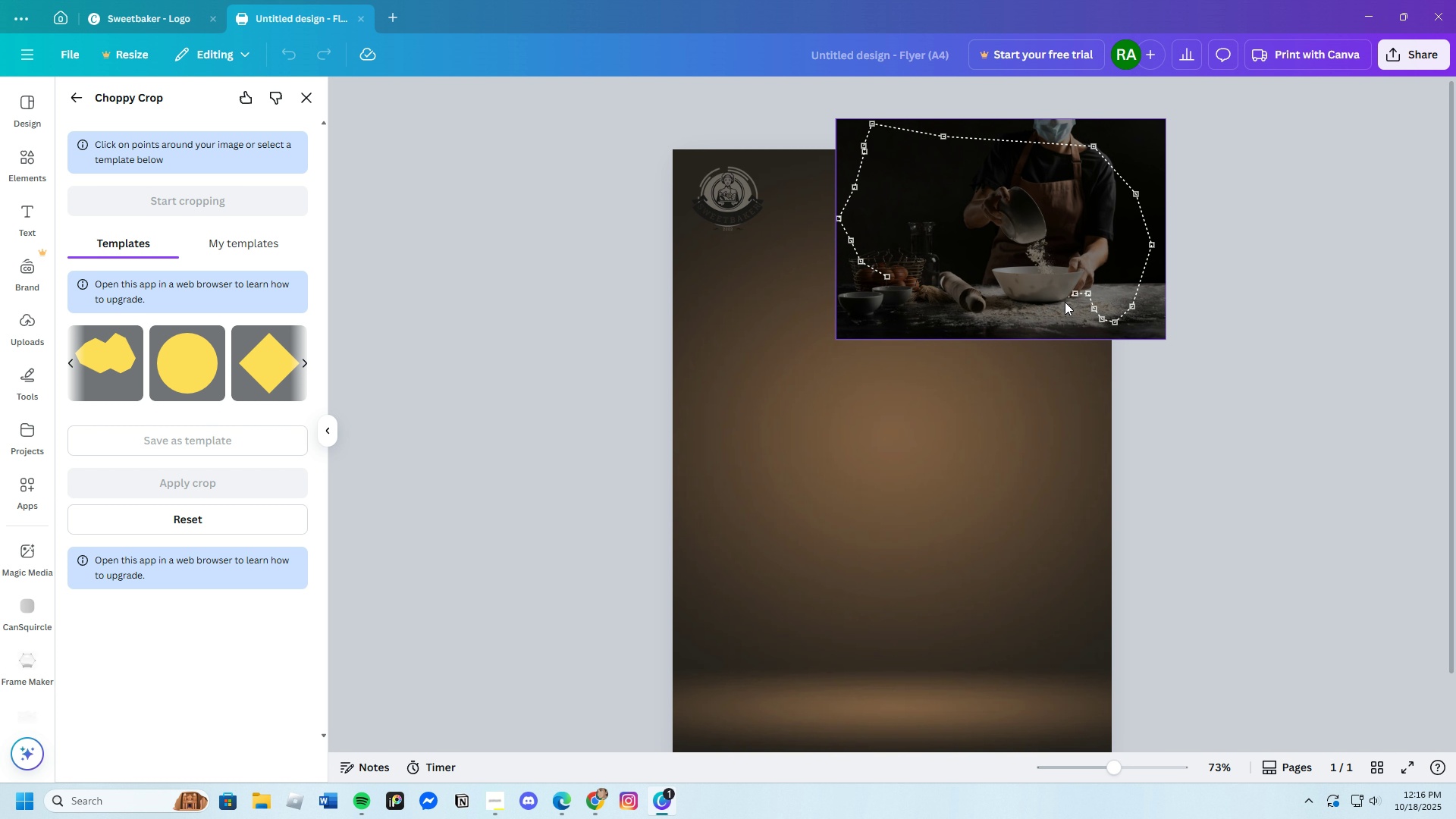 
left_click([1061, 309])
 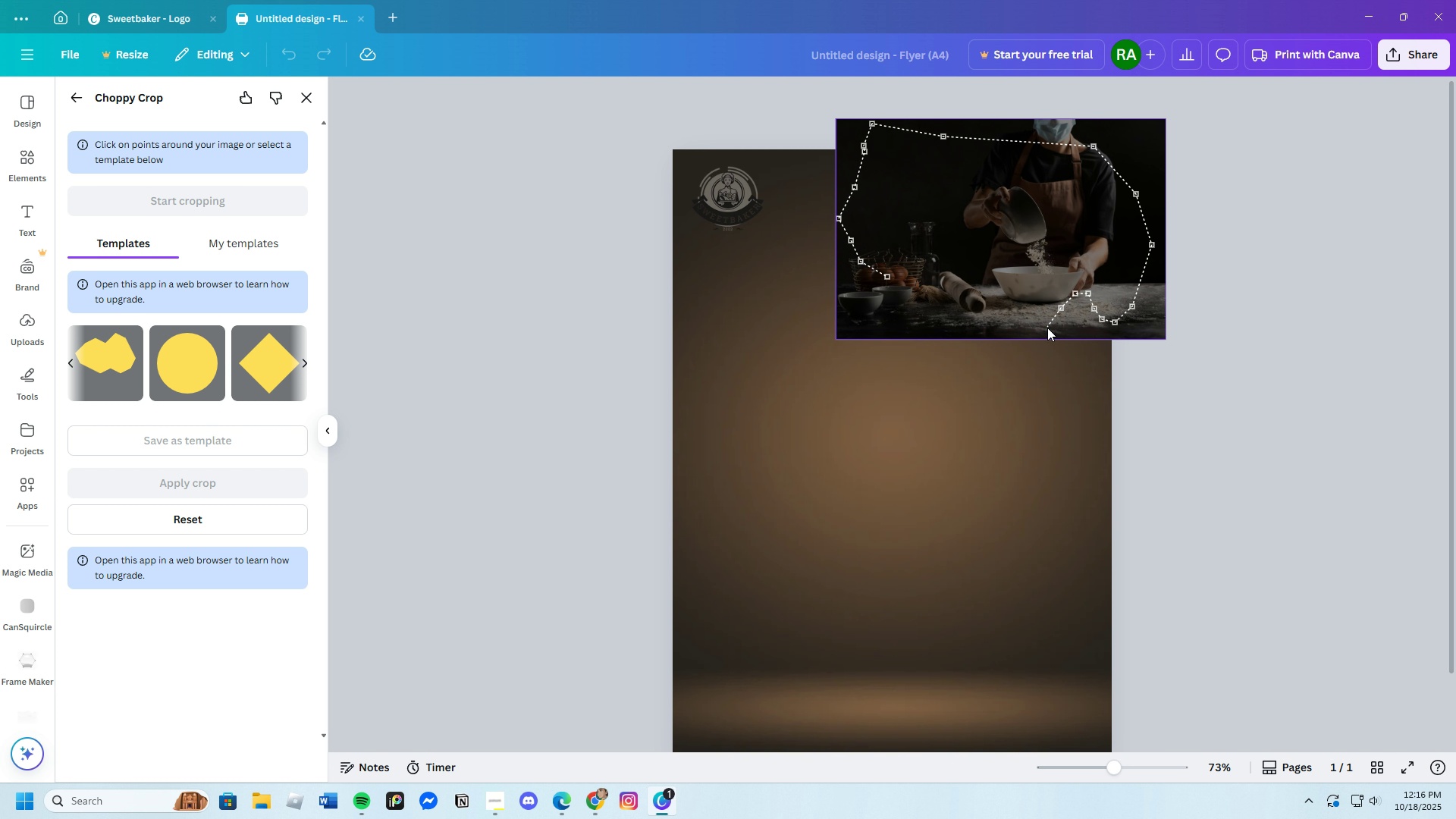 
left_click([1047, 328])
 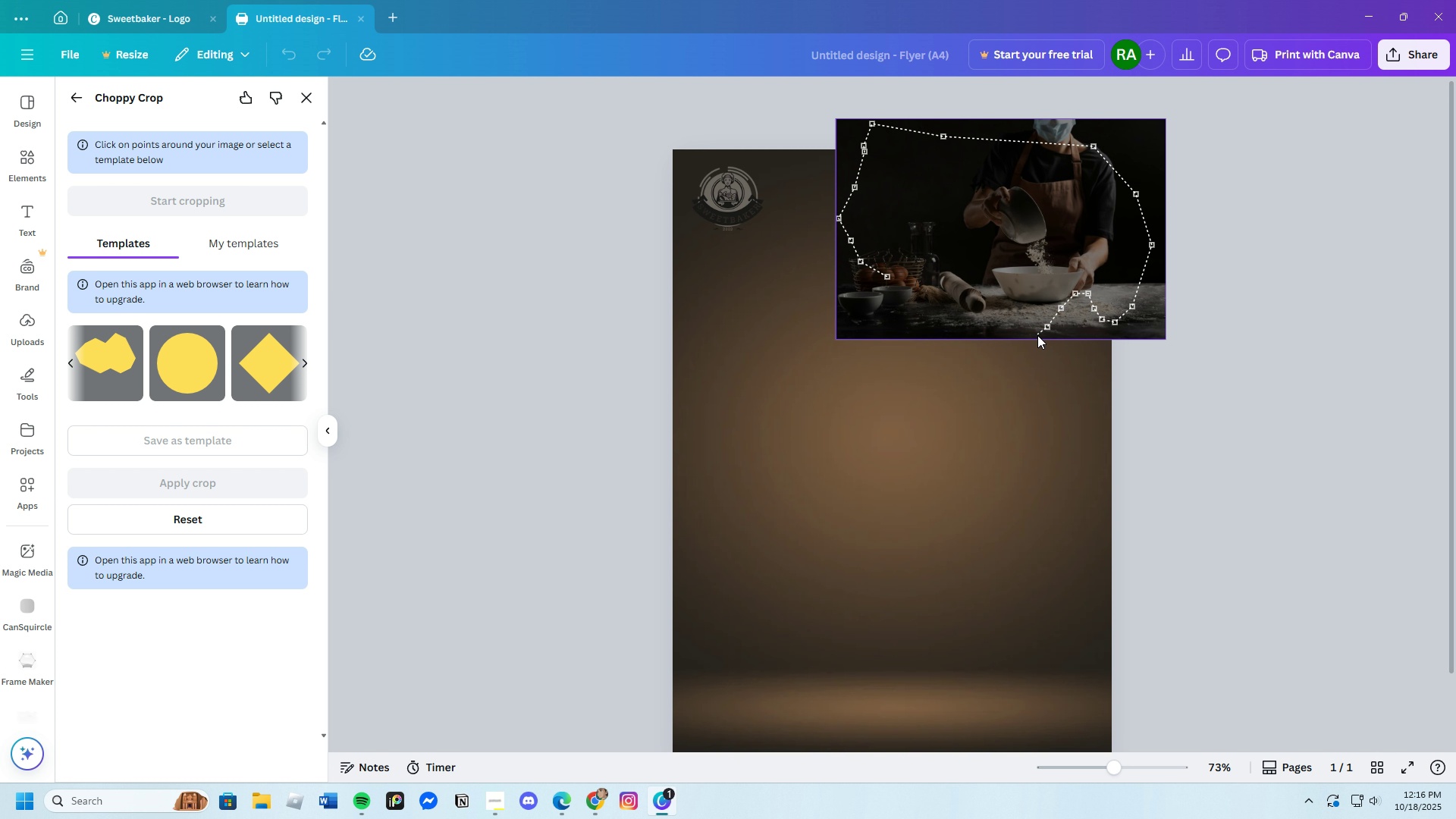 
double_click([1016, 331])
 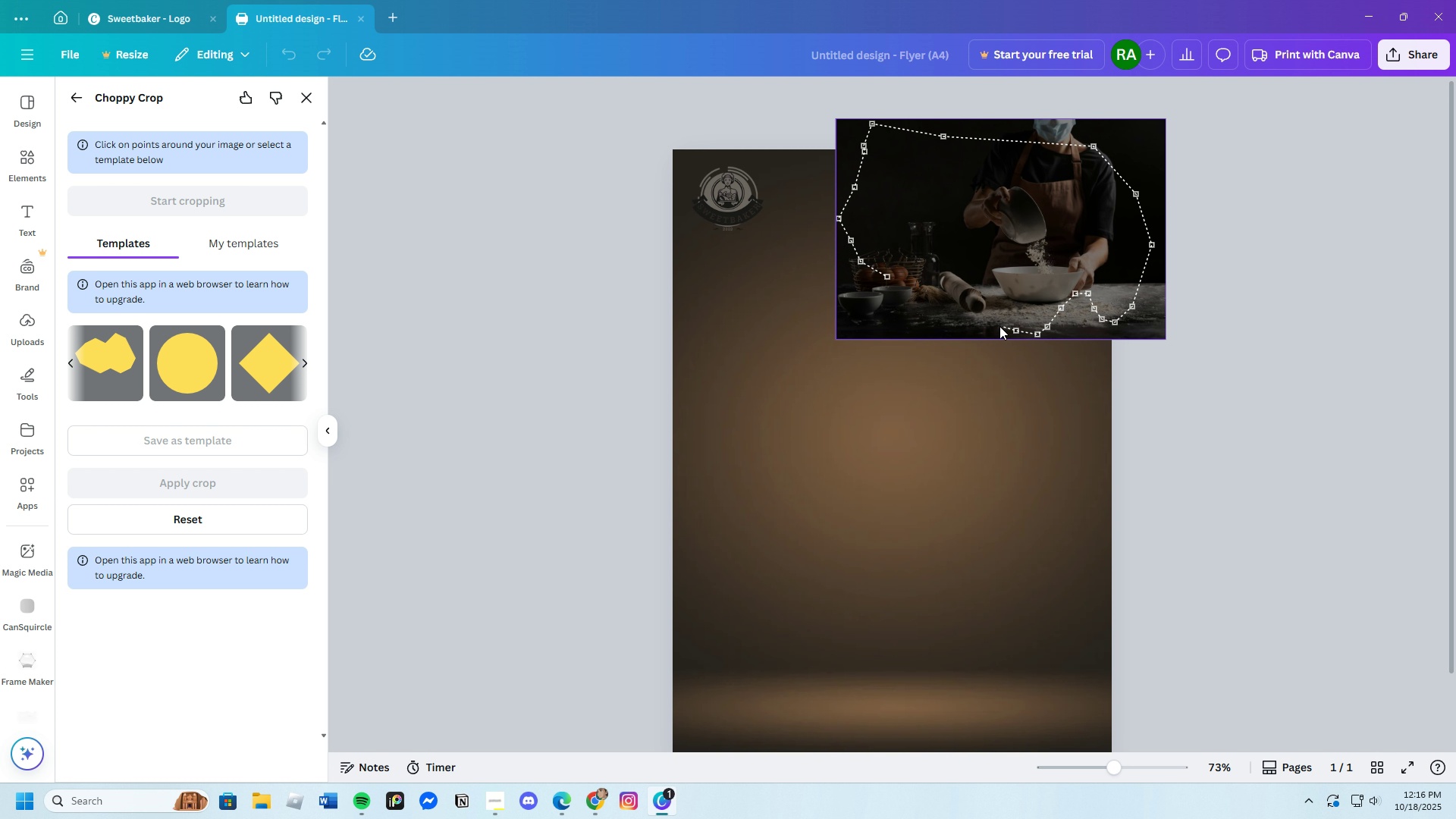 
left_click([995, 324])
 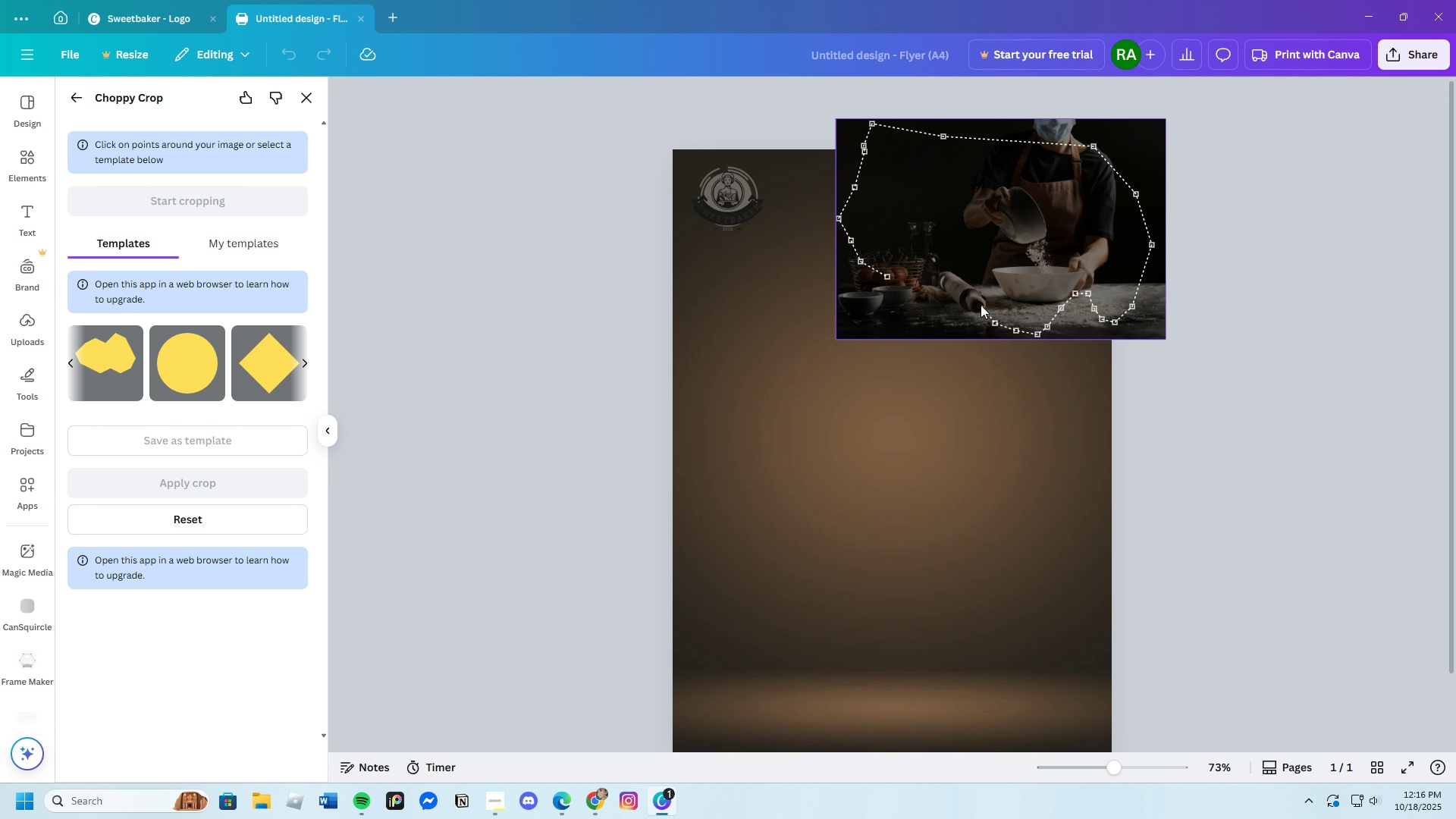 
double_click([972, 285])
 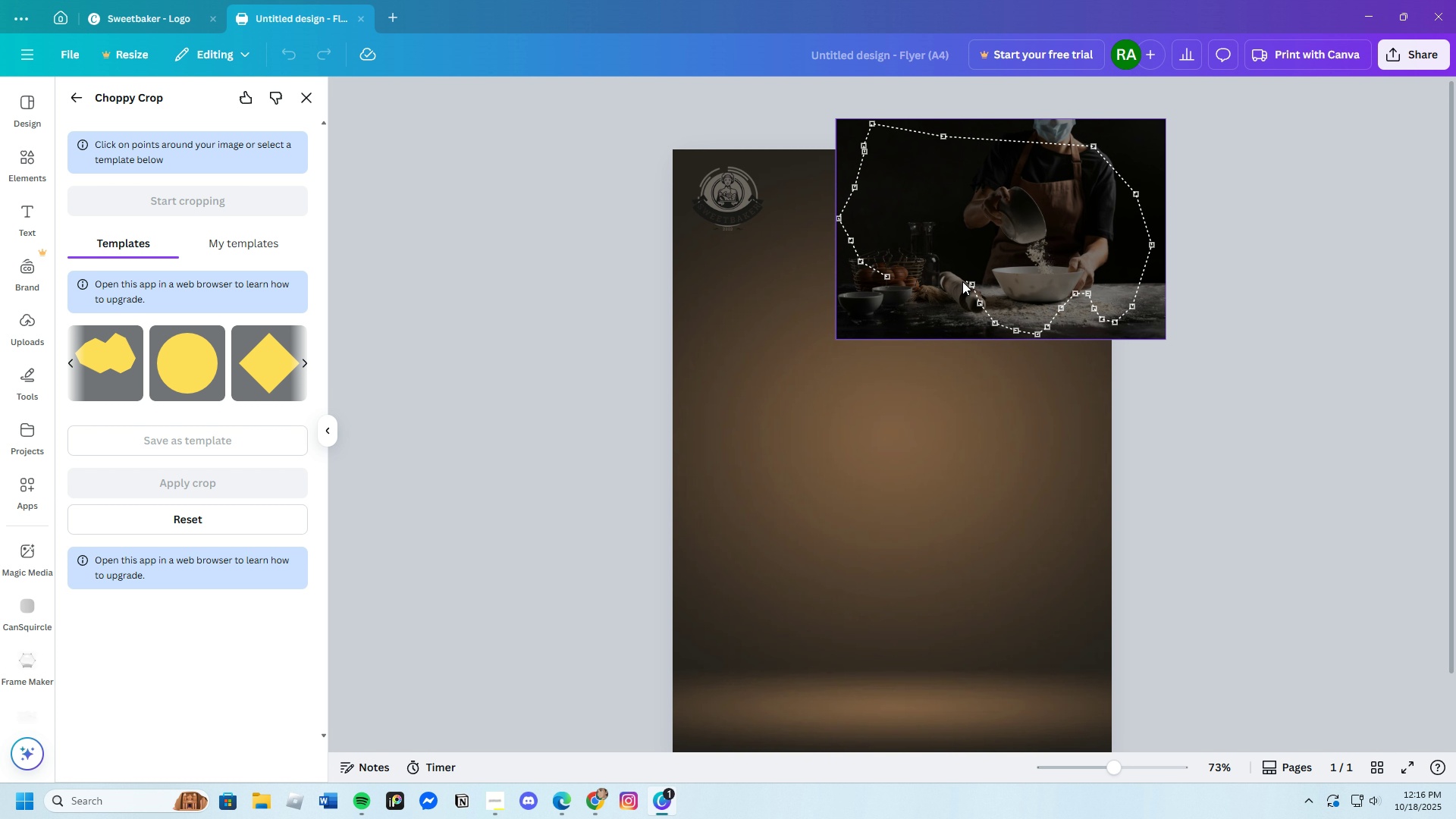 
triple_click([962, 281])
 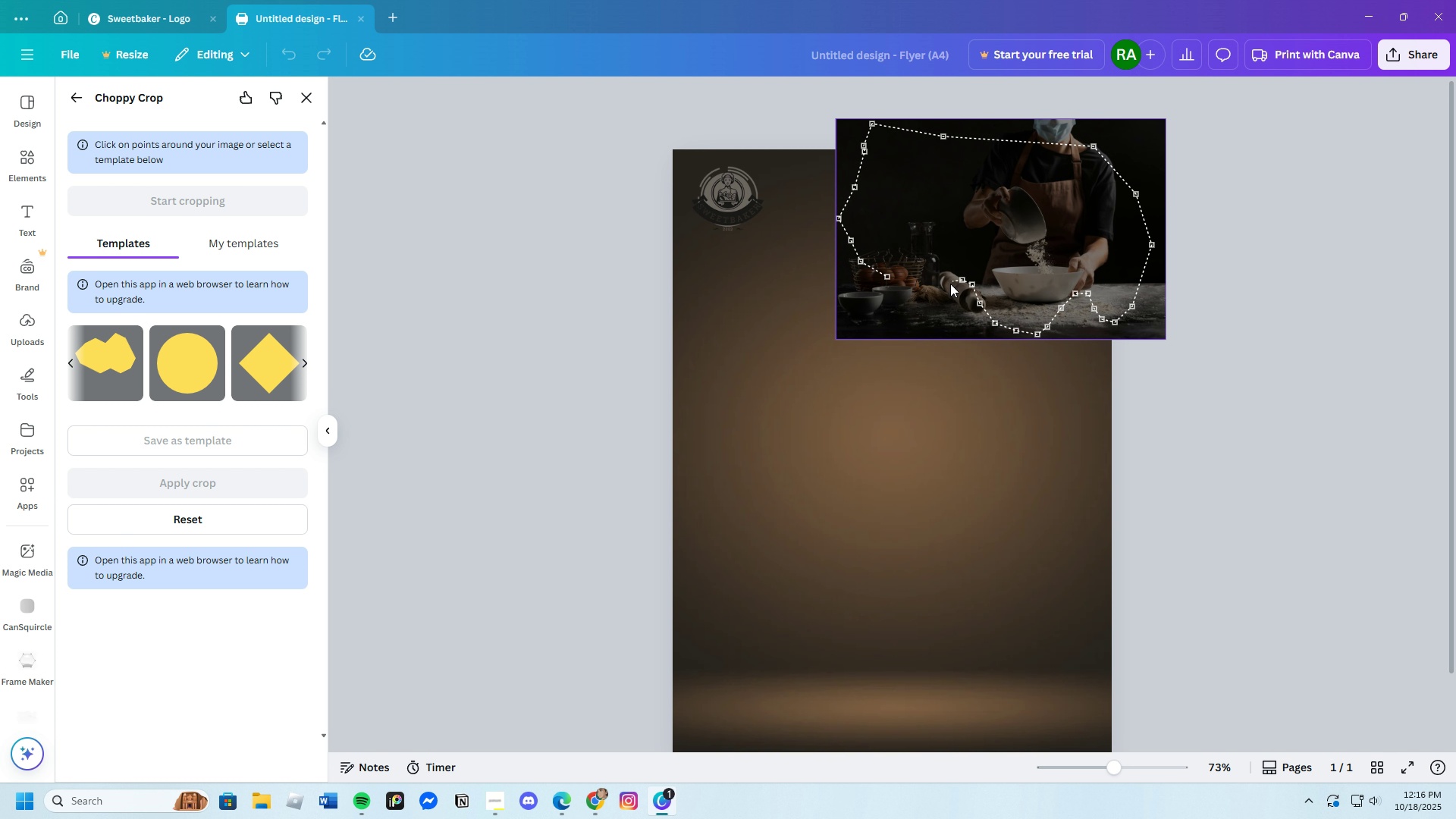 
left_click([943, 288])
 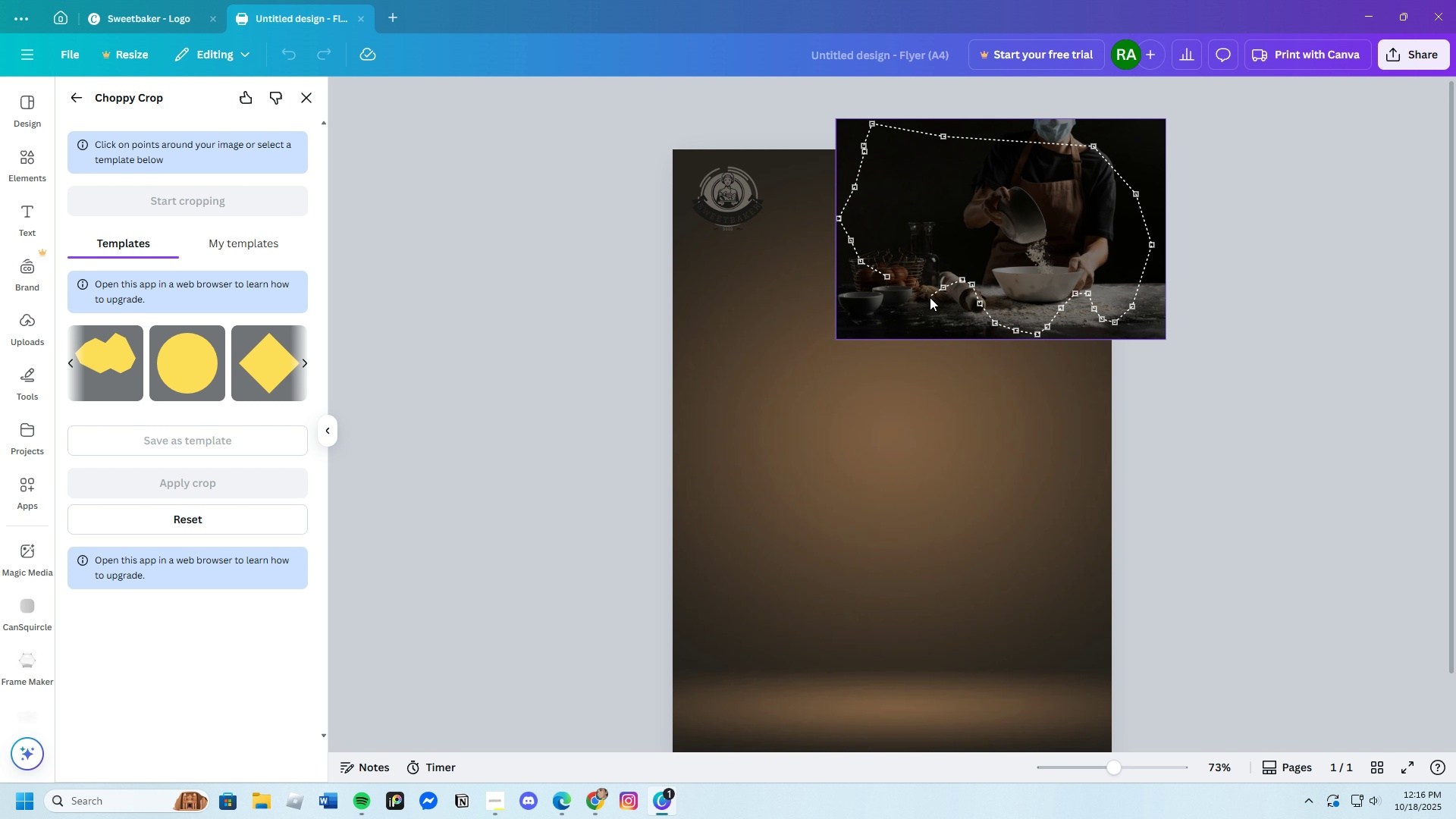 
double_click([908, 303])
 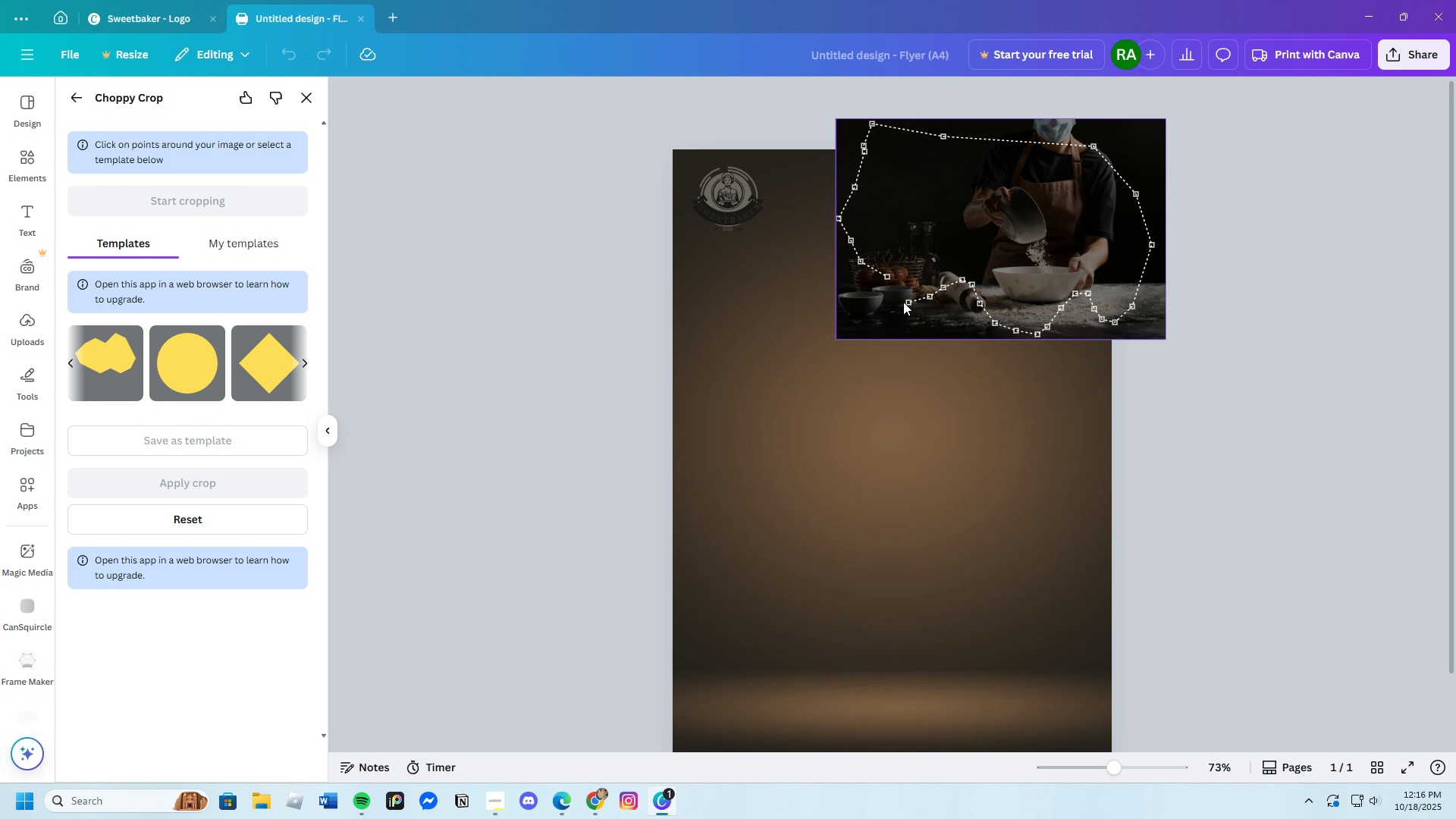 
triple_click([903, 301])
 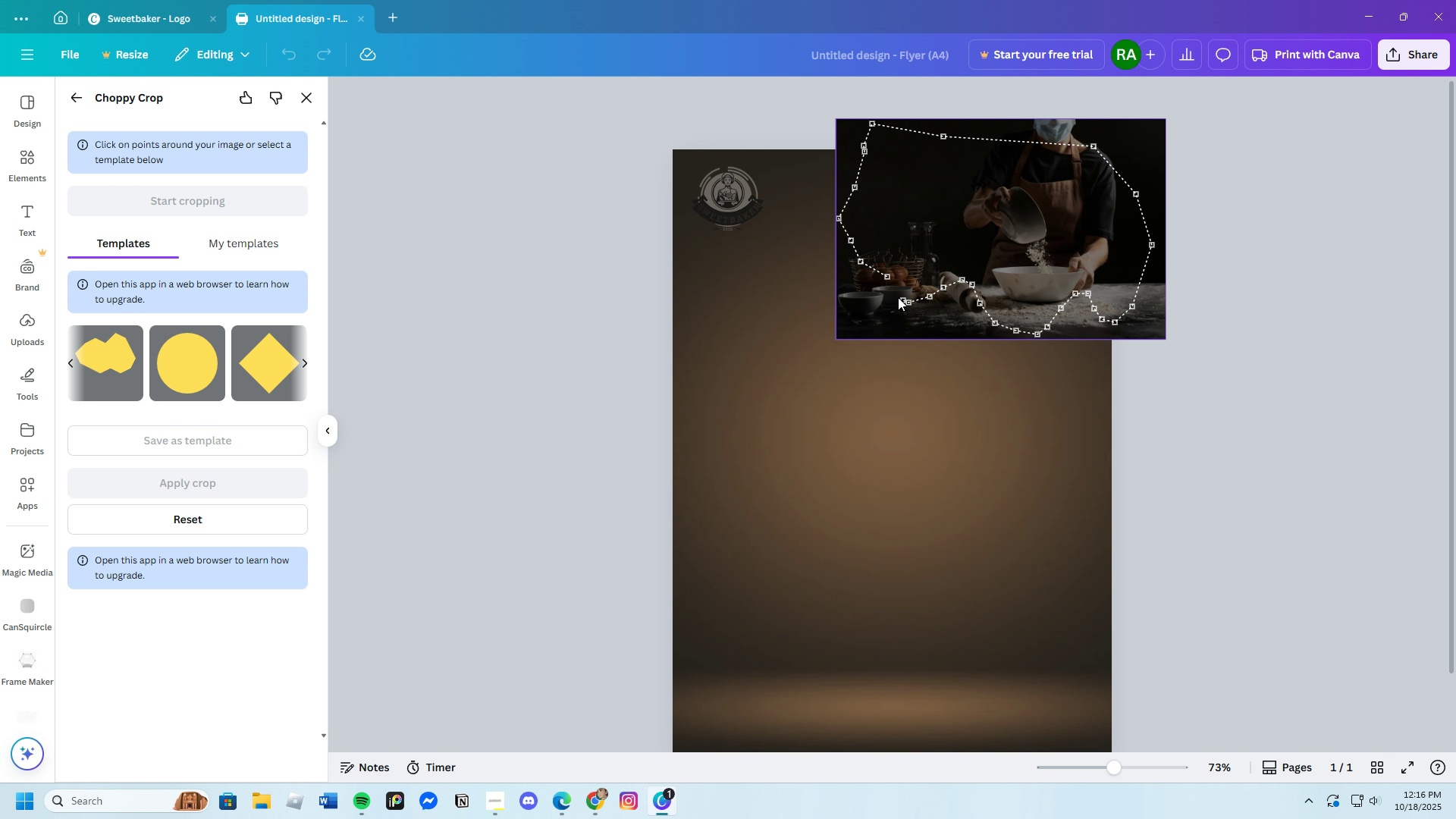 
triple_click([897, 295])
 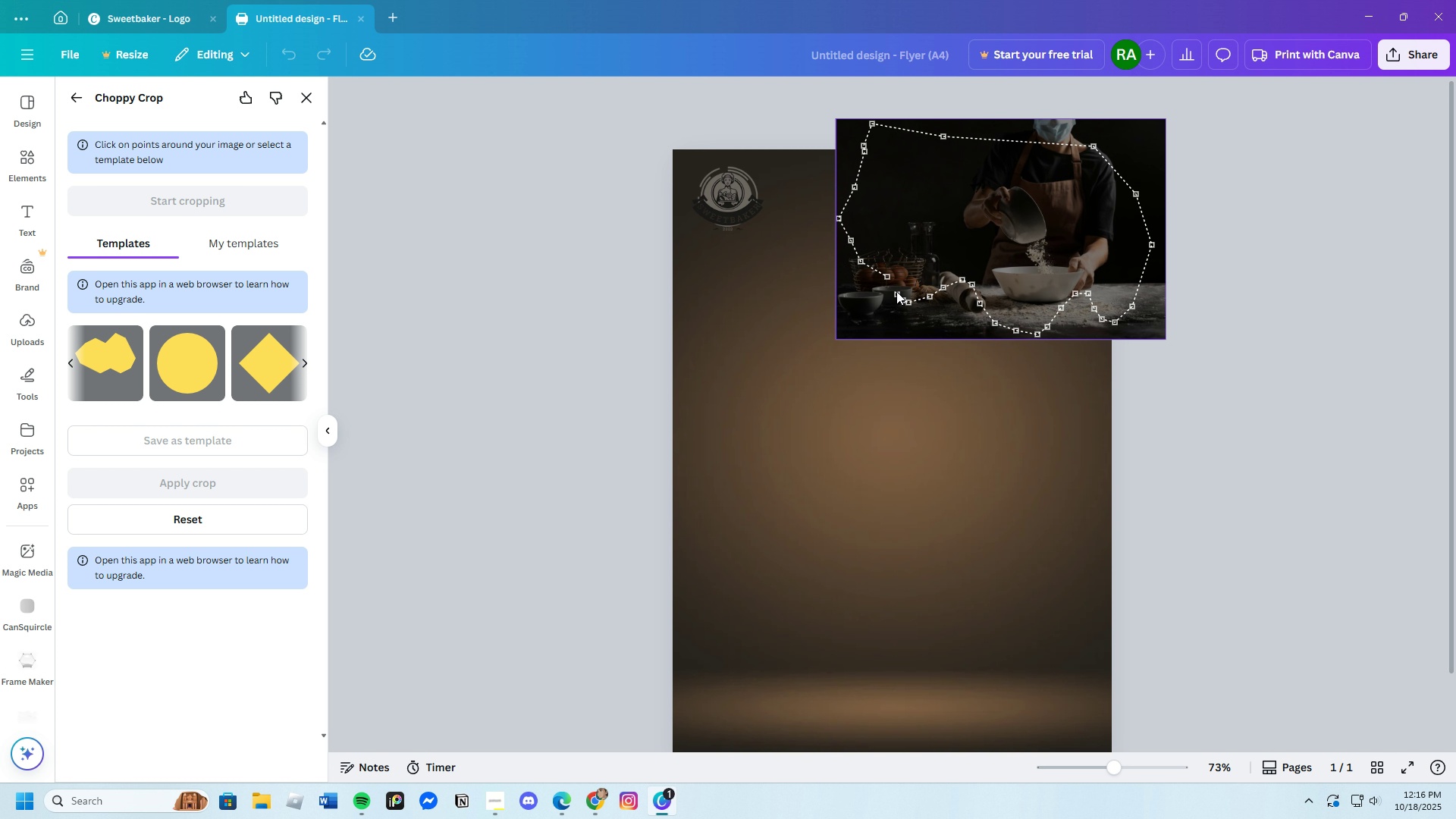 
triple_click([896, 290])
 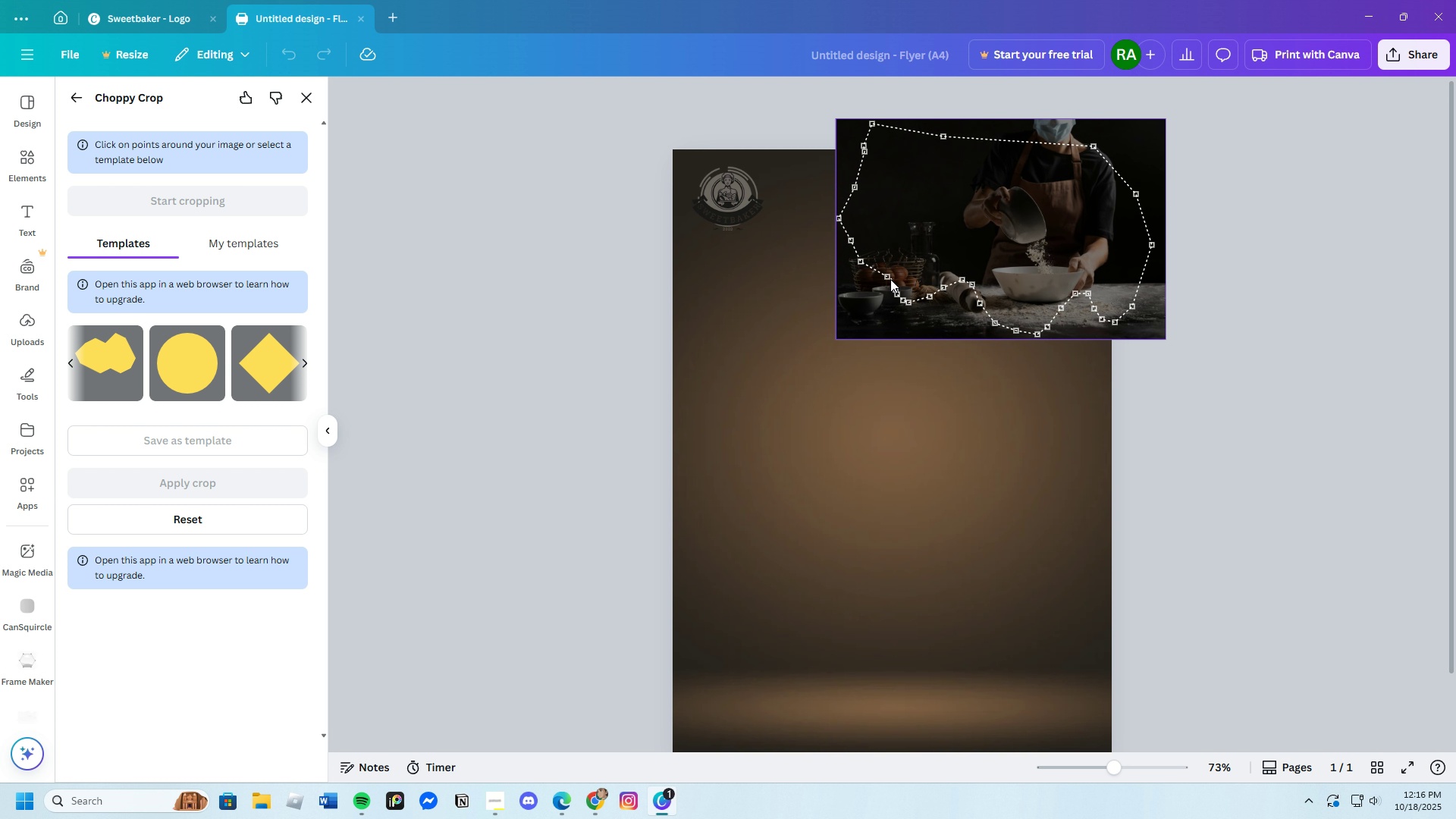 
left_click([890, 279])
 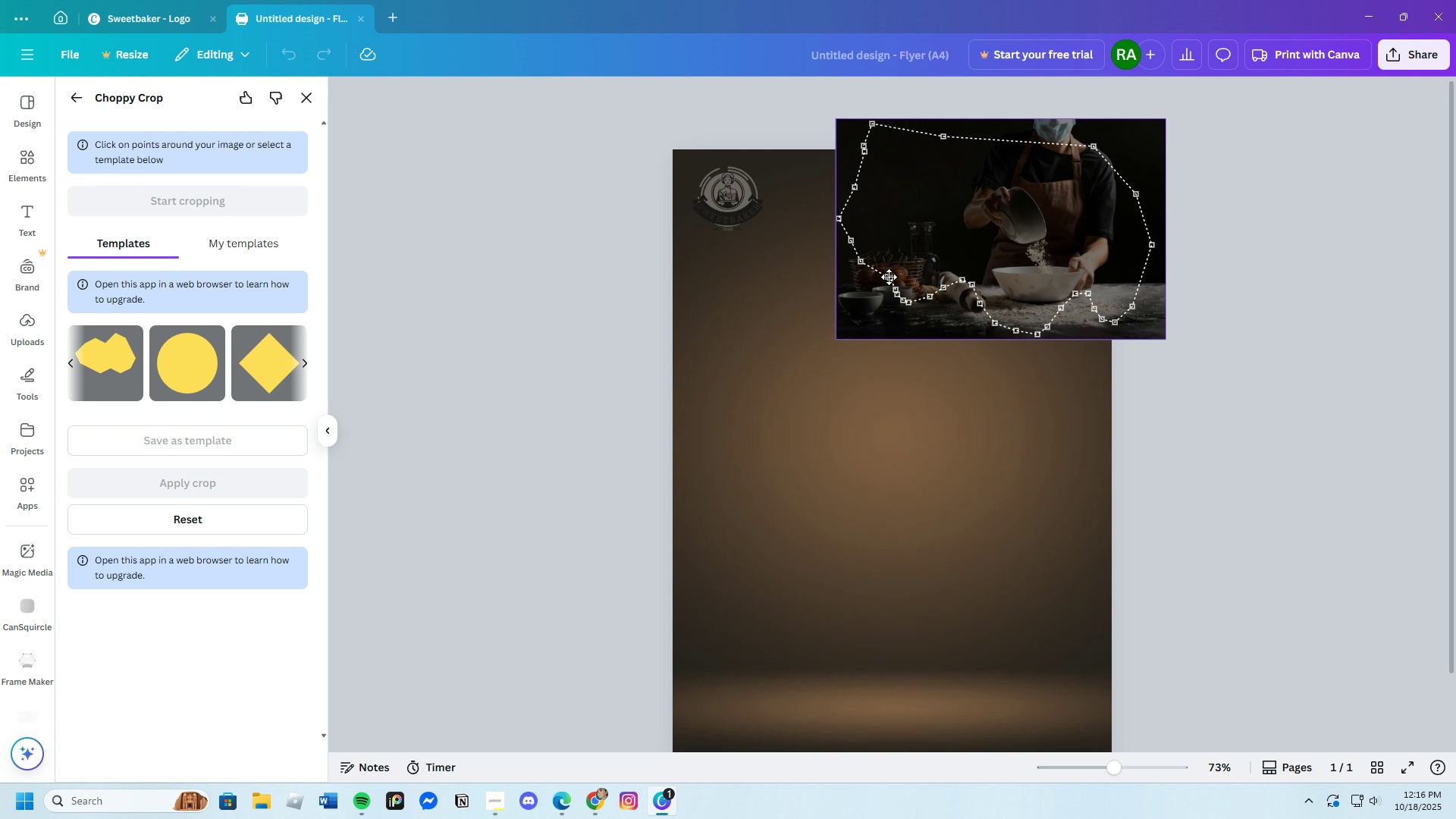 
left_click([889, 277])
 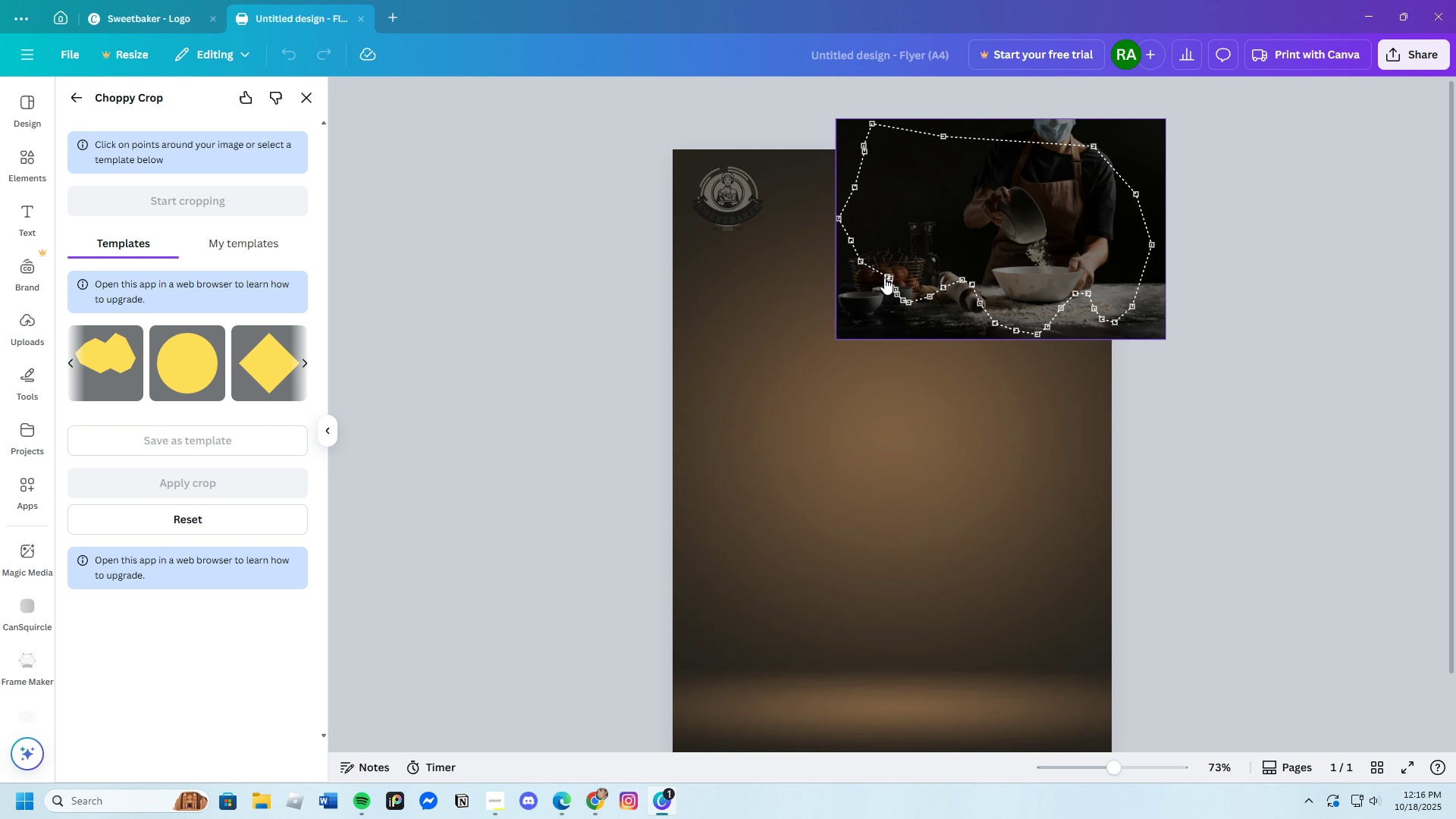 
double_click([889, 276])
 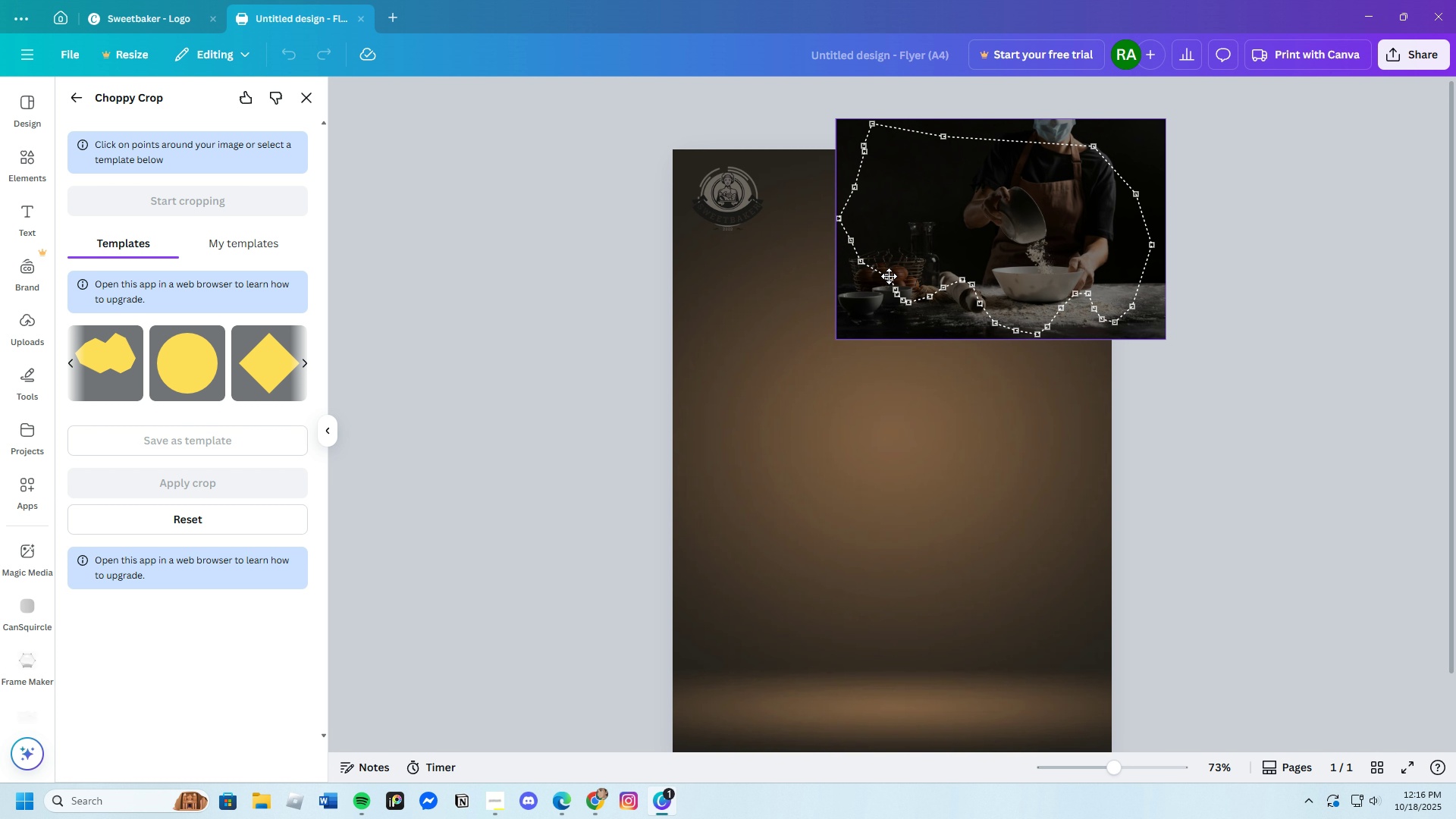 
key(Enter)
 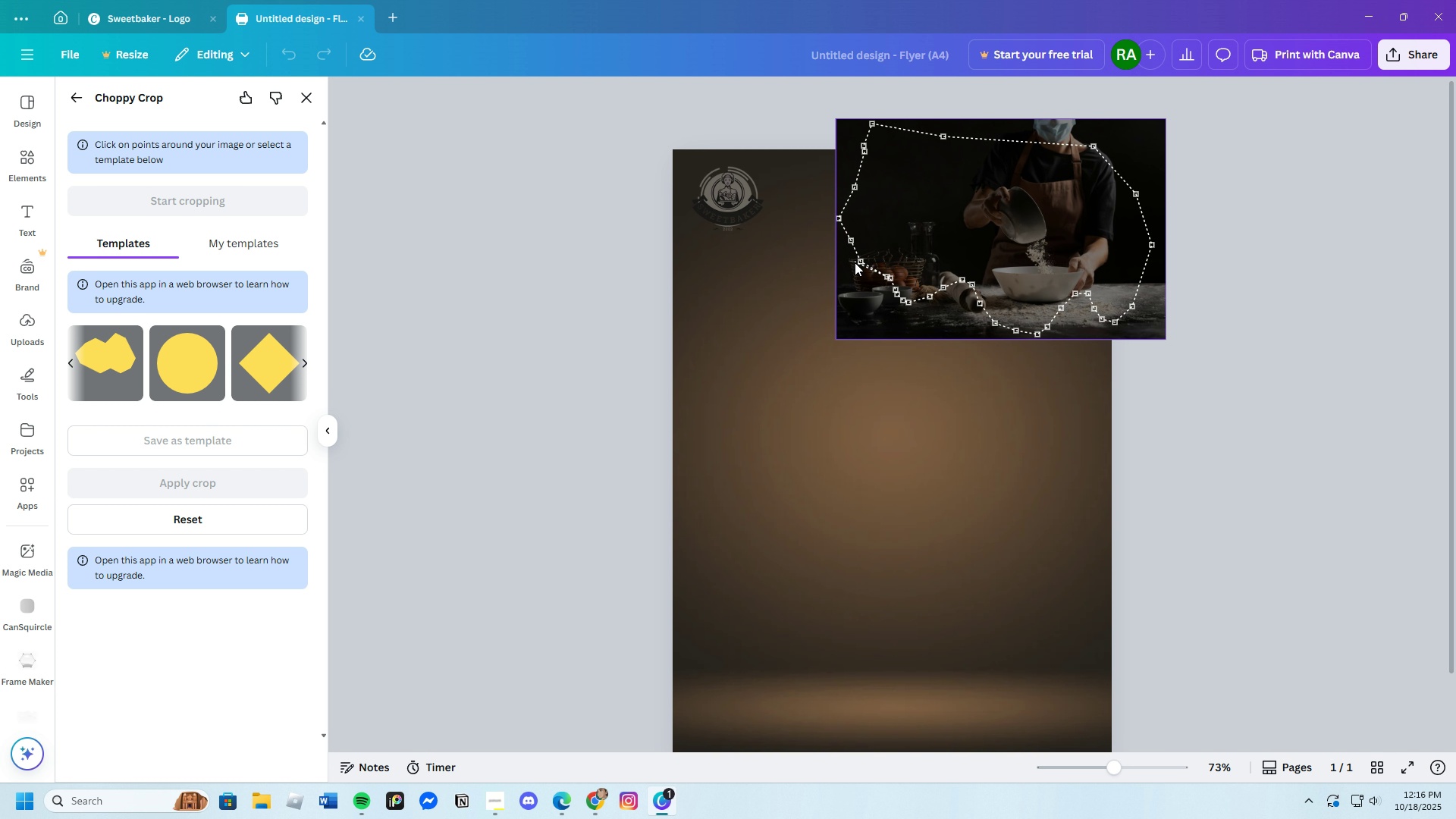 
left_click([861, 262])
 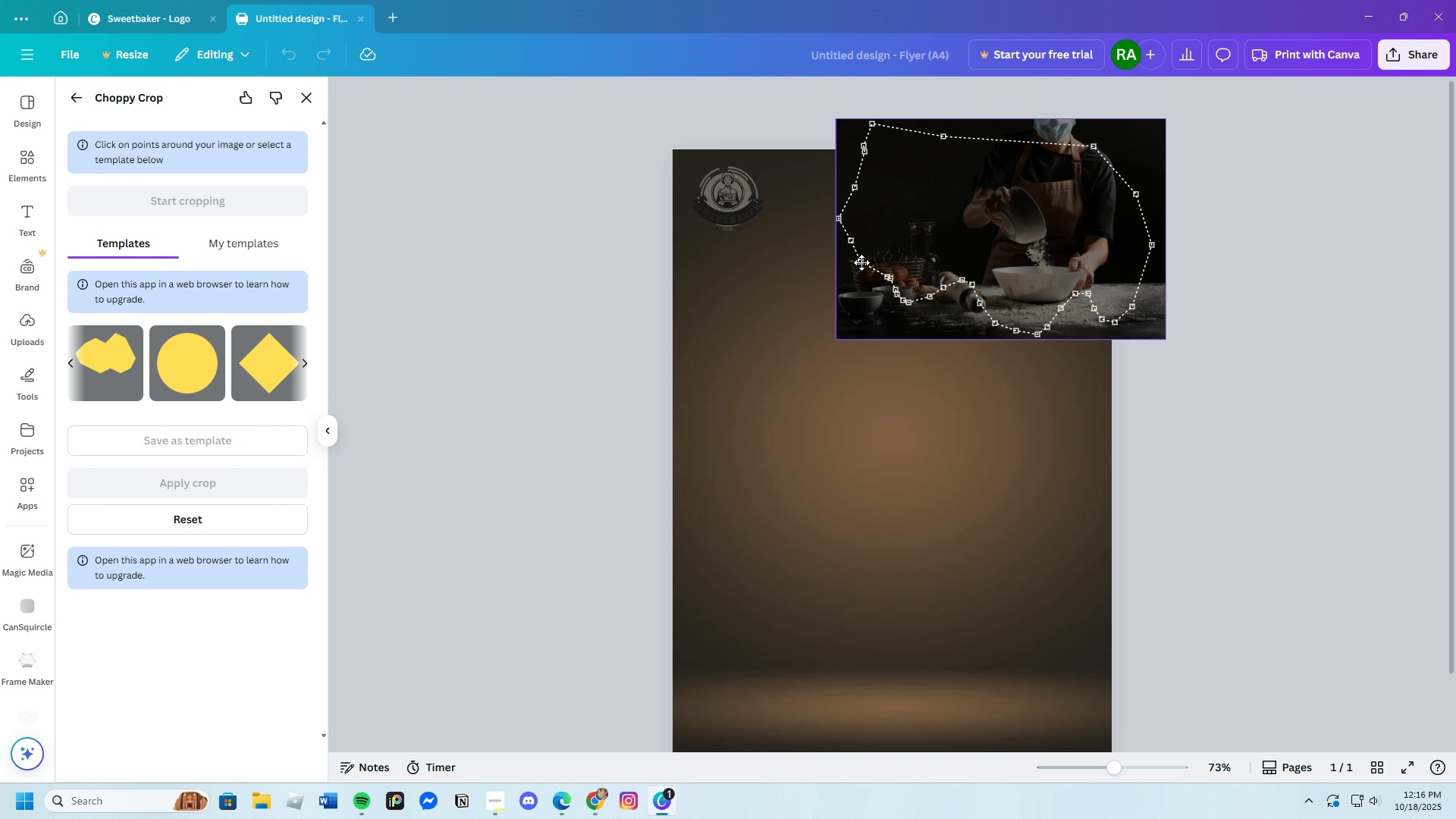 
double_click([861, 262])
 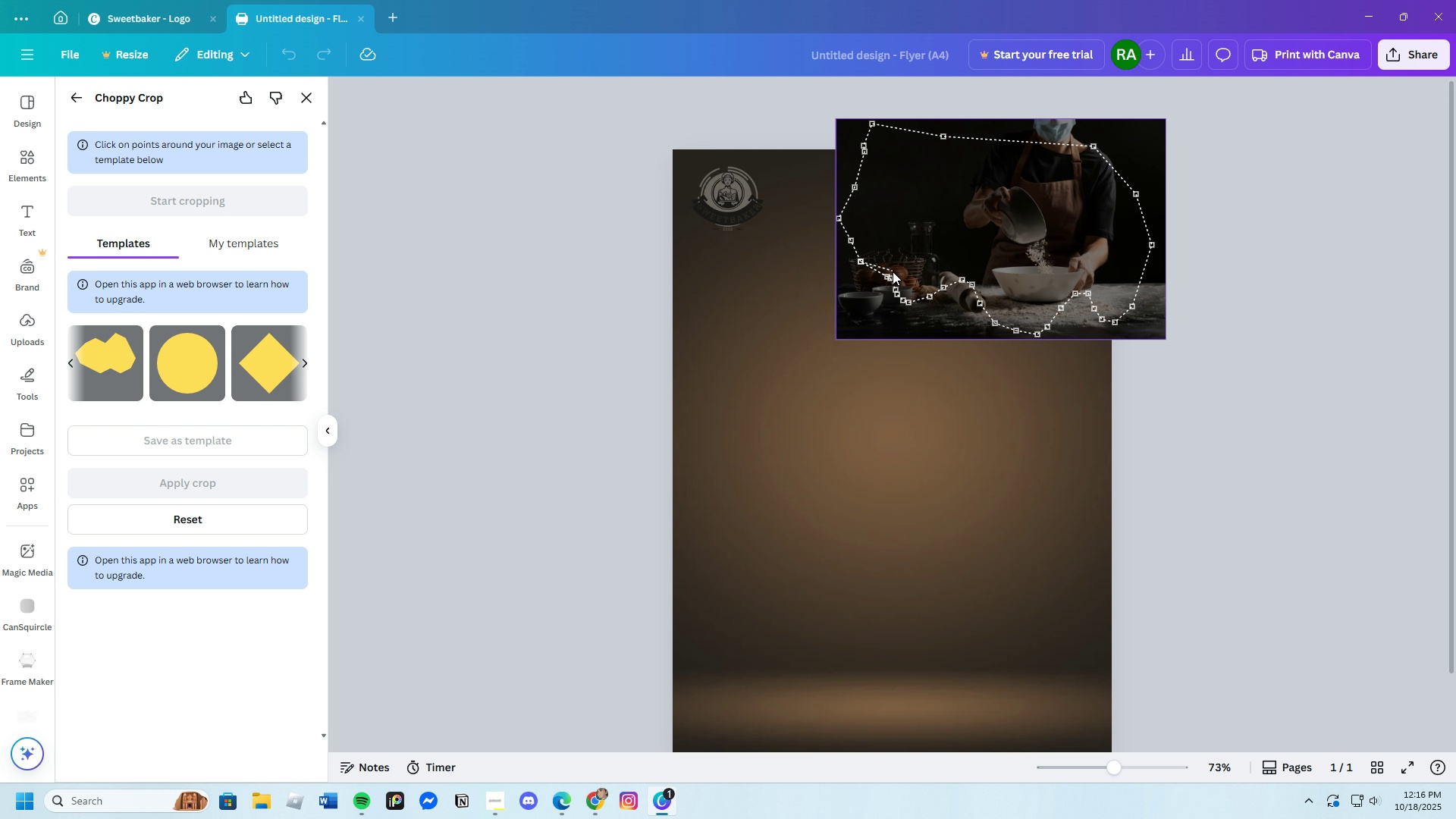 
key(Enter)
 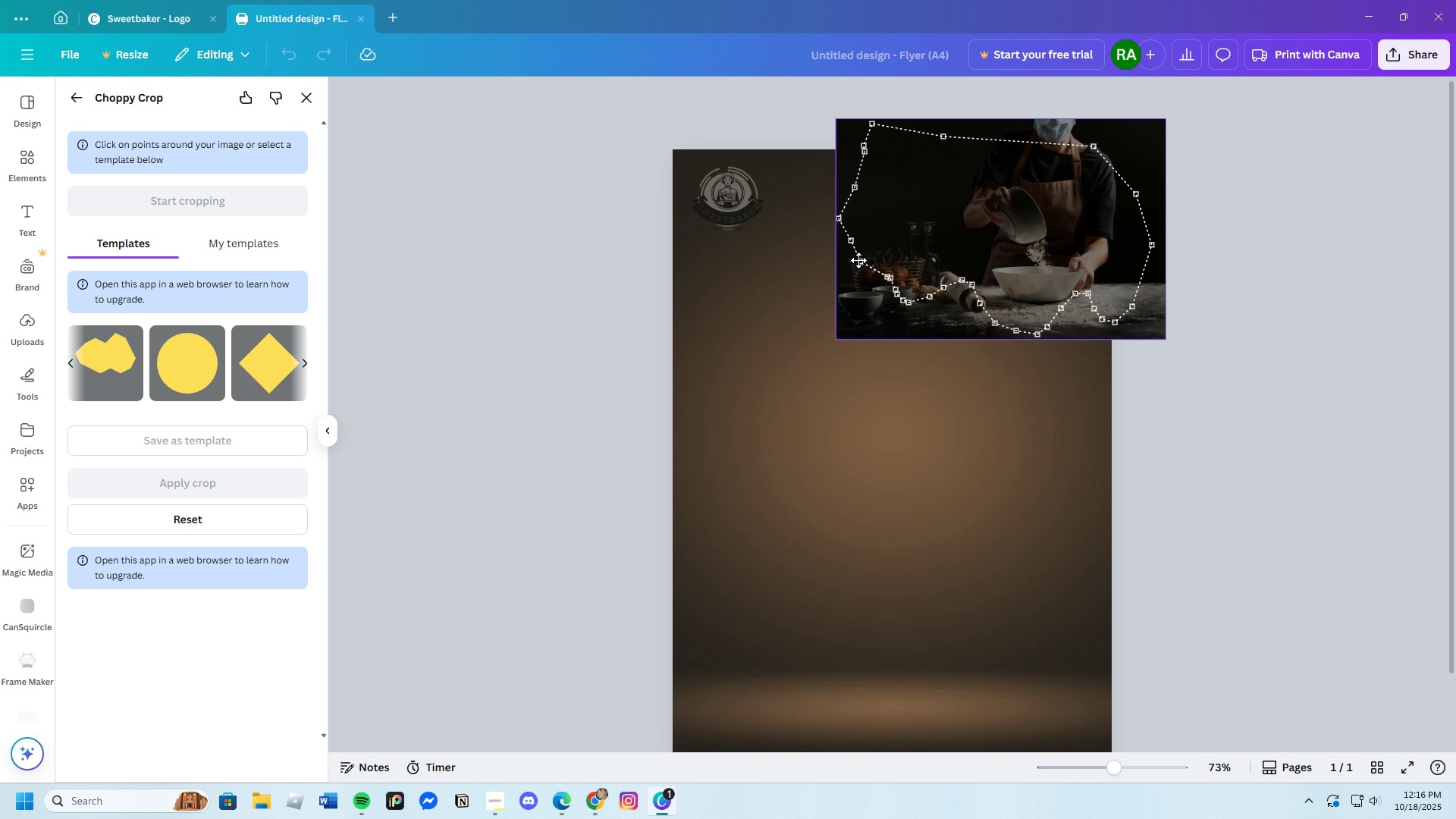 
double_click([861, 263])
 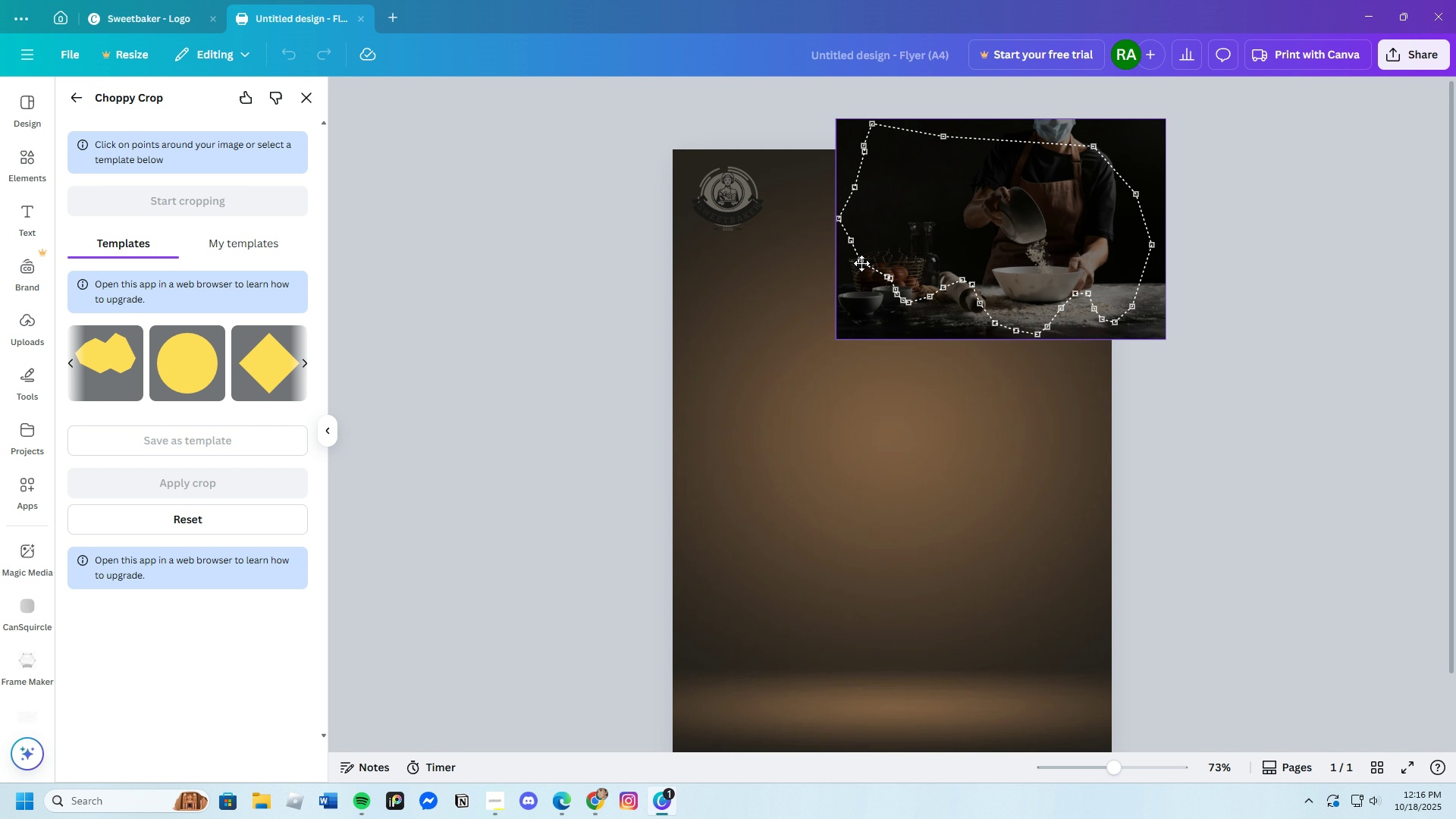 
triple_click([861, 263])
 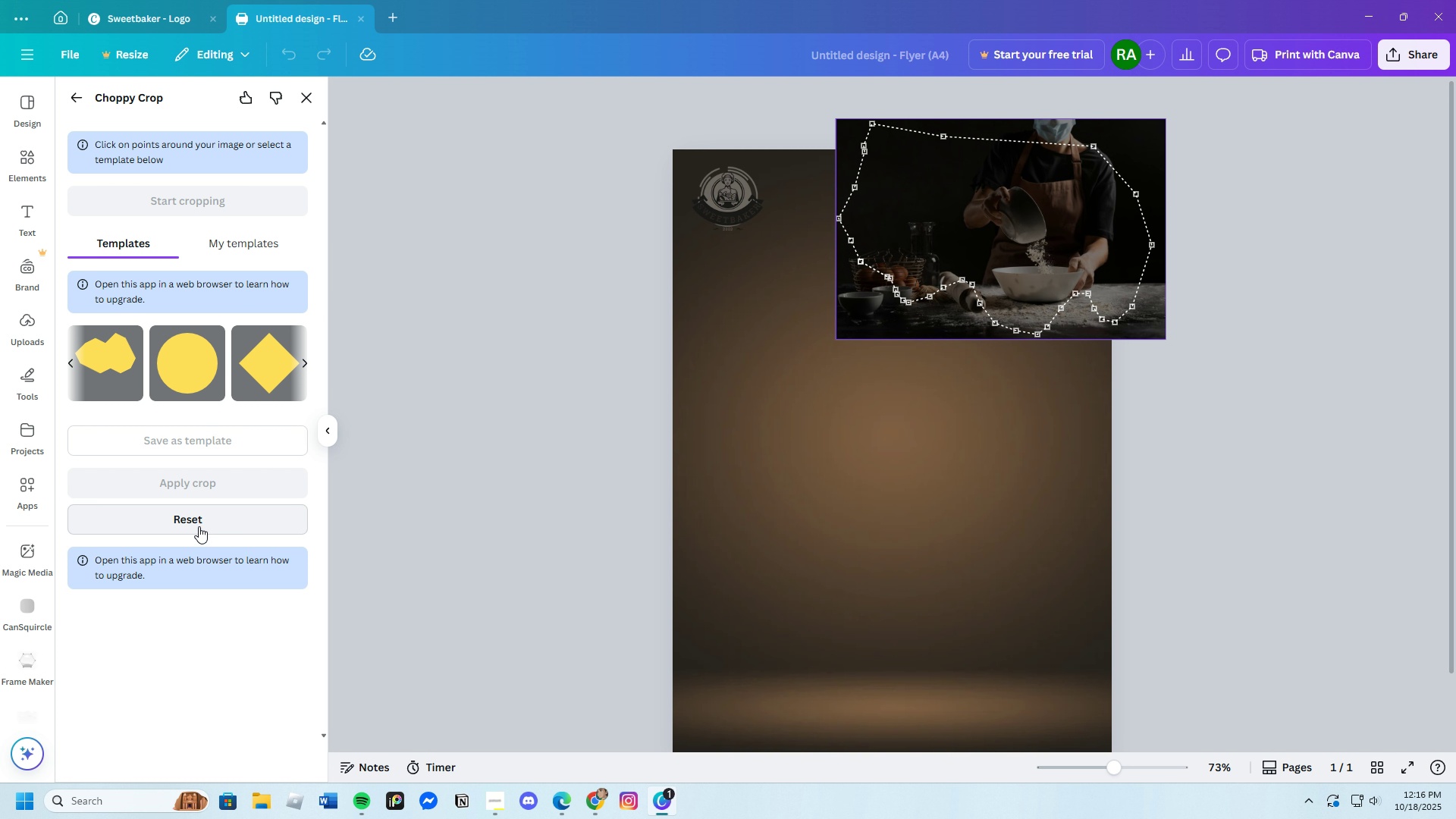 
left_click([203, 488])
 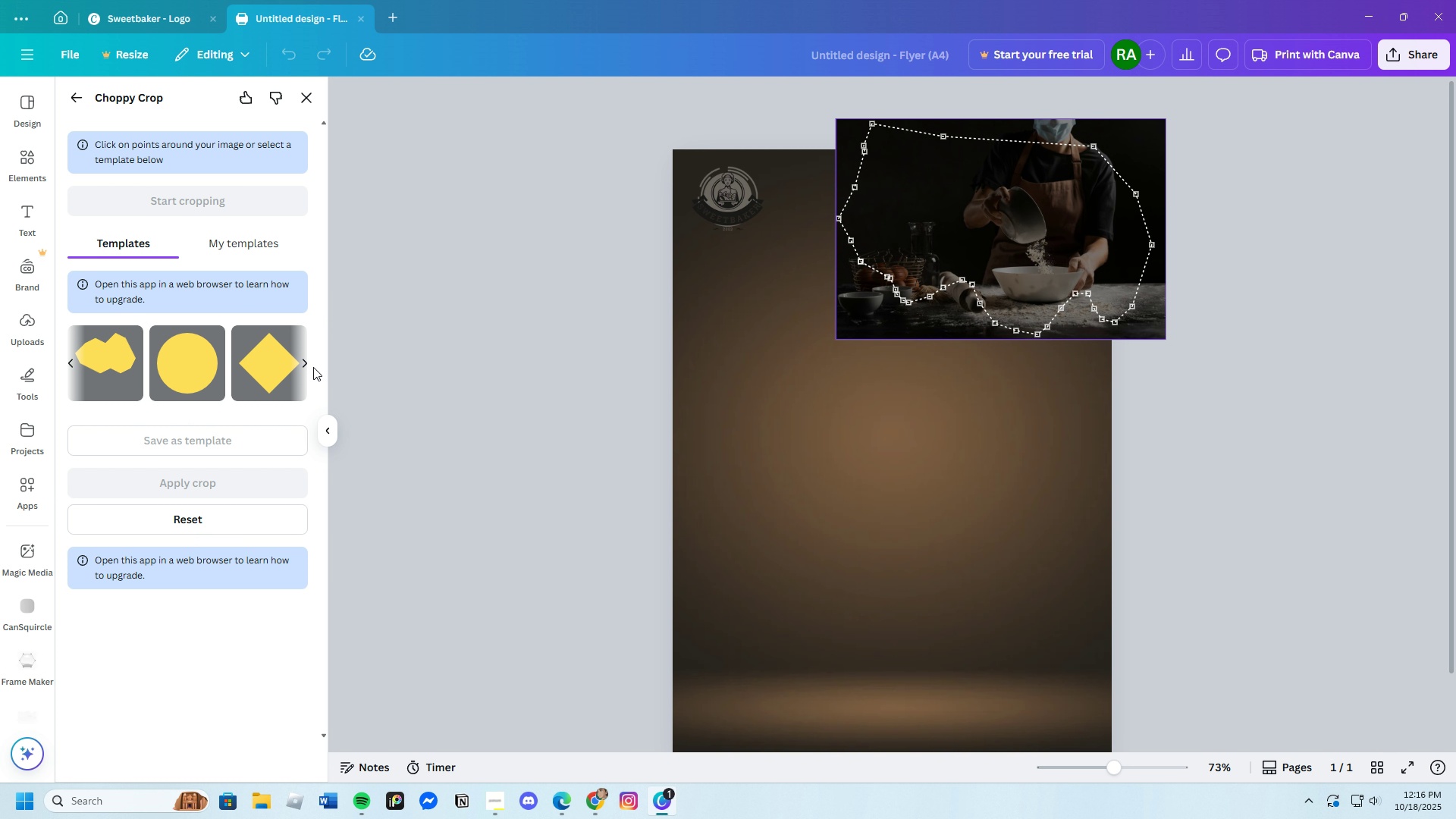 
left_click([303, 359])
 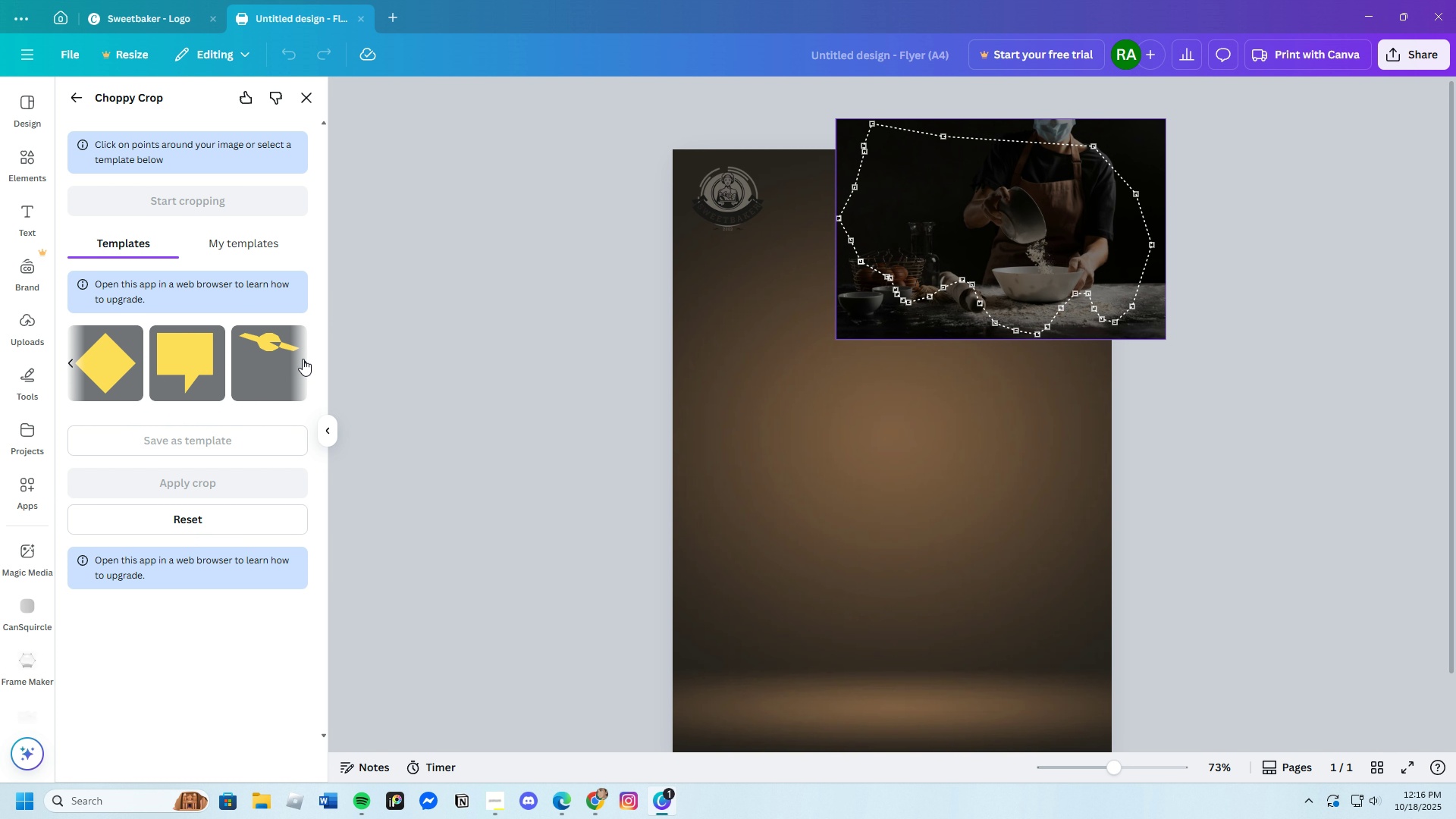 
double_click([303, 359])
 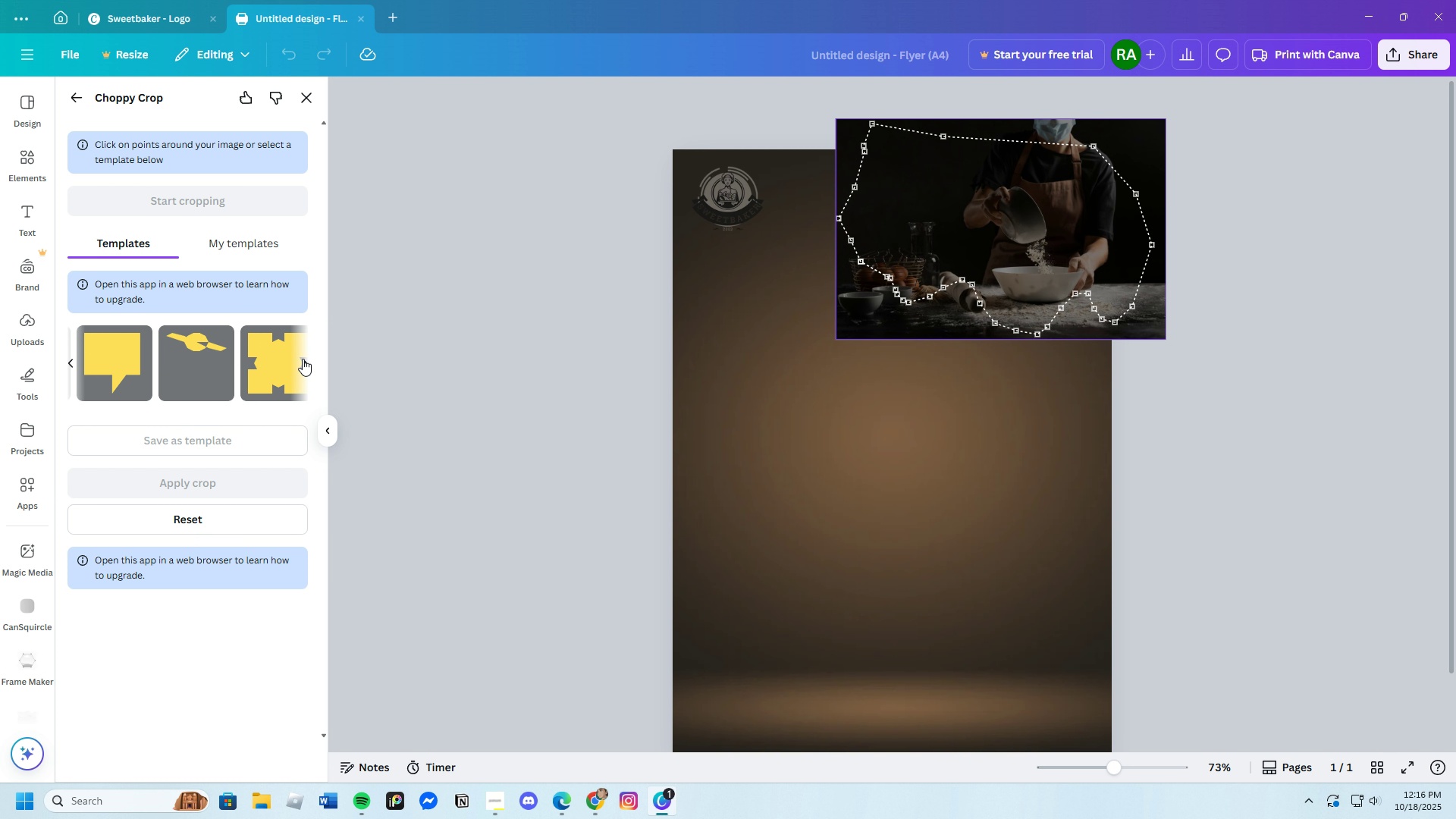 
triple_click([303, 359])
 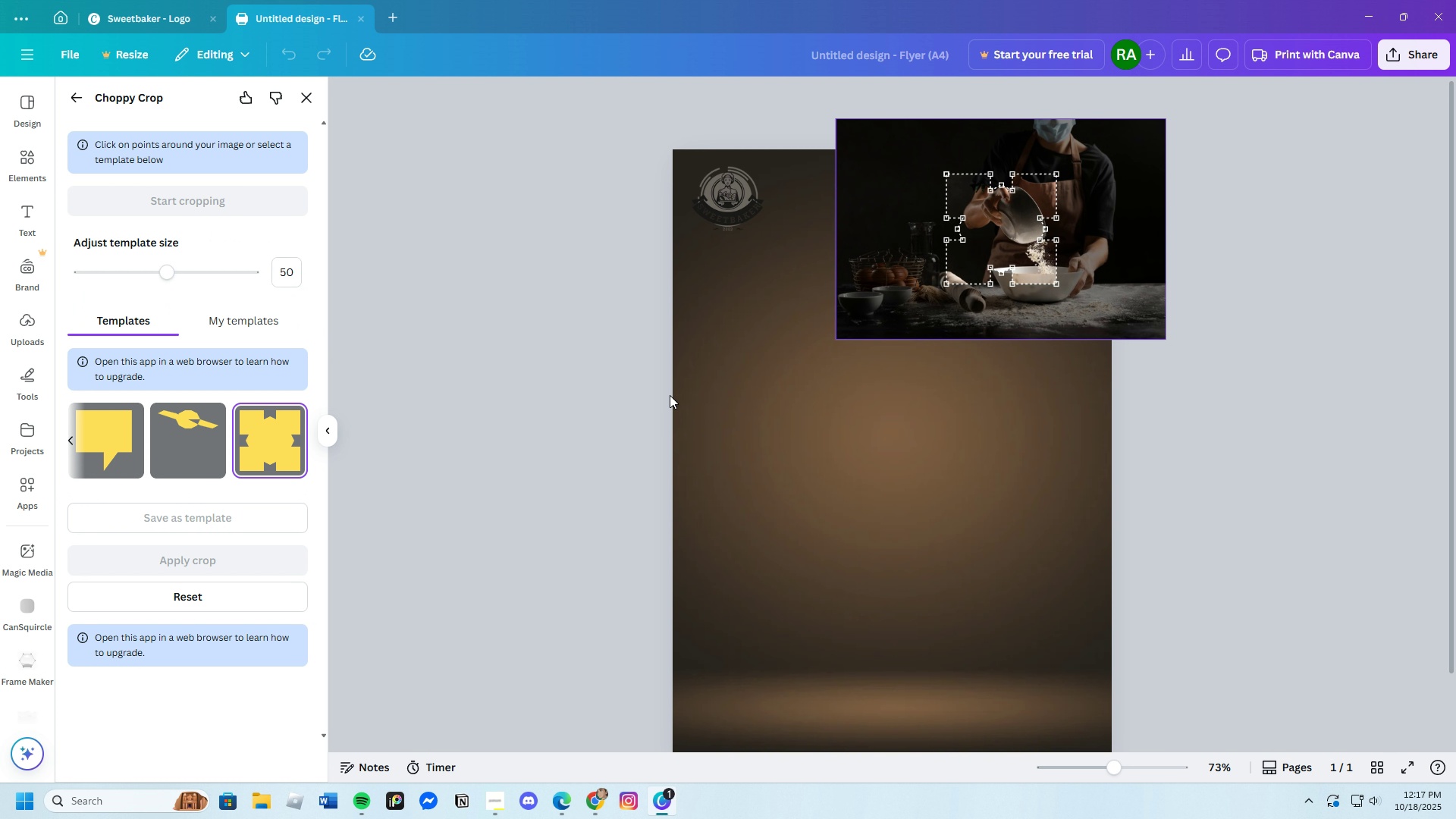 
key(Backspace)
 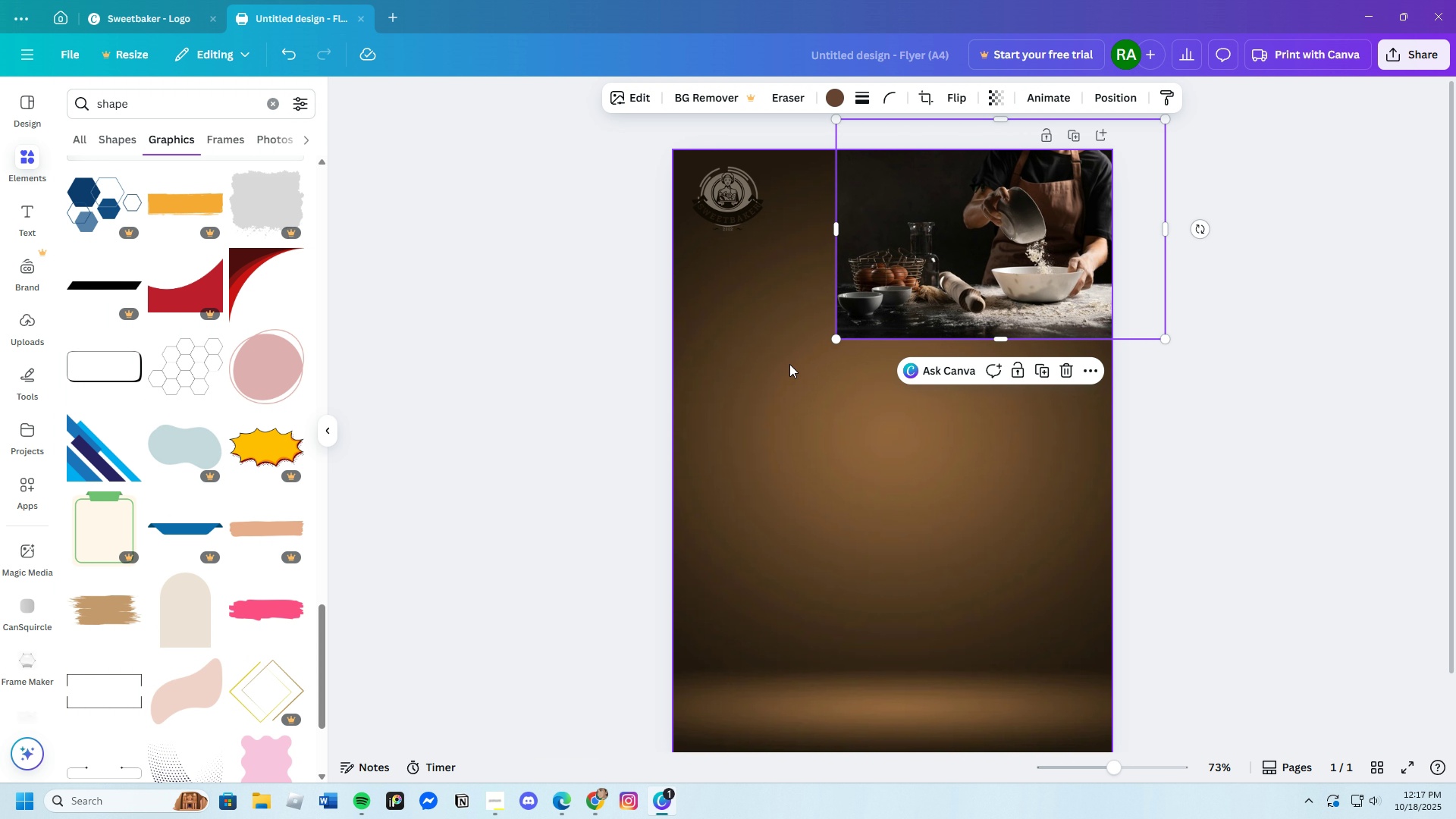 
scroll: coordinate [194, 554], scroll_direction: down, amount: 8.0
 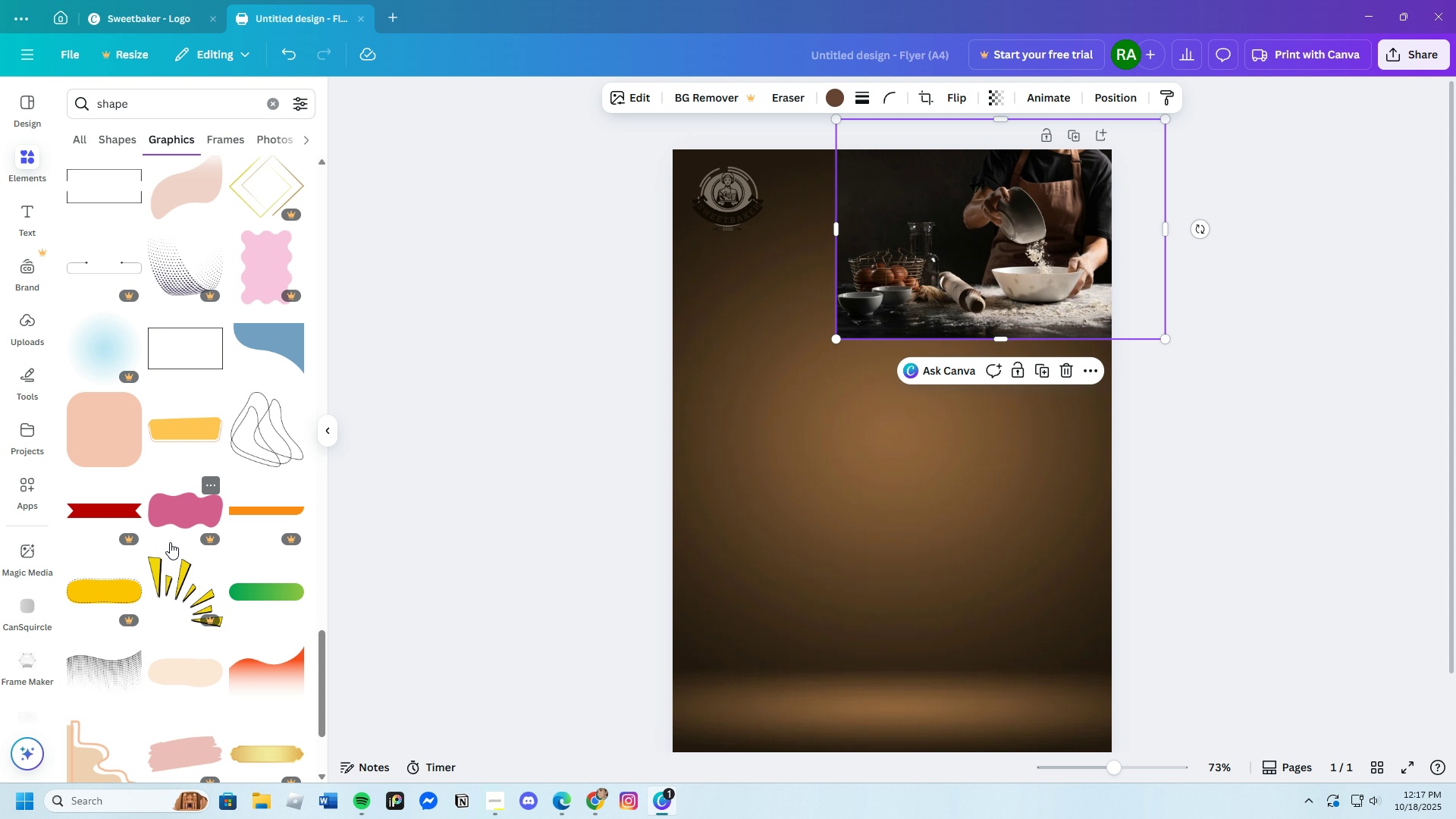 
wait(24.67)
 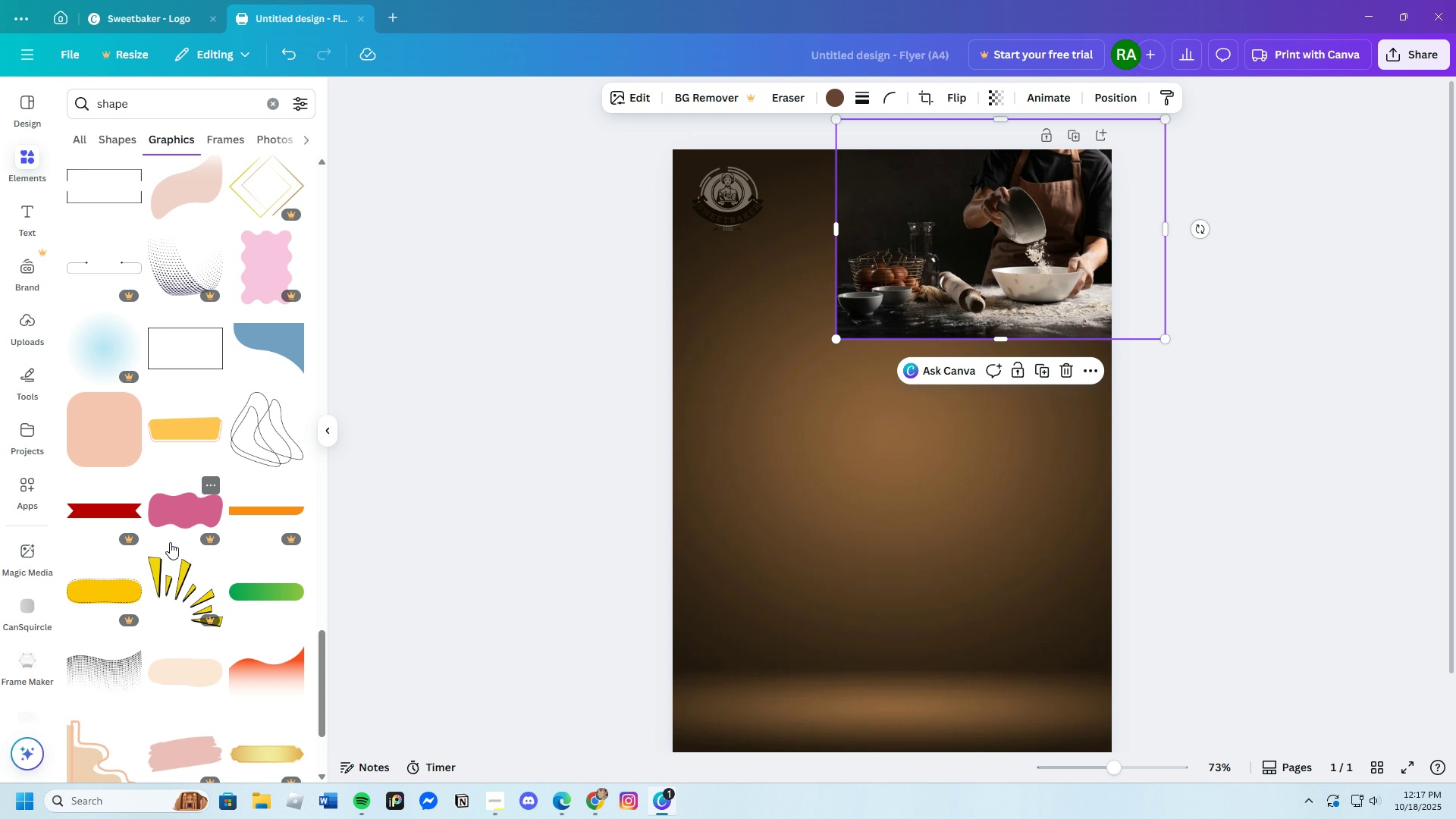 
scroll: coordinate [228, 391], scroll_direction: up, amount: 3.0
 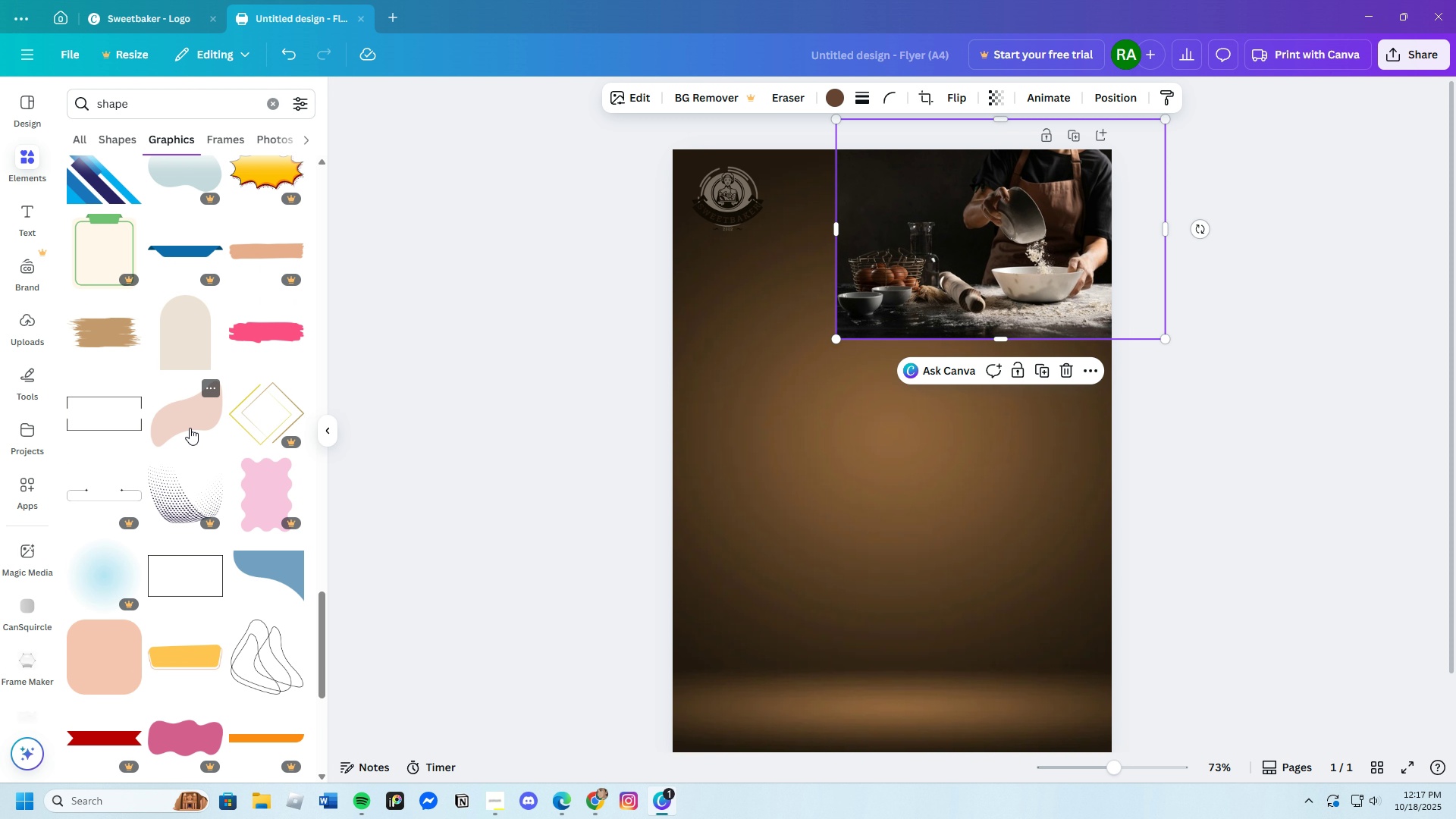 
left_click([190, 428])
 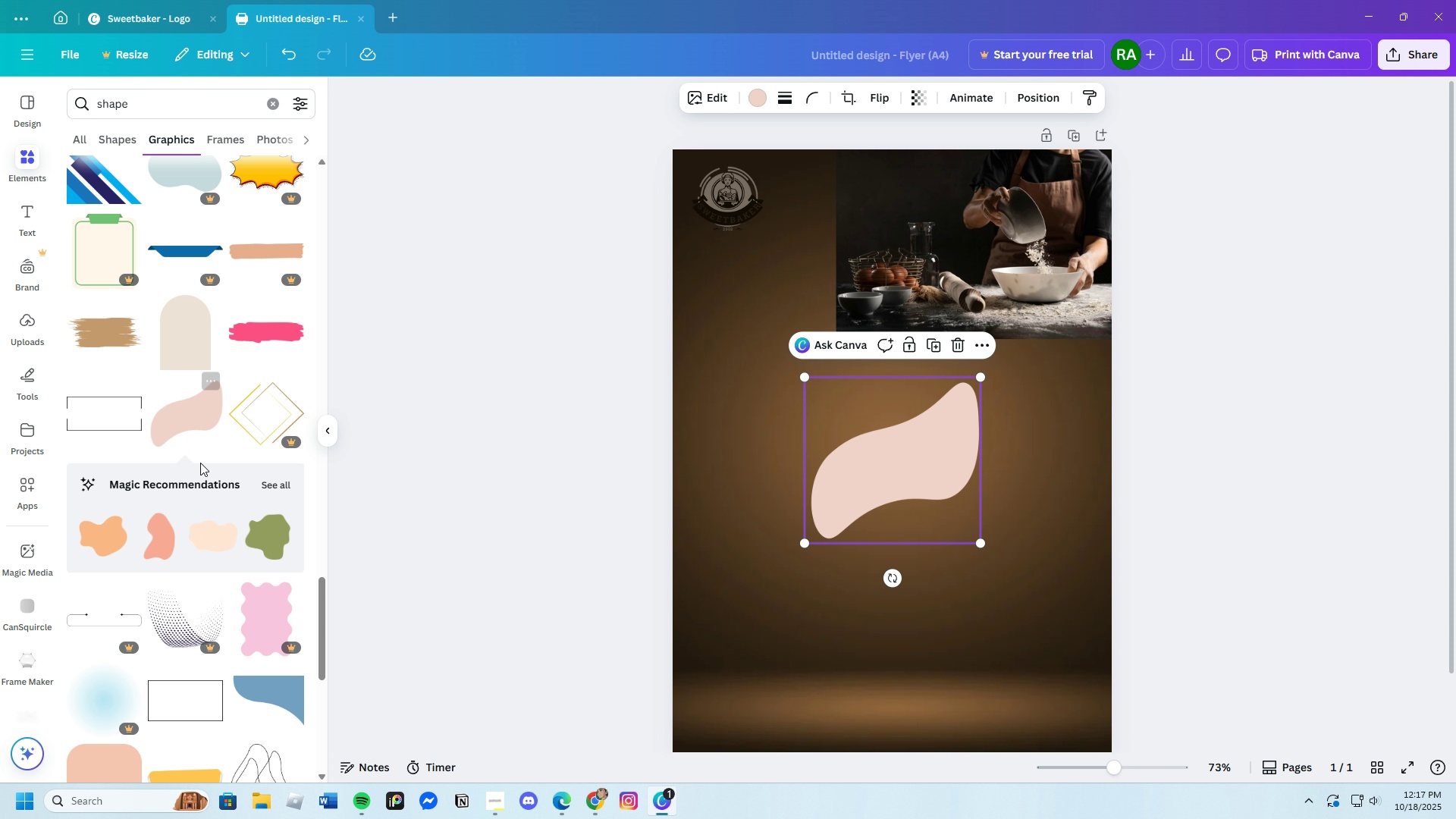 
left_click([272, 483])
 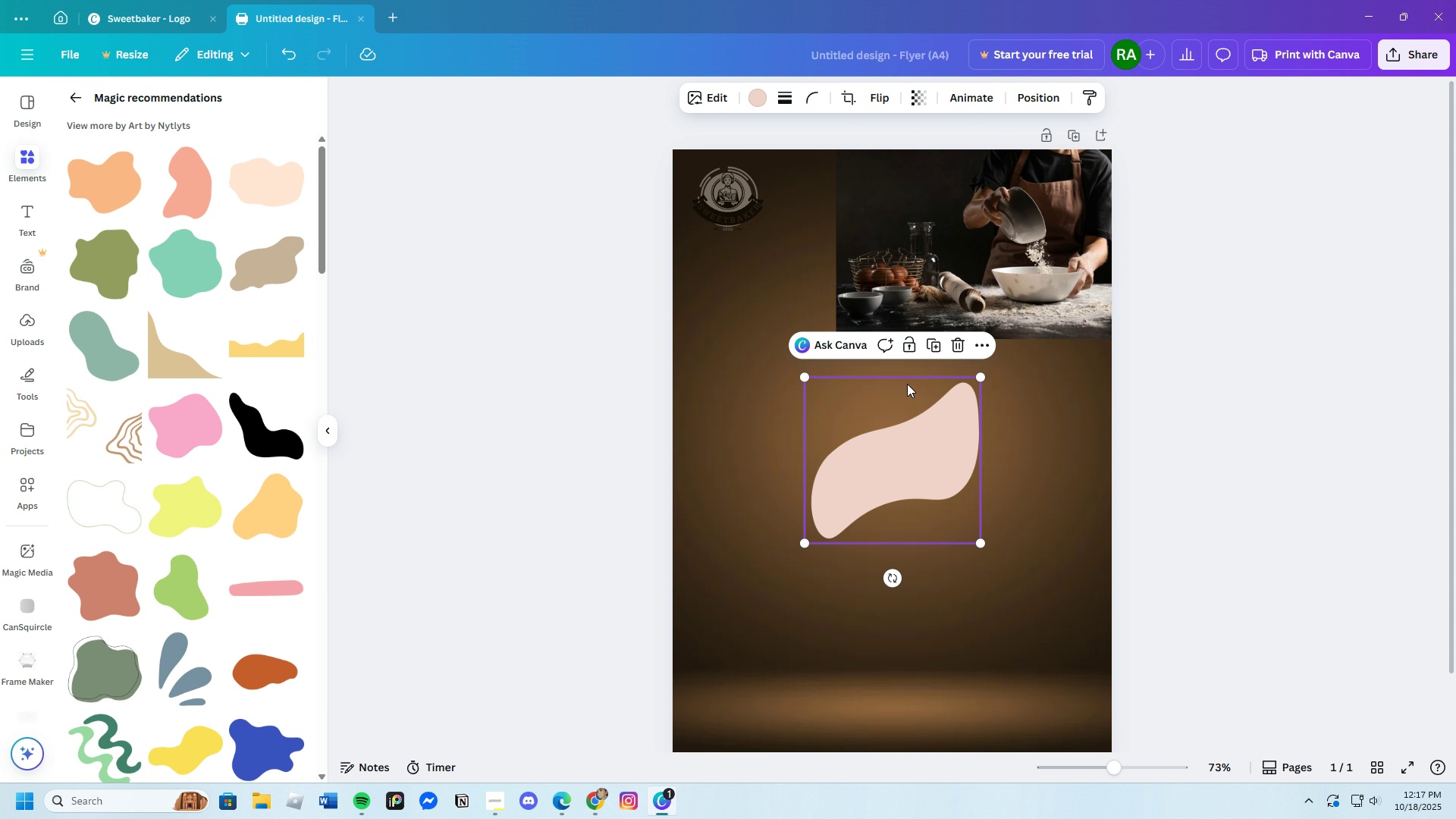 
left_click([959, 345])
 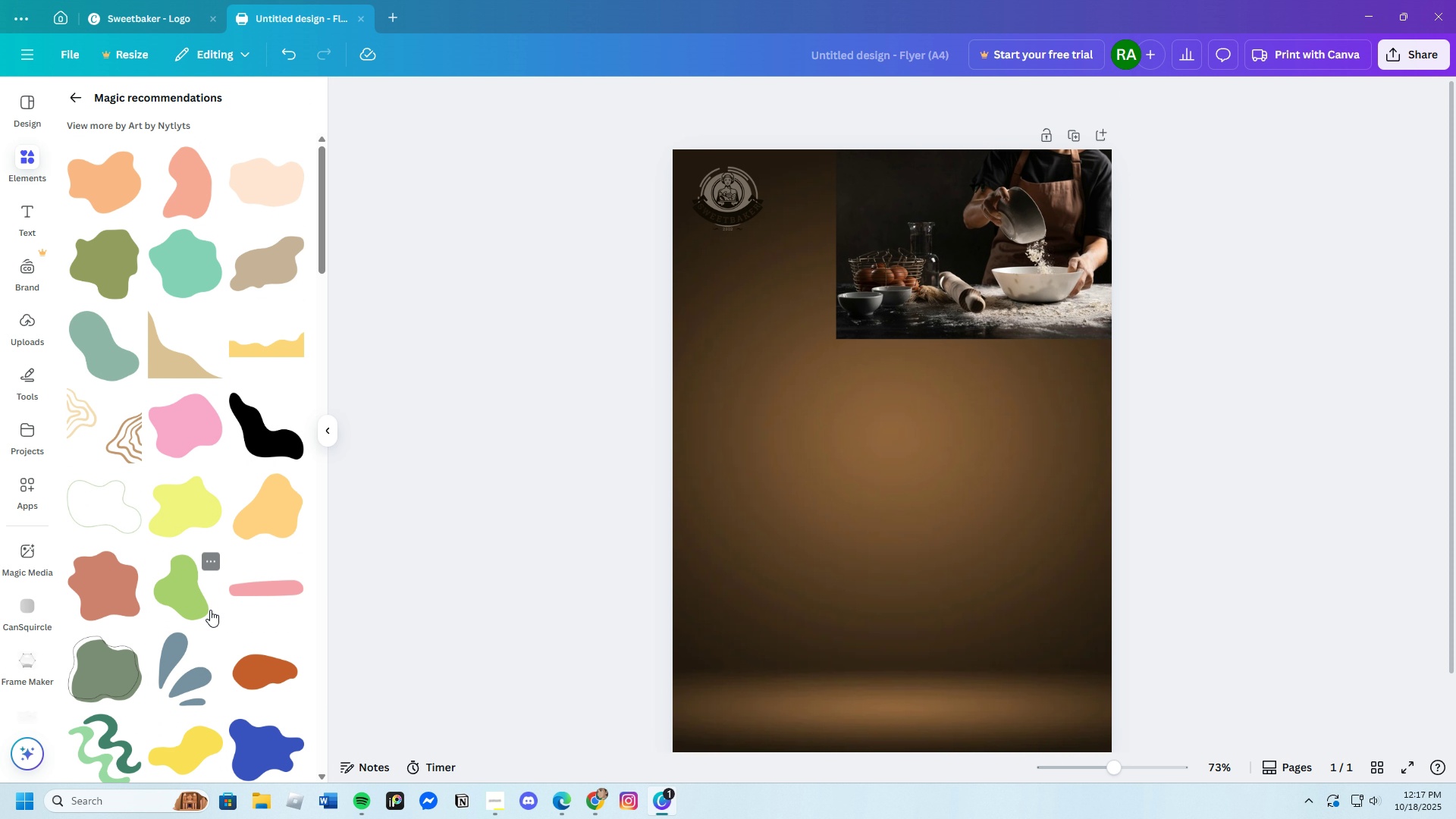 
mouse_move([99, 581])
 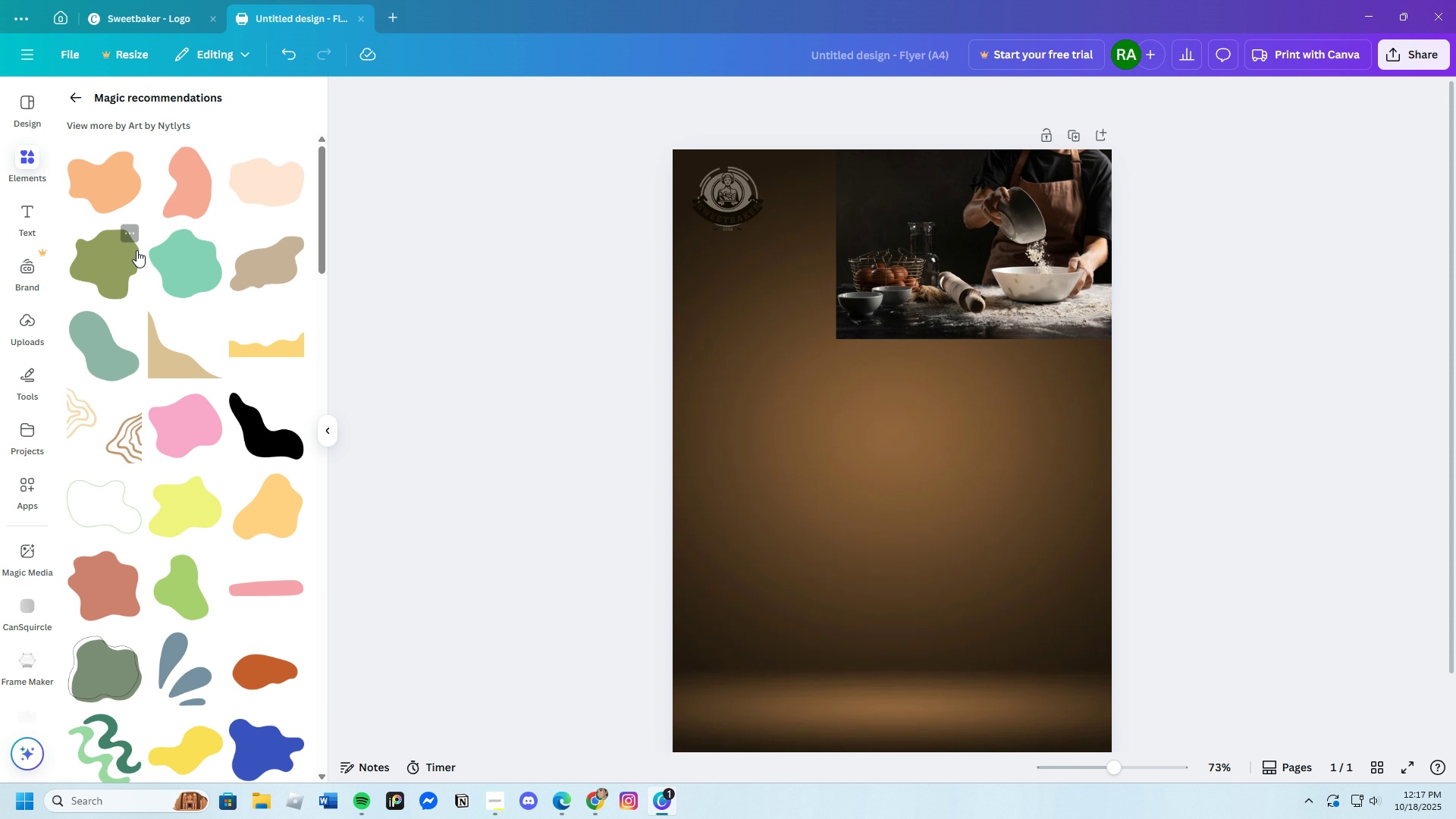 
left_click([102, 272])
 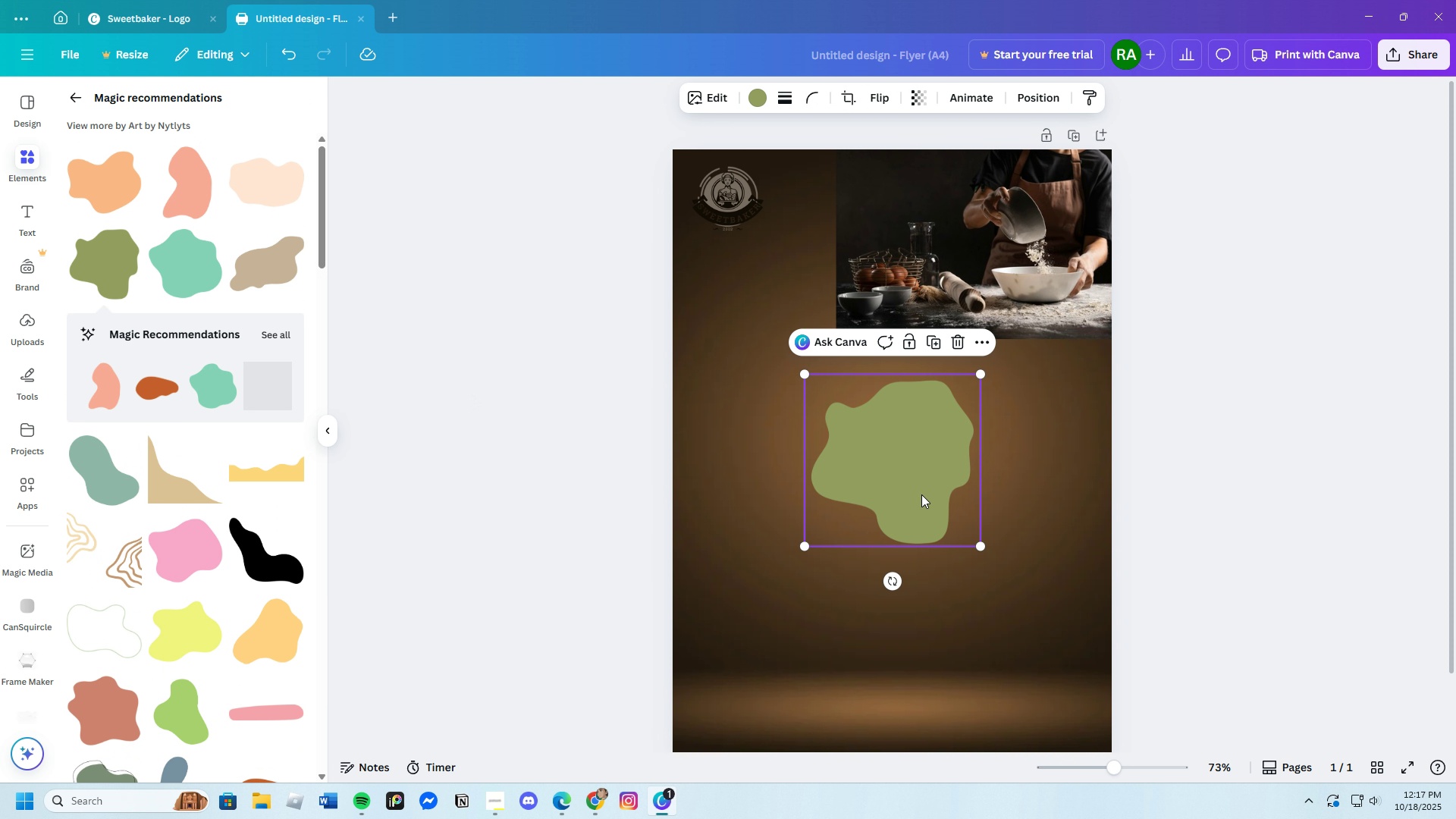 
left_click_drag(start_coordinate=[921, 497], to_coordinate=[864, 354])
 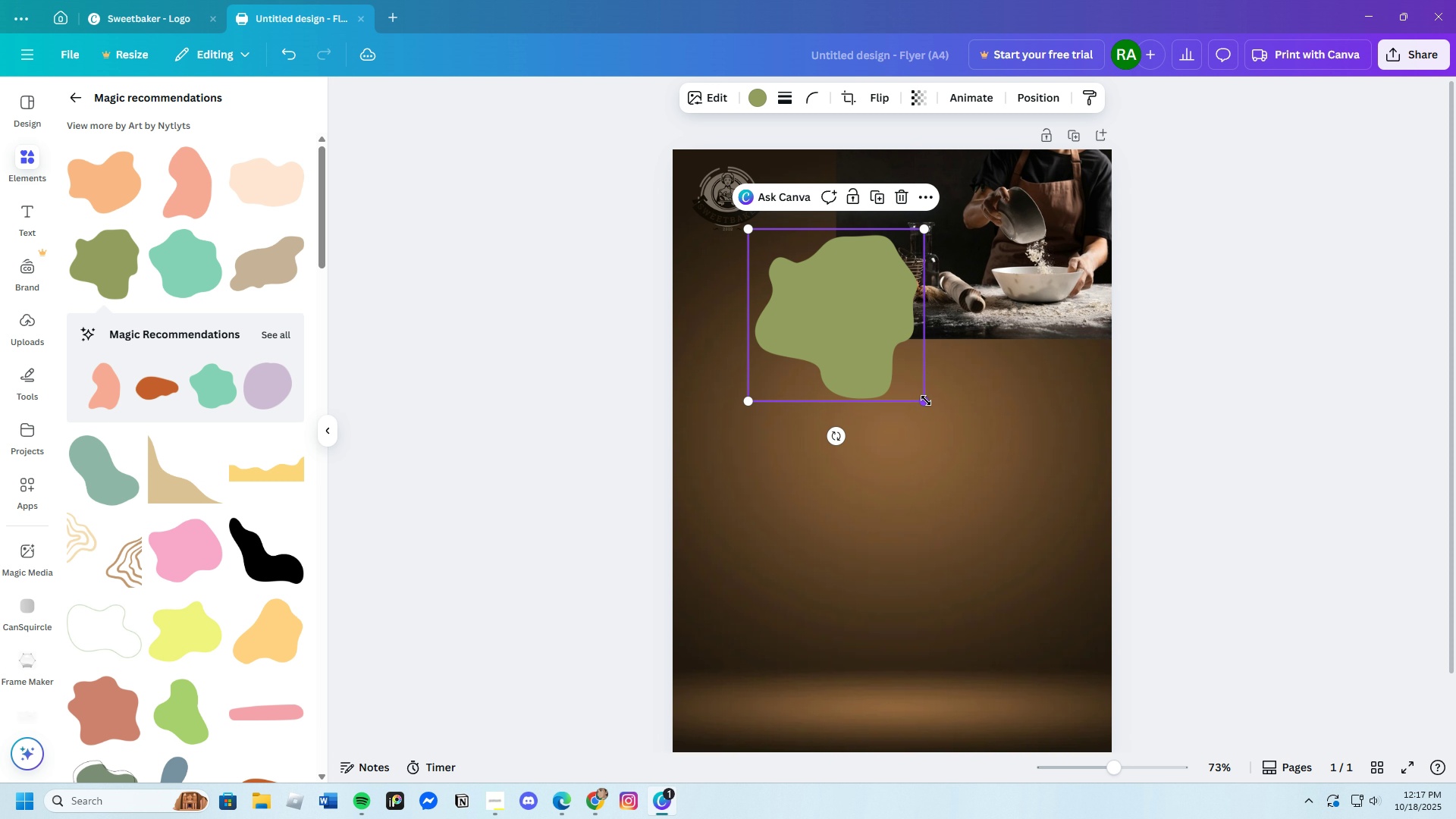 
left_click_drag(start_coordinate=[926, 400], to_coordinate=[973, 426])
 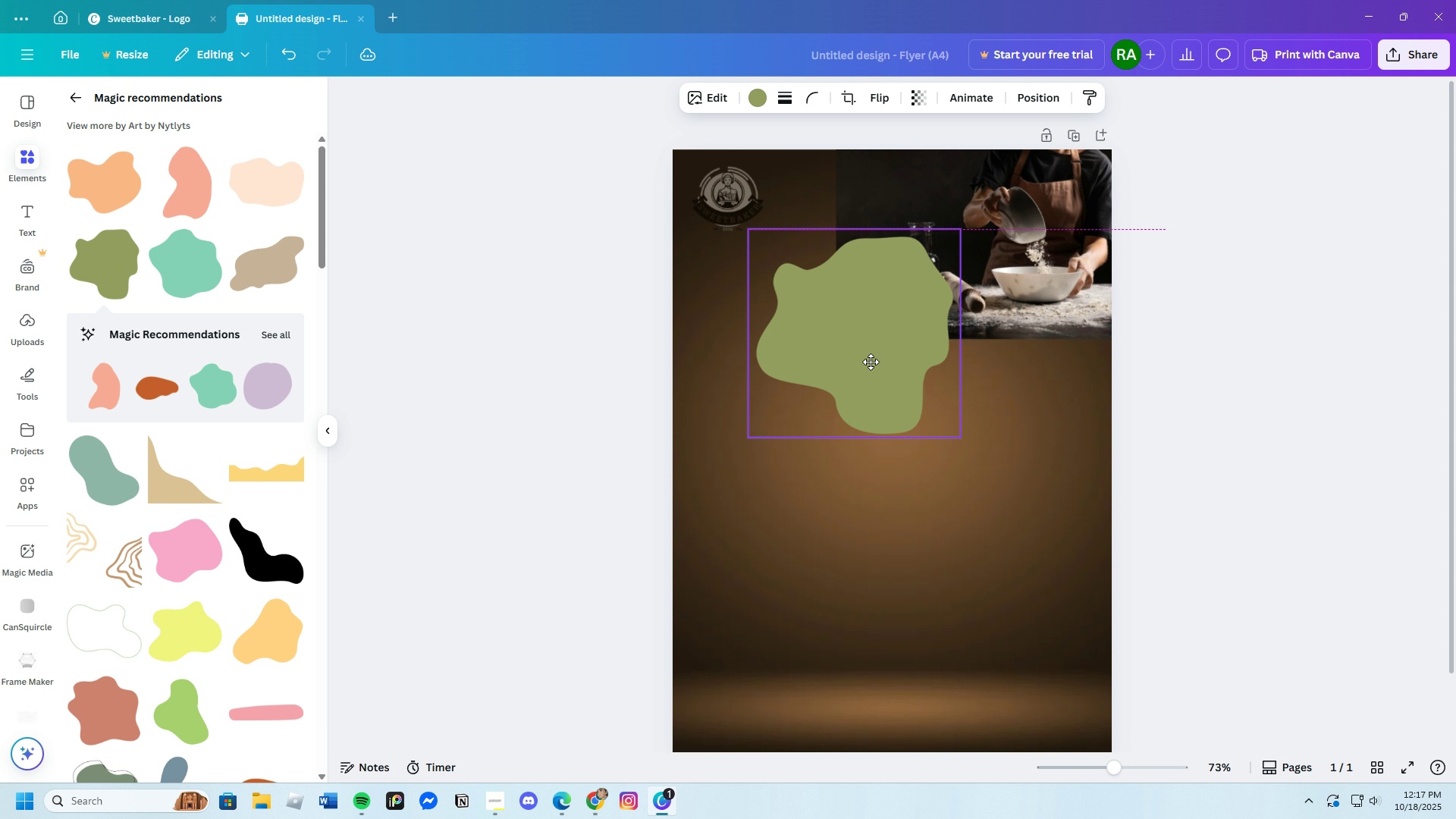 
left_click_drag(start_coordinate=[868, 369], to_coordinate=[874, 311])
 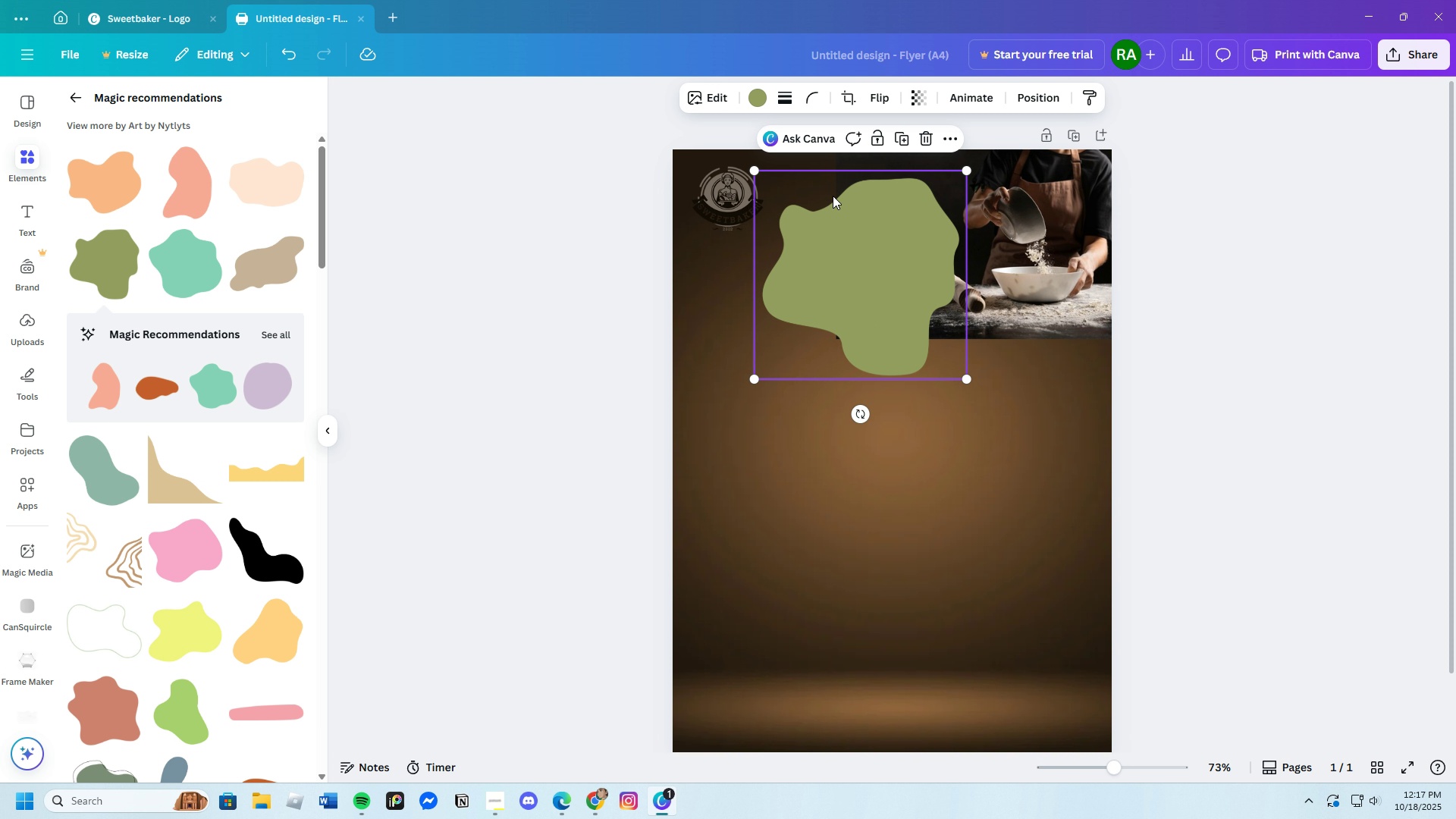 
left_click([753, 101])
 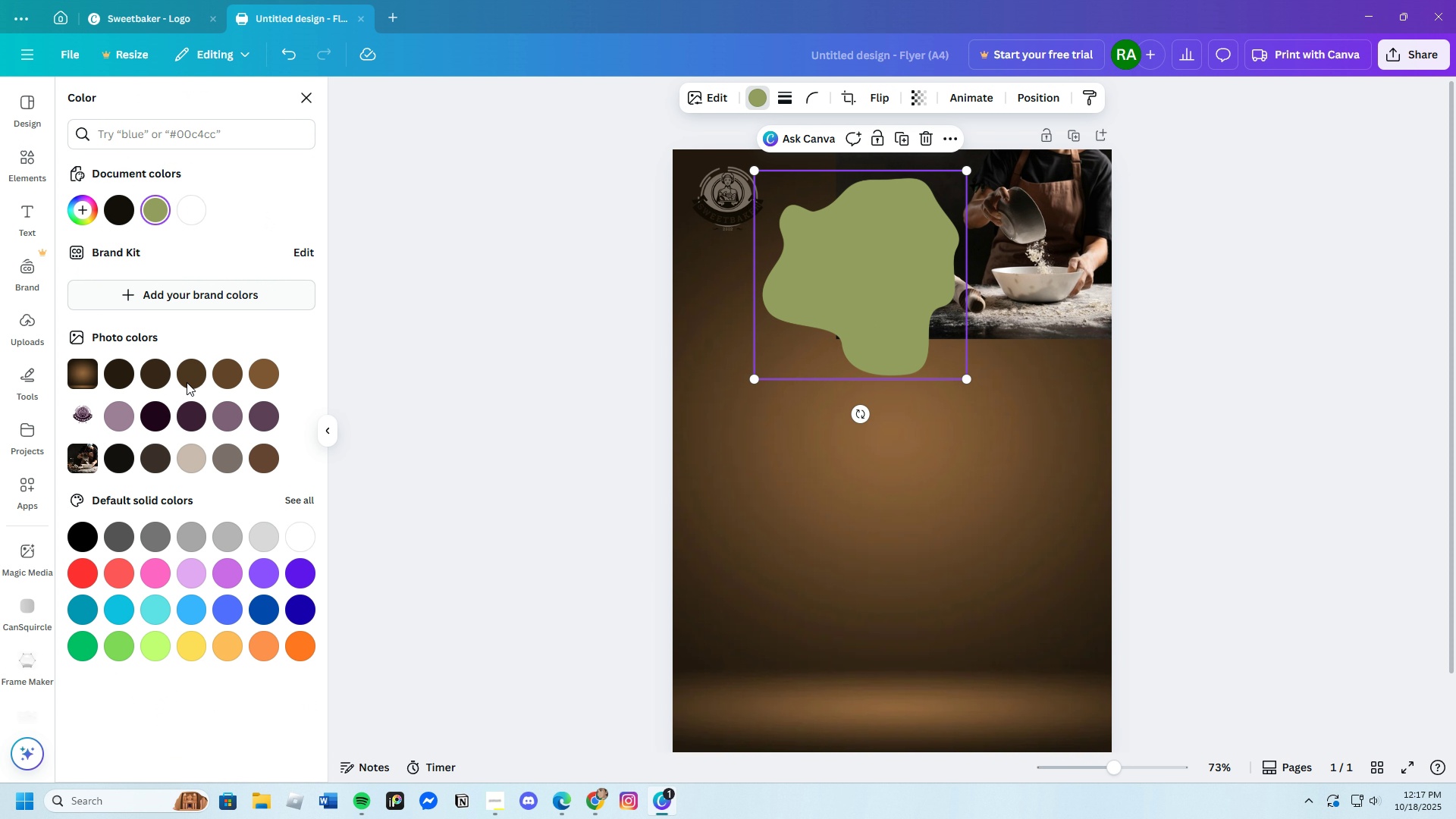 
mouse_move([168, 366])
 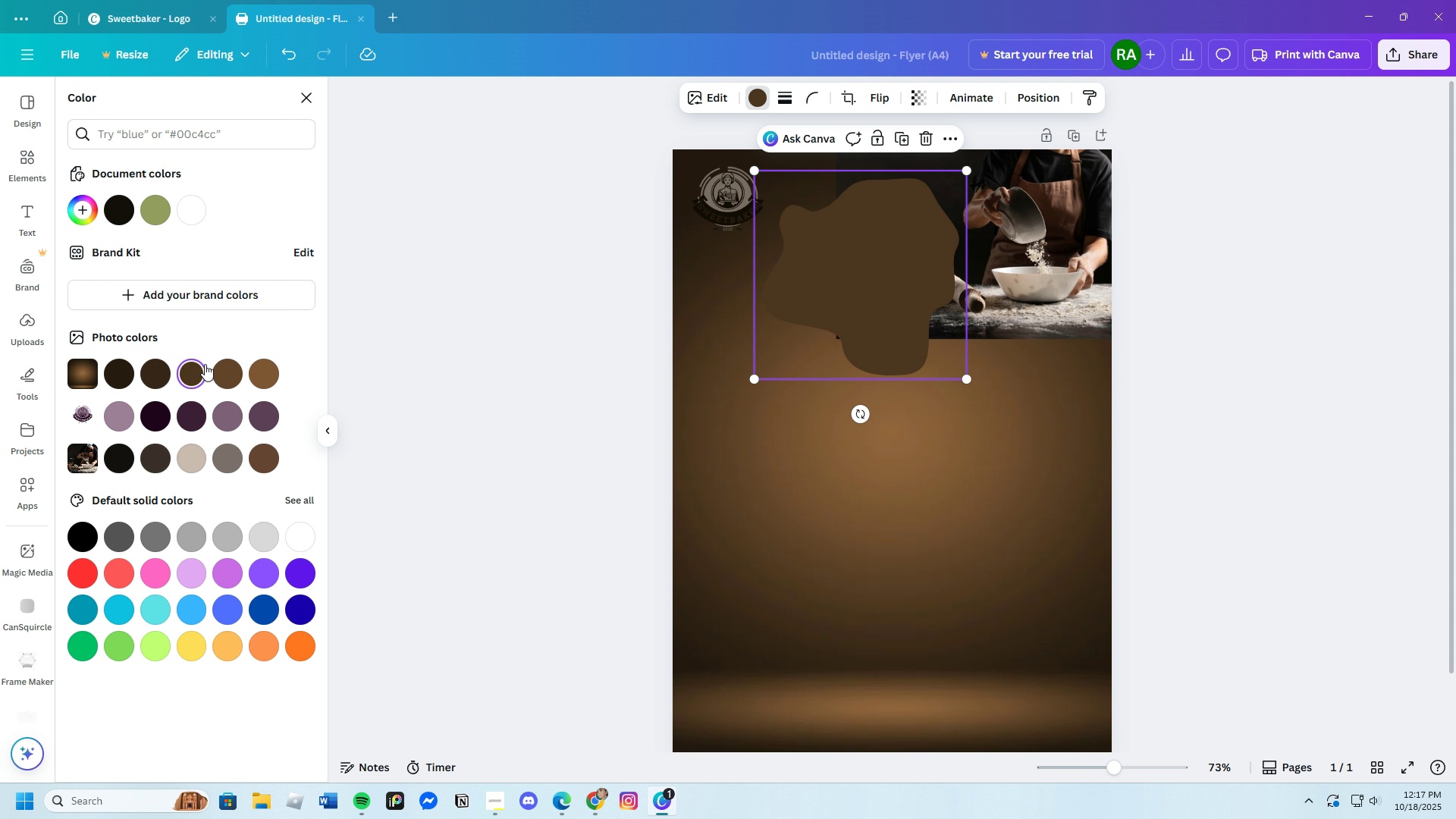 
left_click([231, 372])
 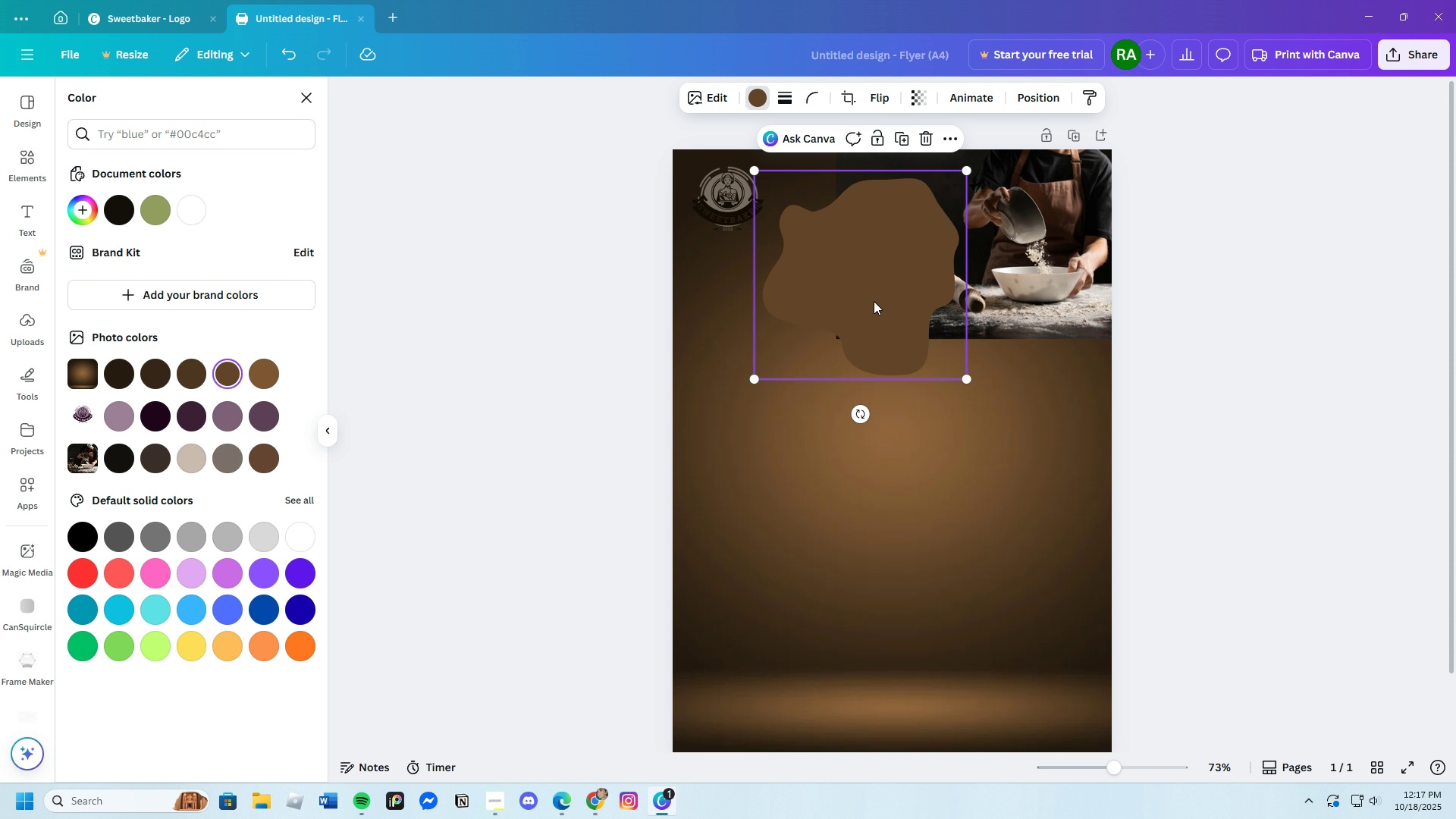 
left_click_drag(start_coordinate=[880, 303], to_coordinate=[934, 381])
 